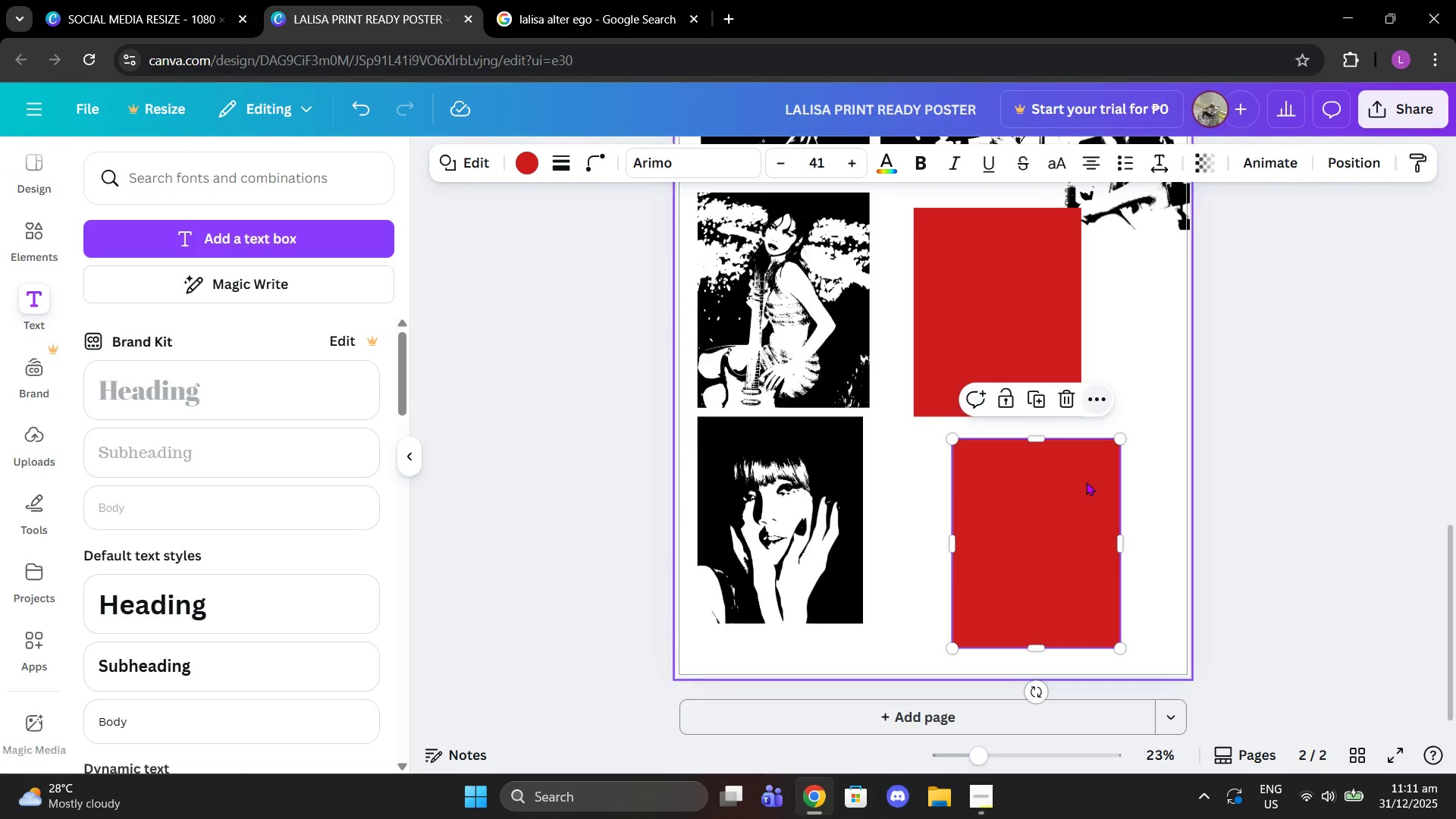 
left_click([1079, 491])
 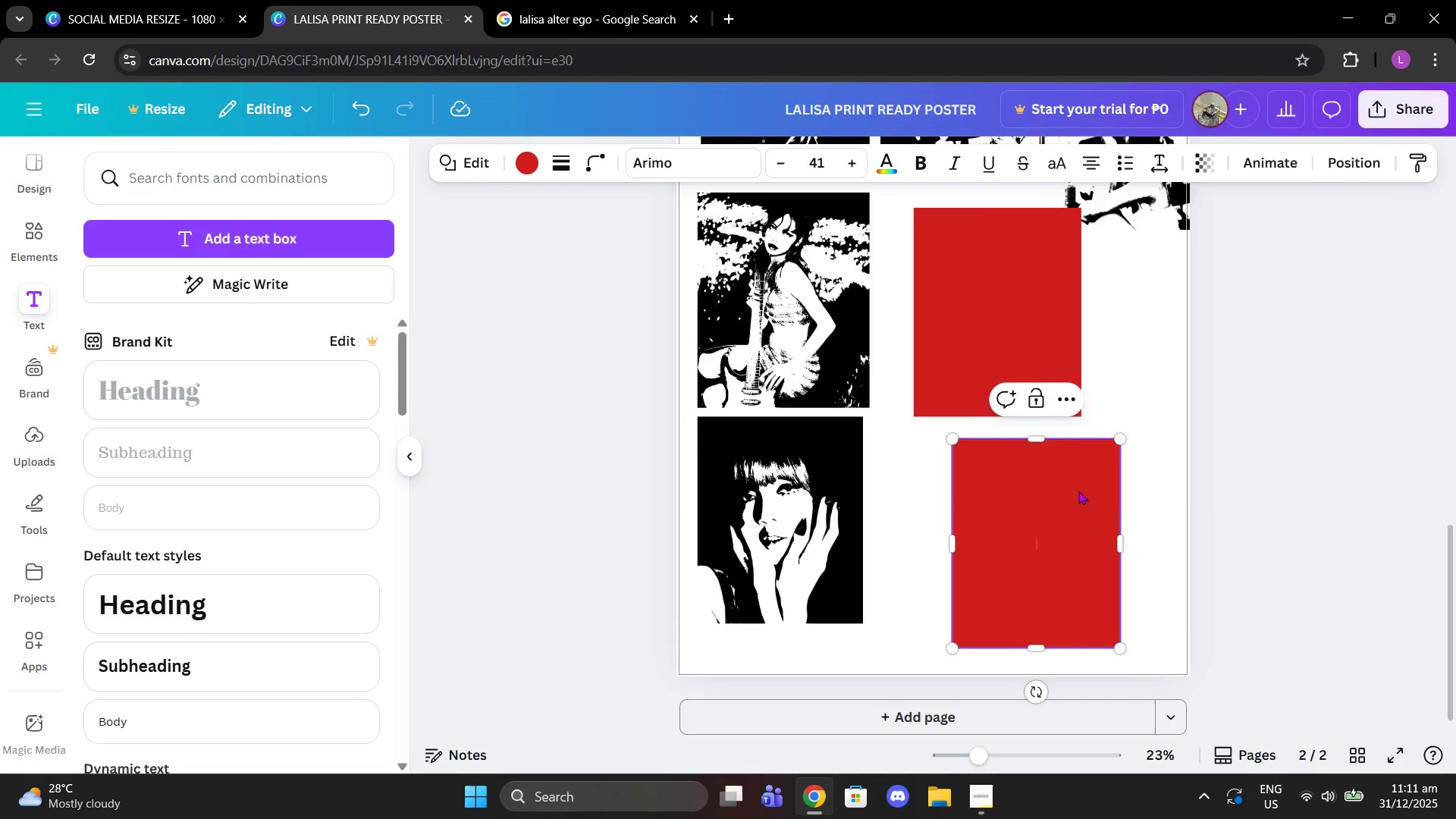 
right_click([1079, 491])
 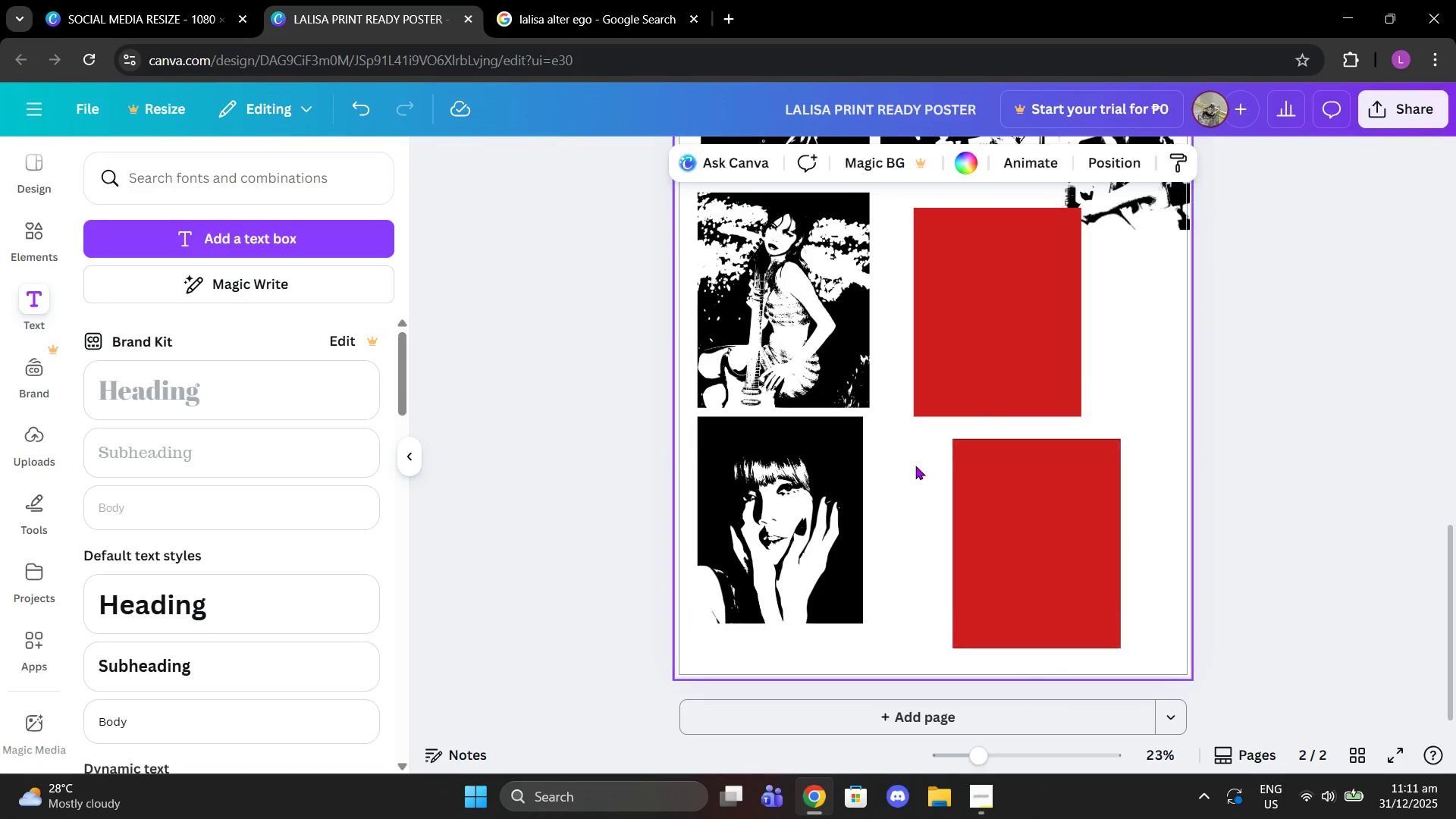 
double_click([1053, 509])
 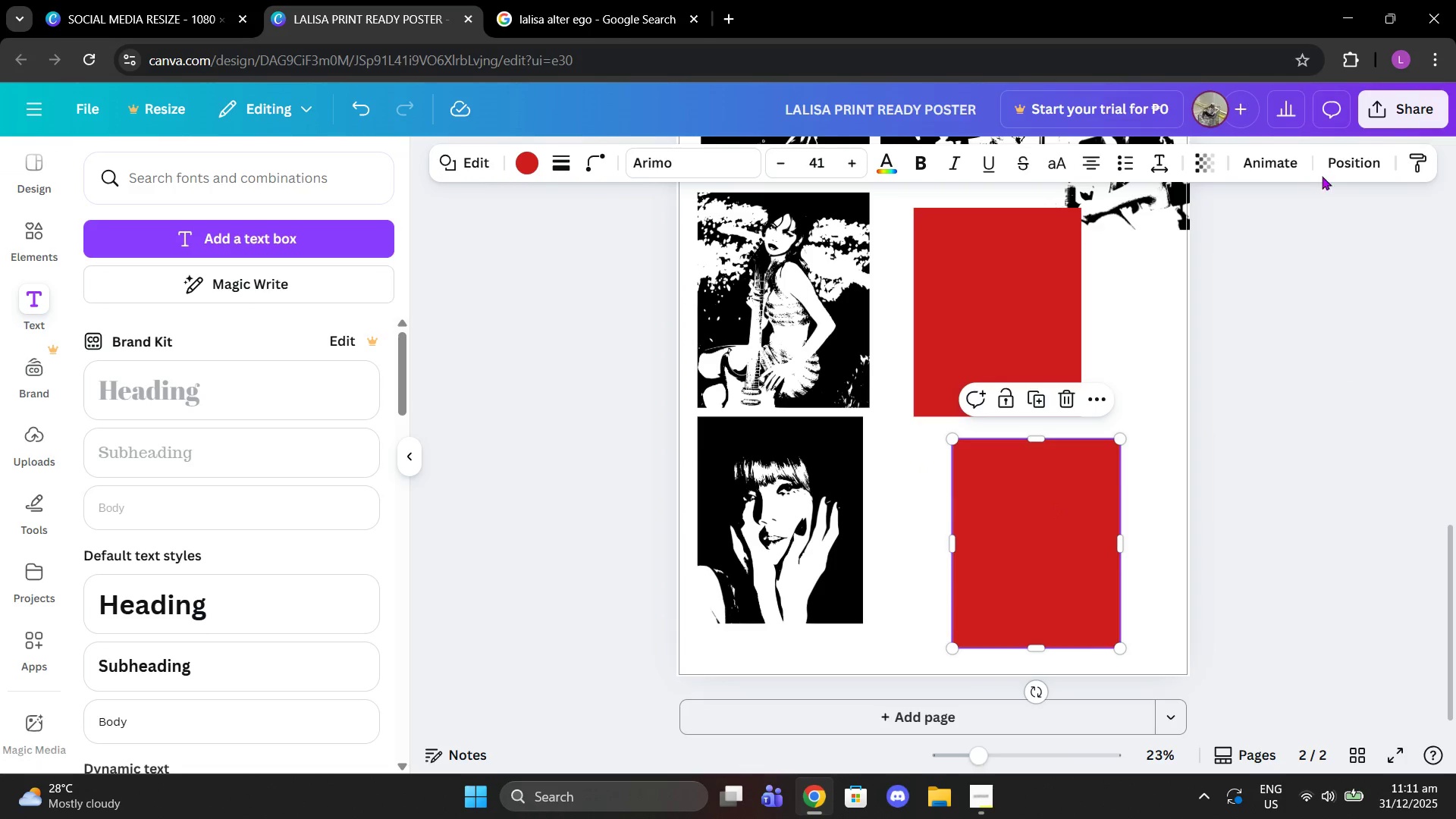 
left_click([1334, 168])
 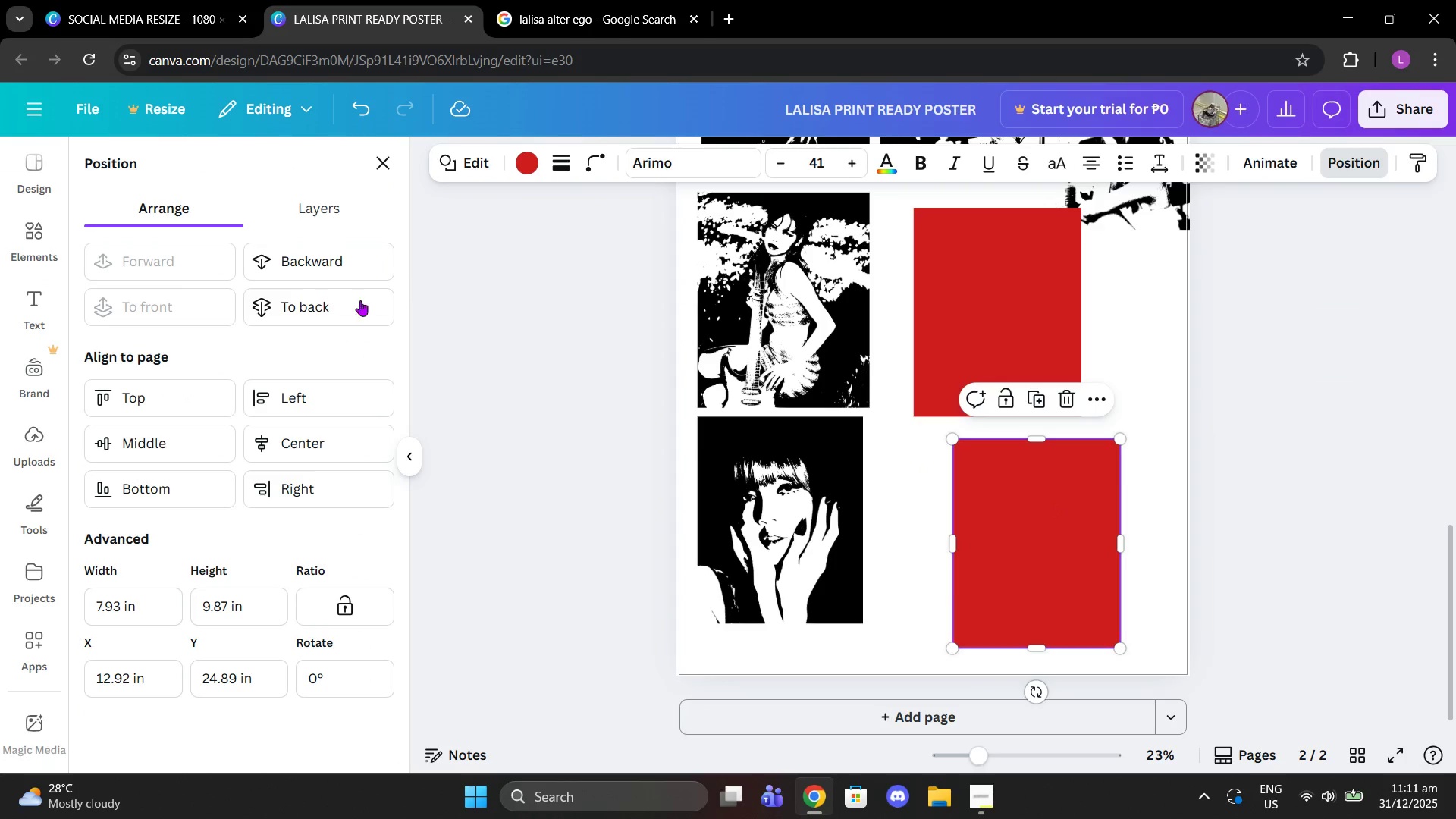 
left_click([326, 308])
 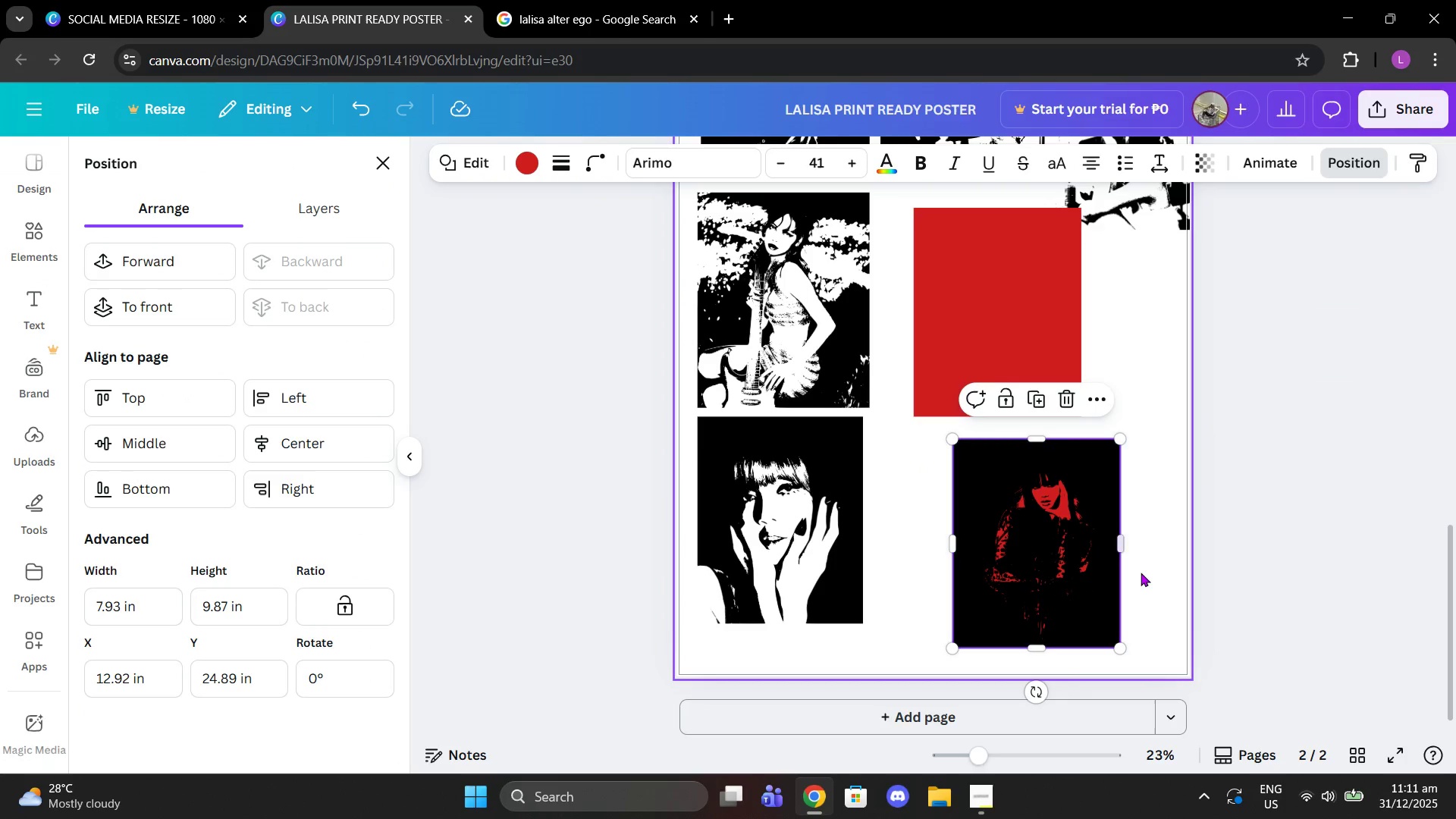 
left_click([1141, 573])
 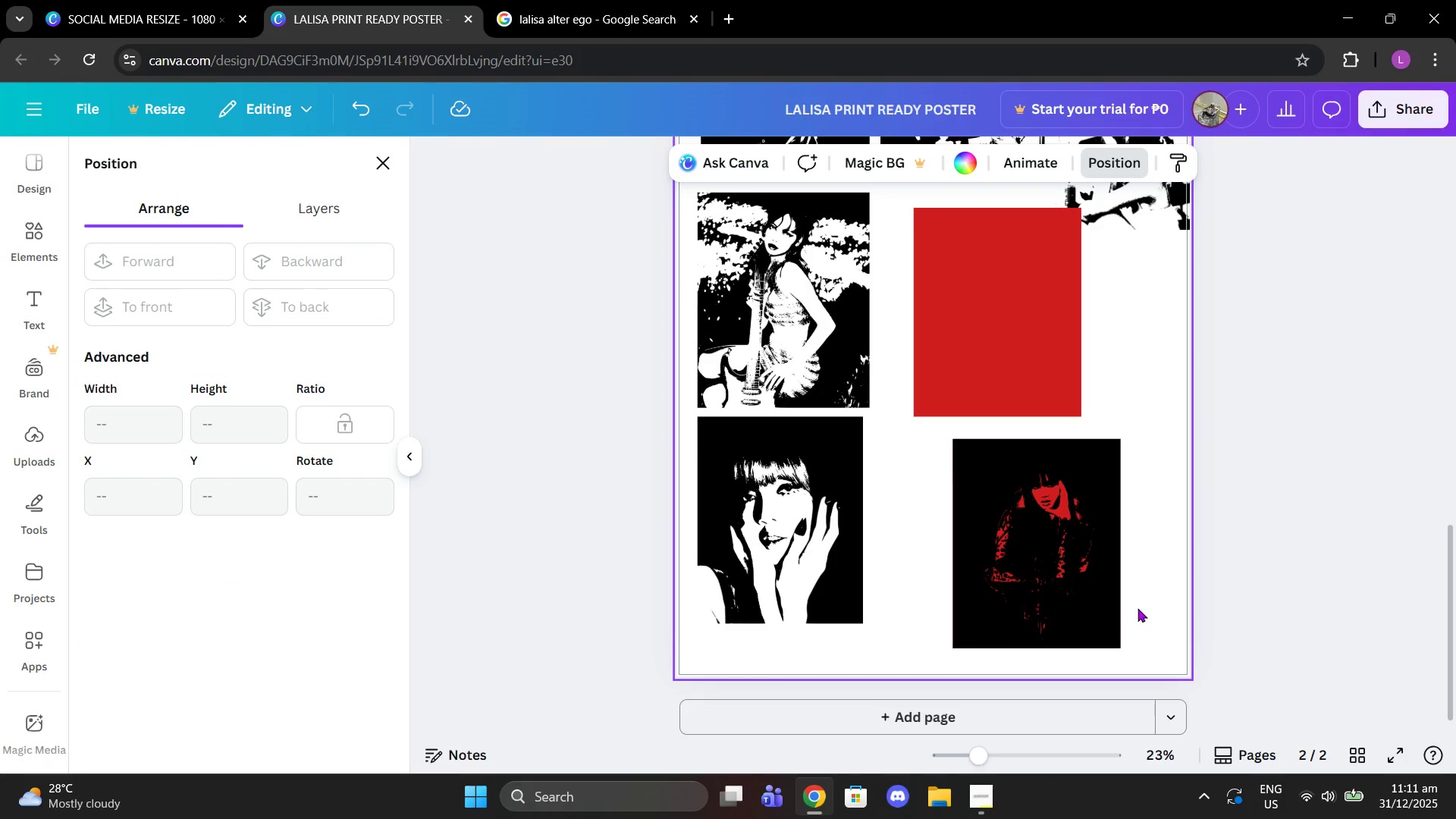 
left_click_drag(start_coordinate=[1138, 608], to_coordinate=[1043, 573])
 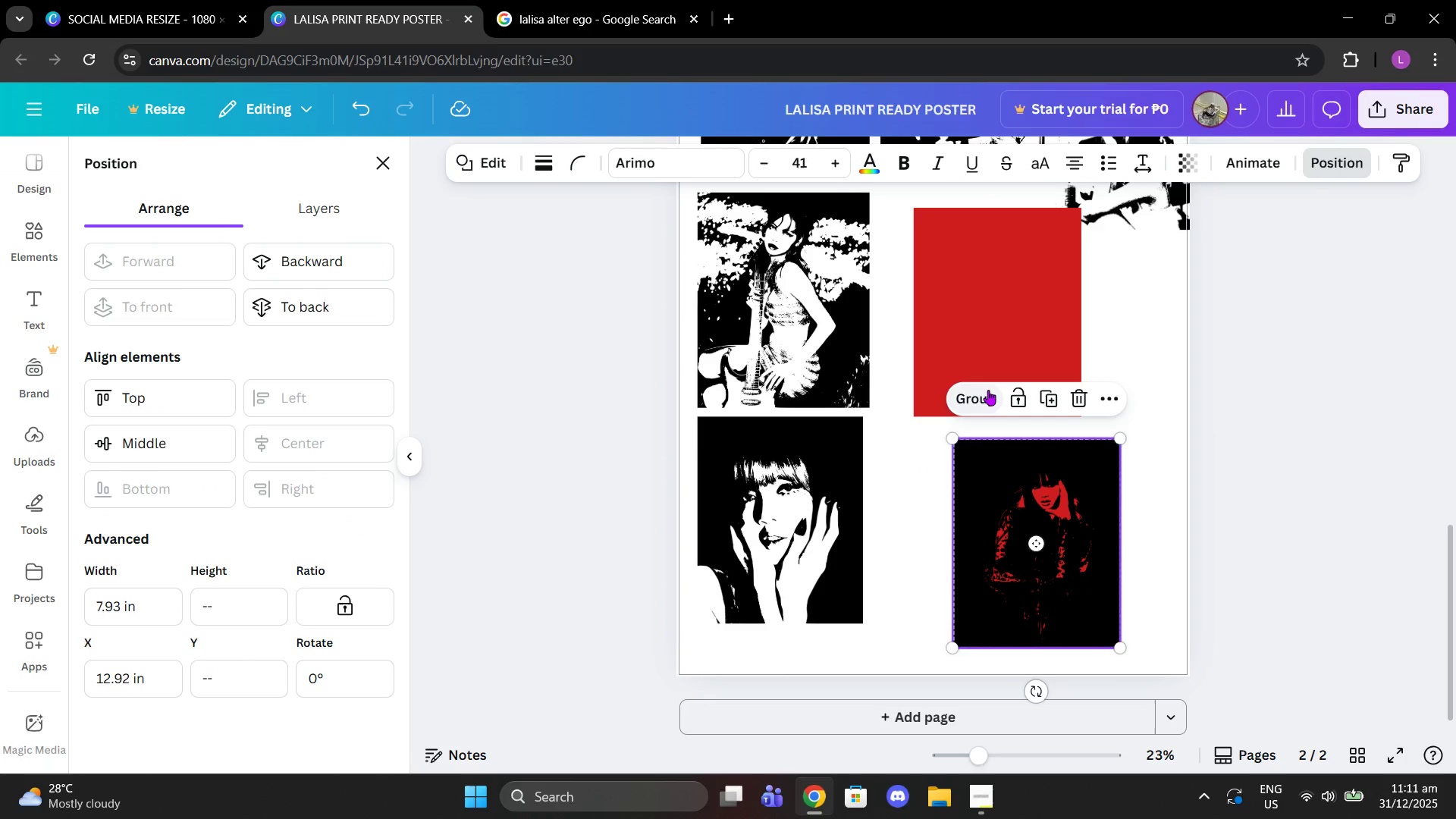 
left_click([988, 390])
 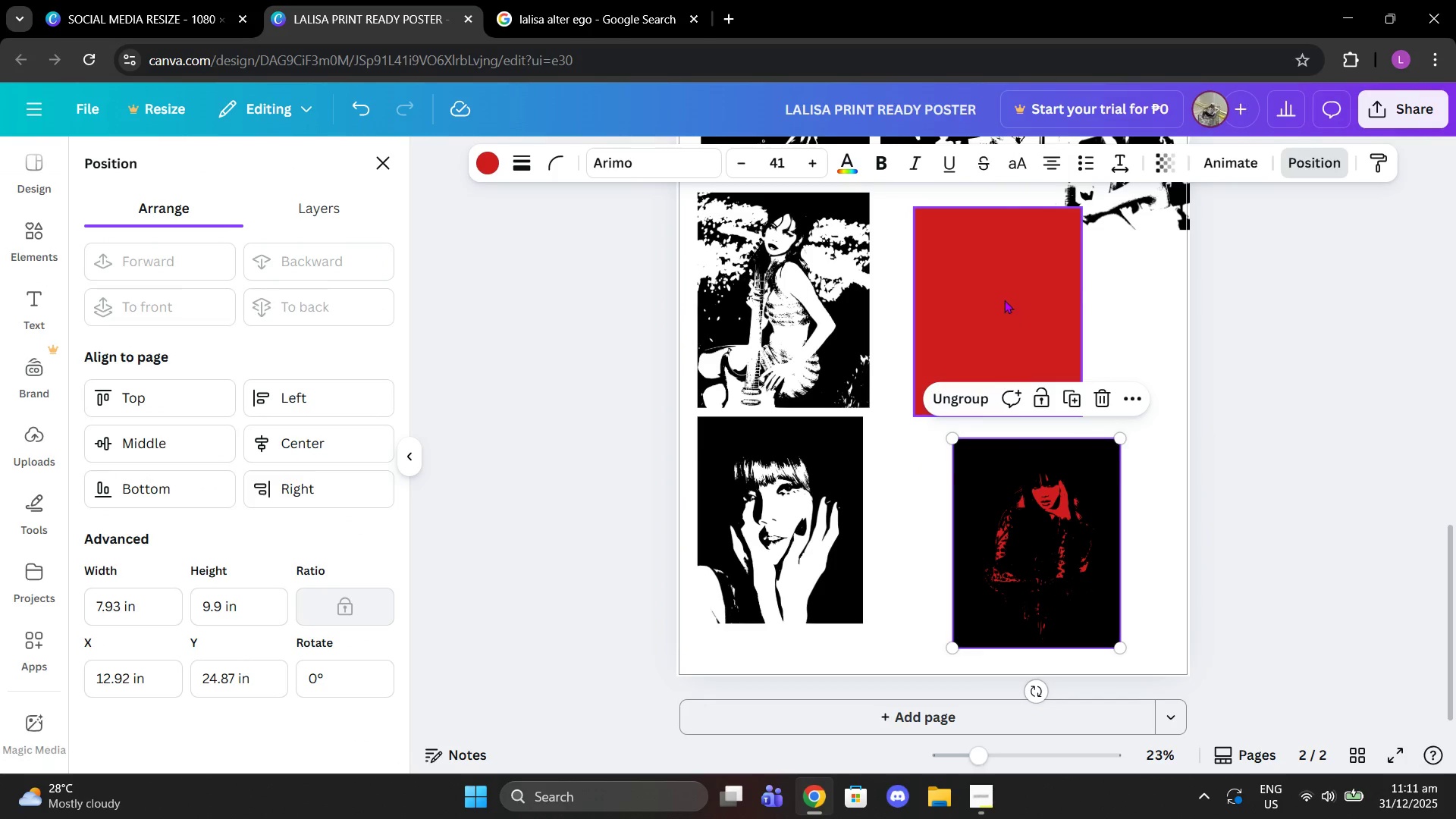 
left_click([1004, 300])
 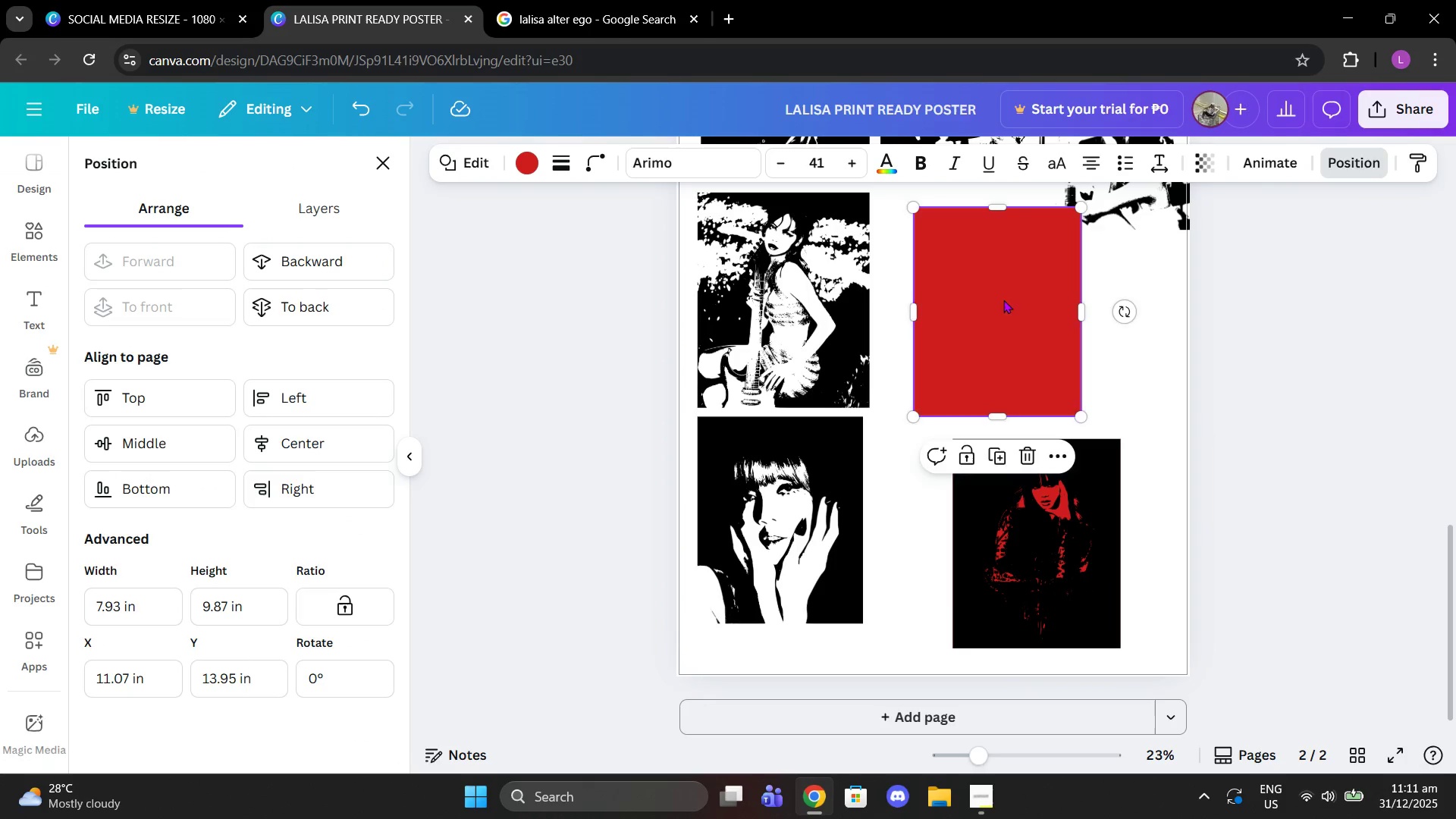 
left_click_drag(start_coordinate=[1004, 300], to_coordinate=[792, 291])
 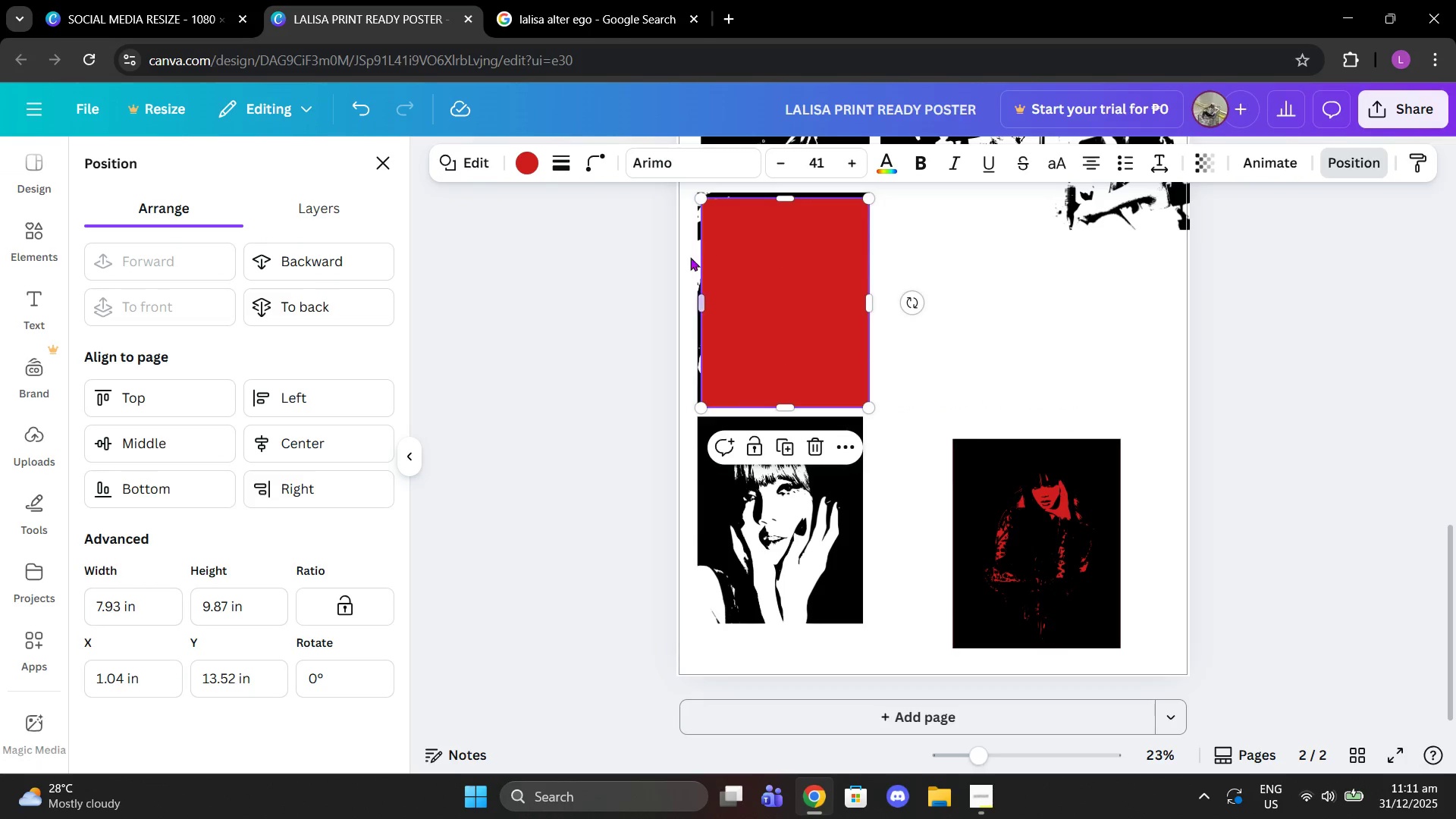 
mouse_move([720, 274])
 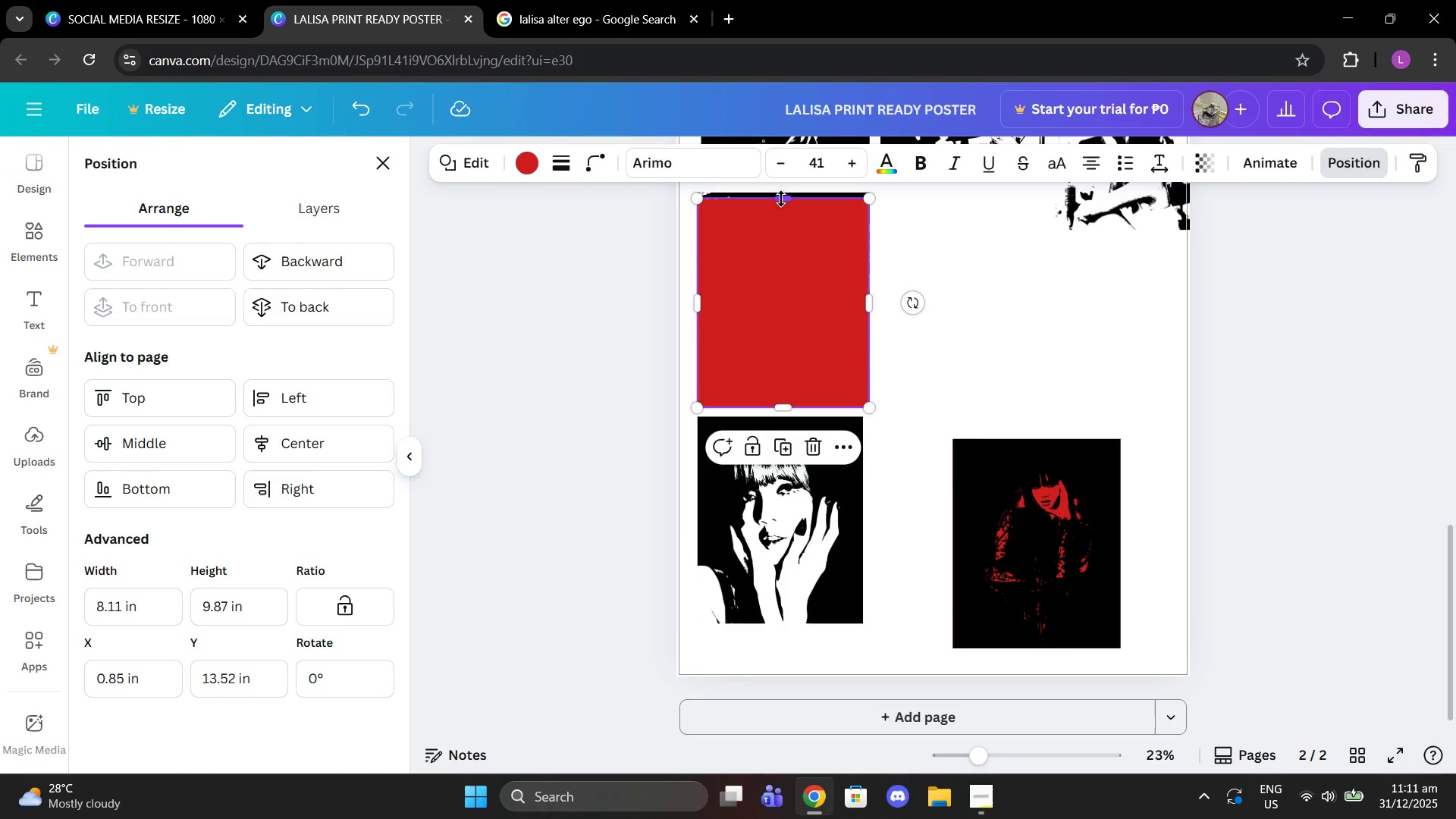 
left_click_drag(start_coordinate=[781, 199], to_coordinate=[780, 194])
 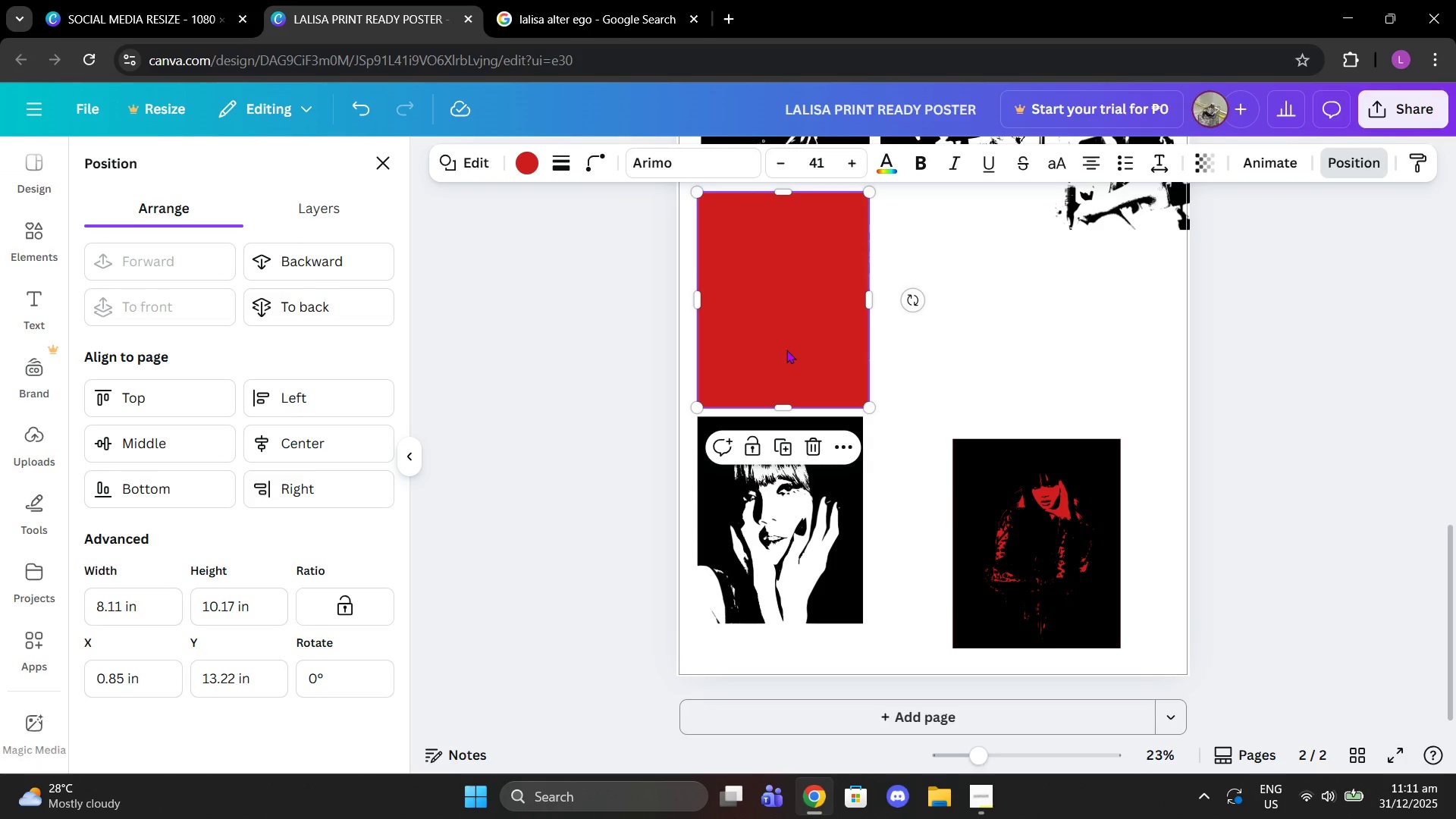 
left_click([782, 446])
 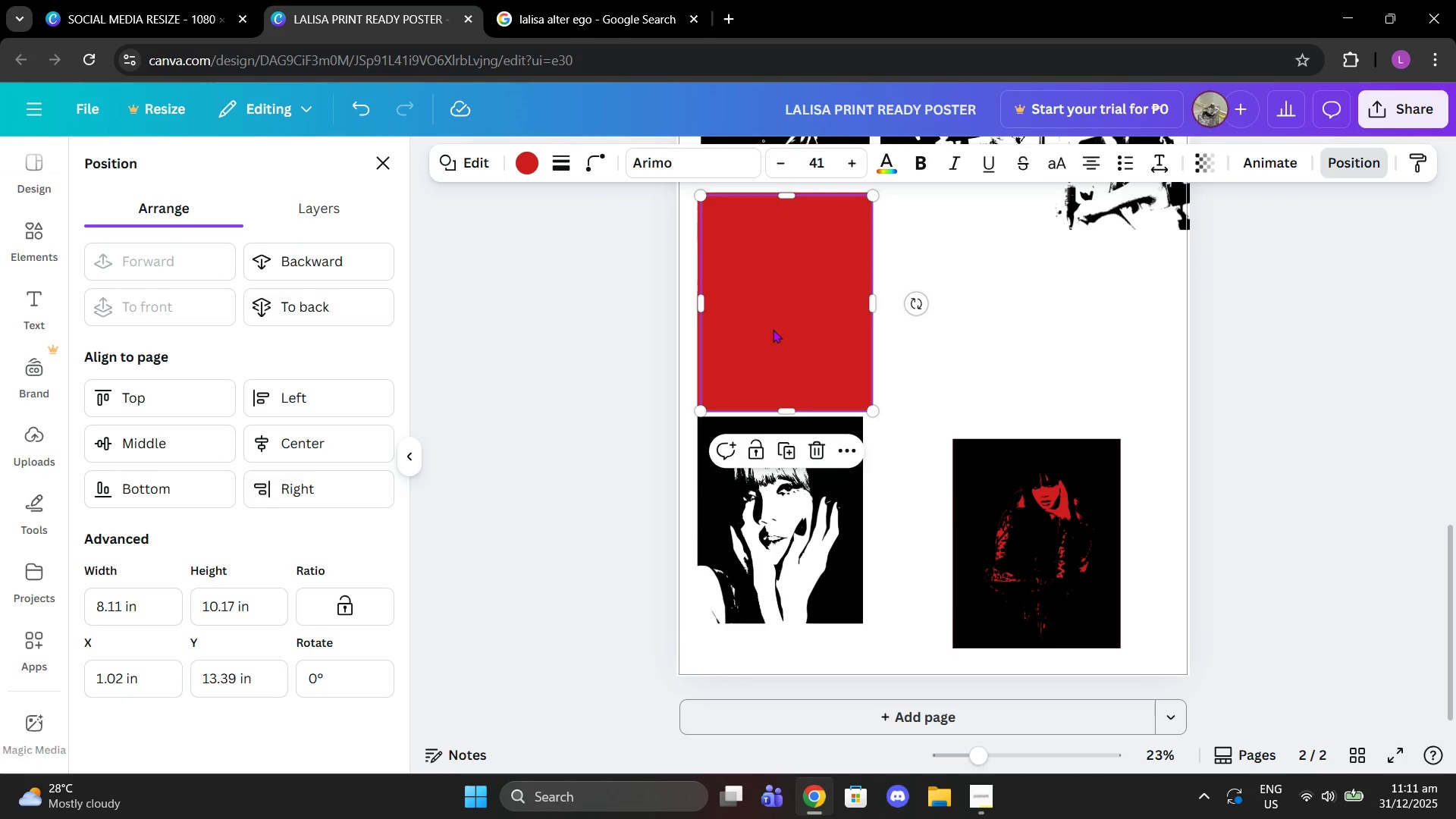 
left_click_drag(start_coordinate=[773, 329], to_coordinate=[968, 332])
 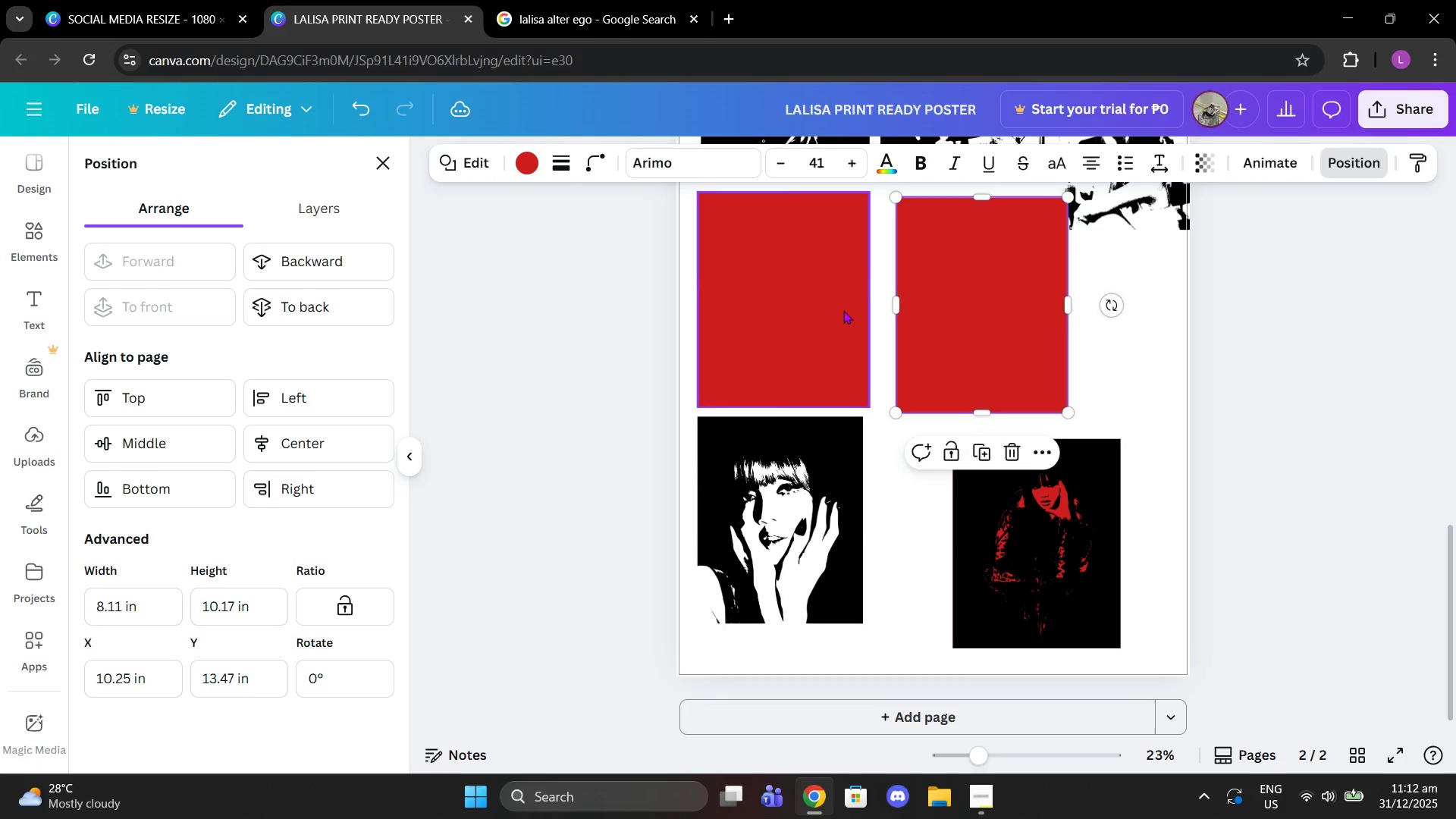 
left_click([843, 310])
 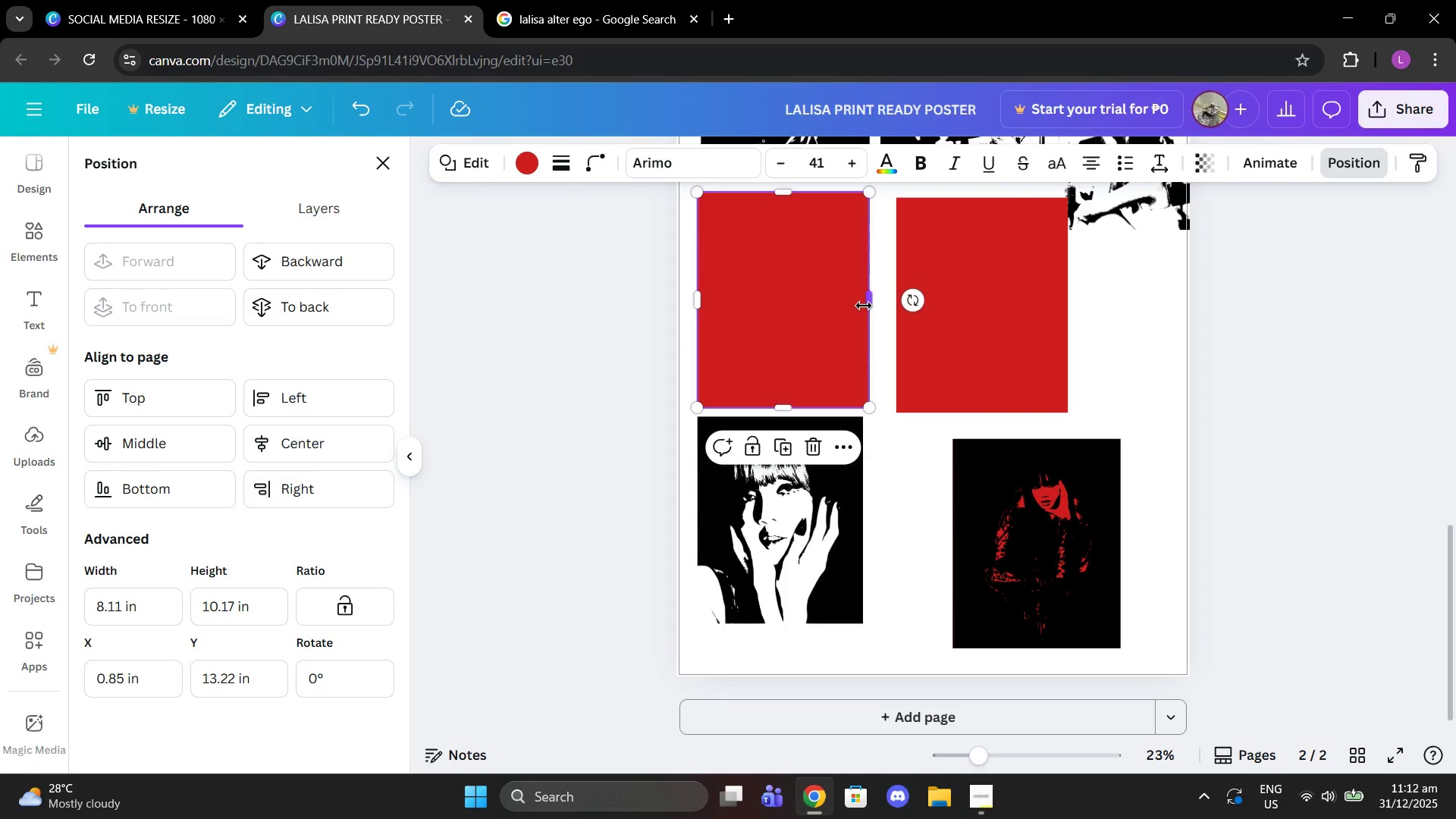 
left_click_drag(start_coordinate=[864, 306], to_coordinate=[868, 306])
 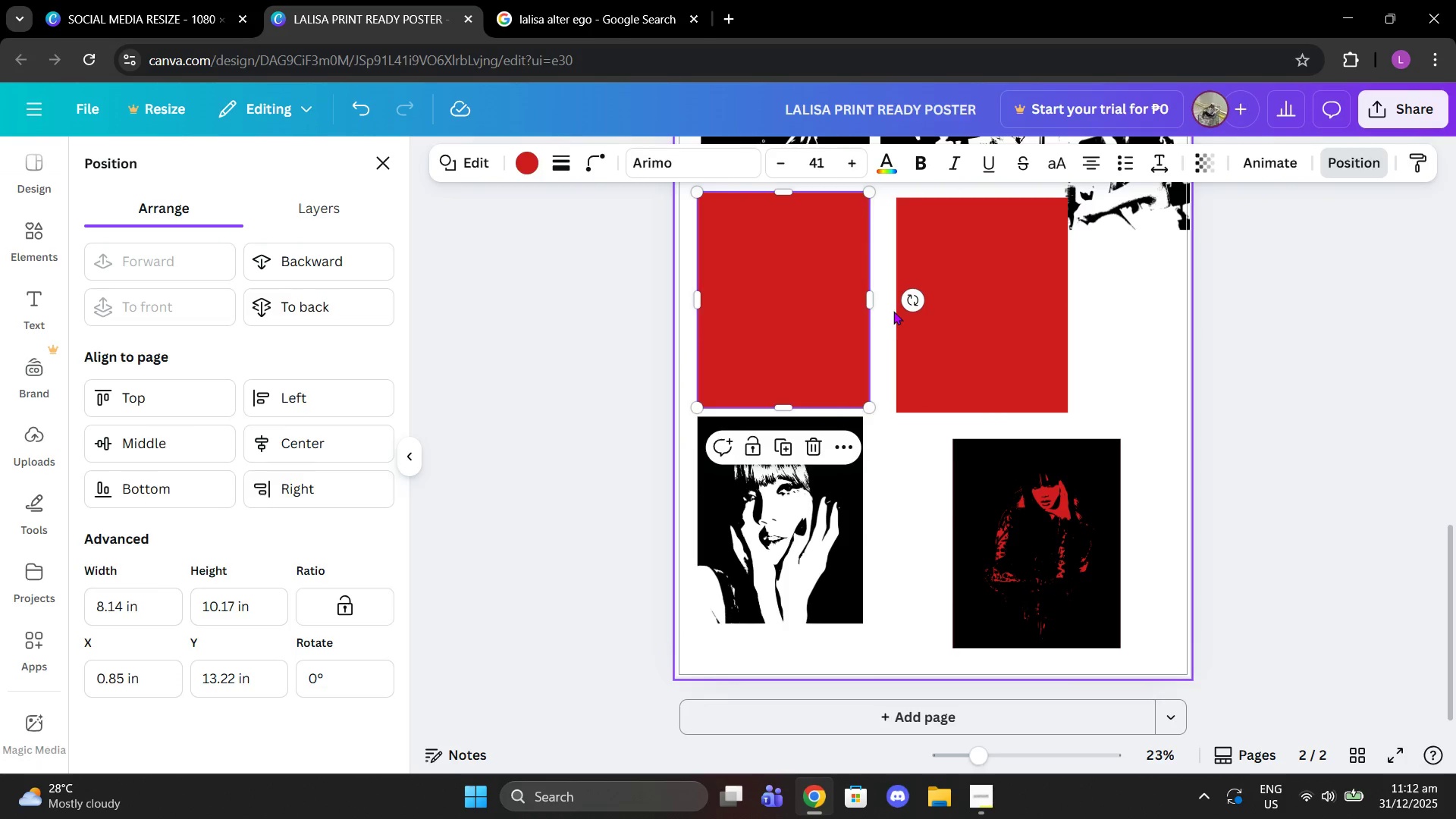 
left_click([893, 311])
 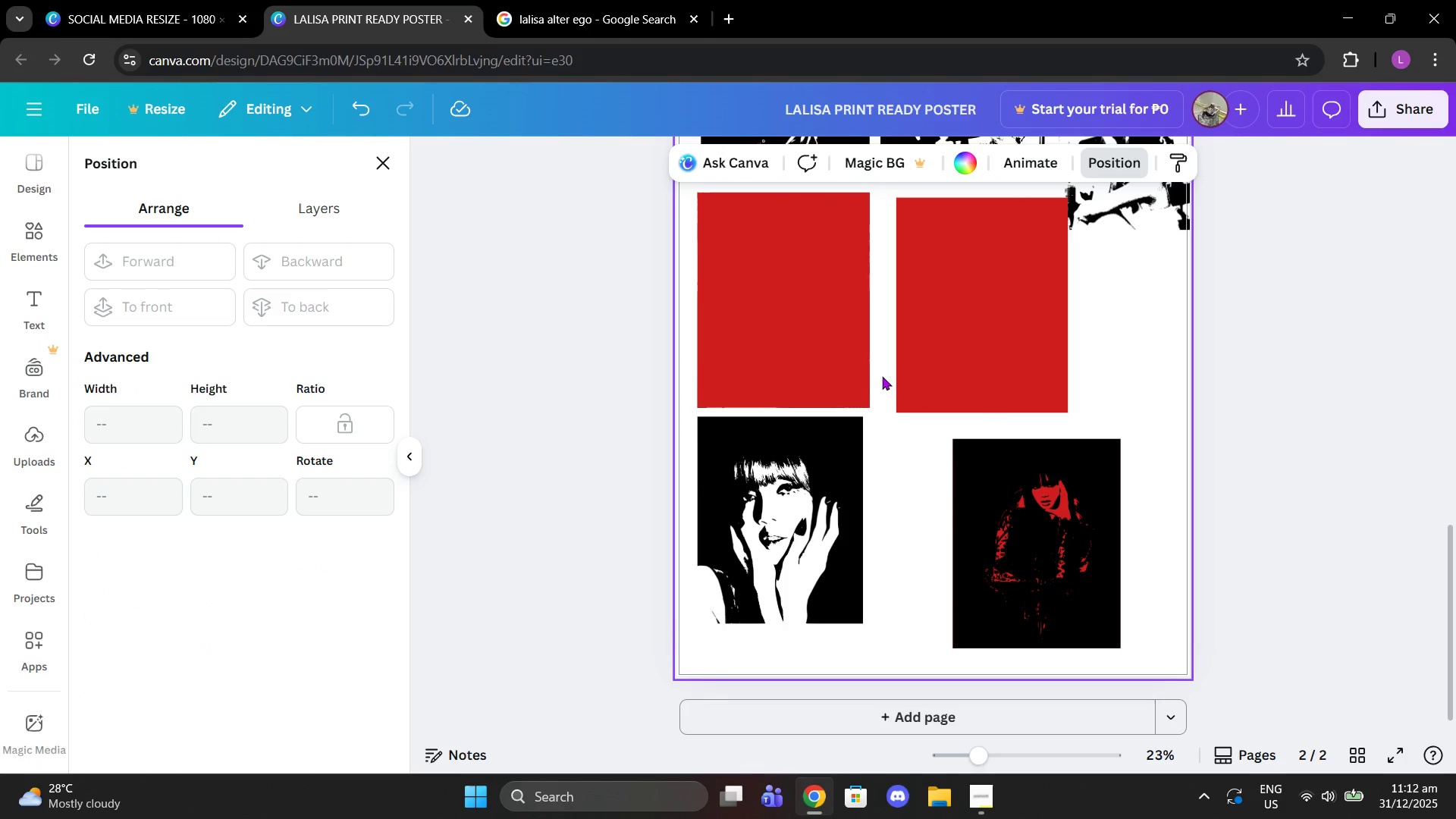 
left_click_drag(start_coordinate=[883, 376], to_coordinate=[851, 370])
 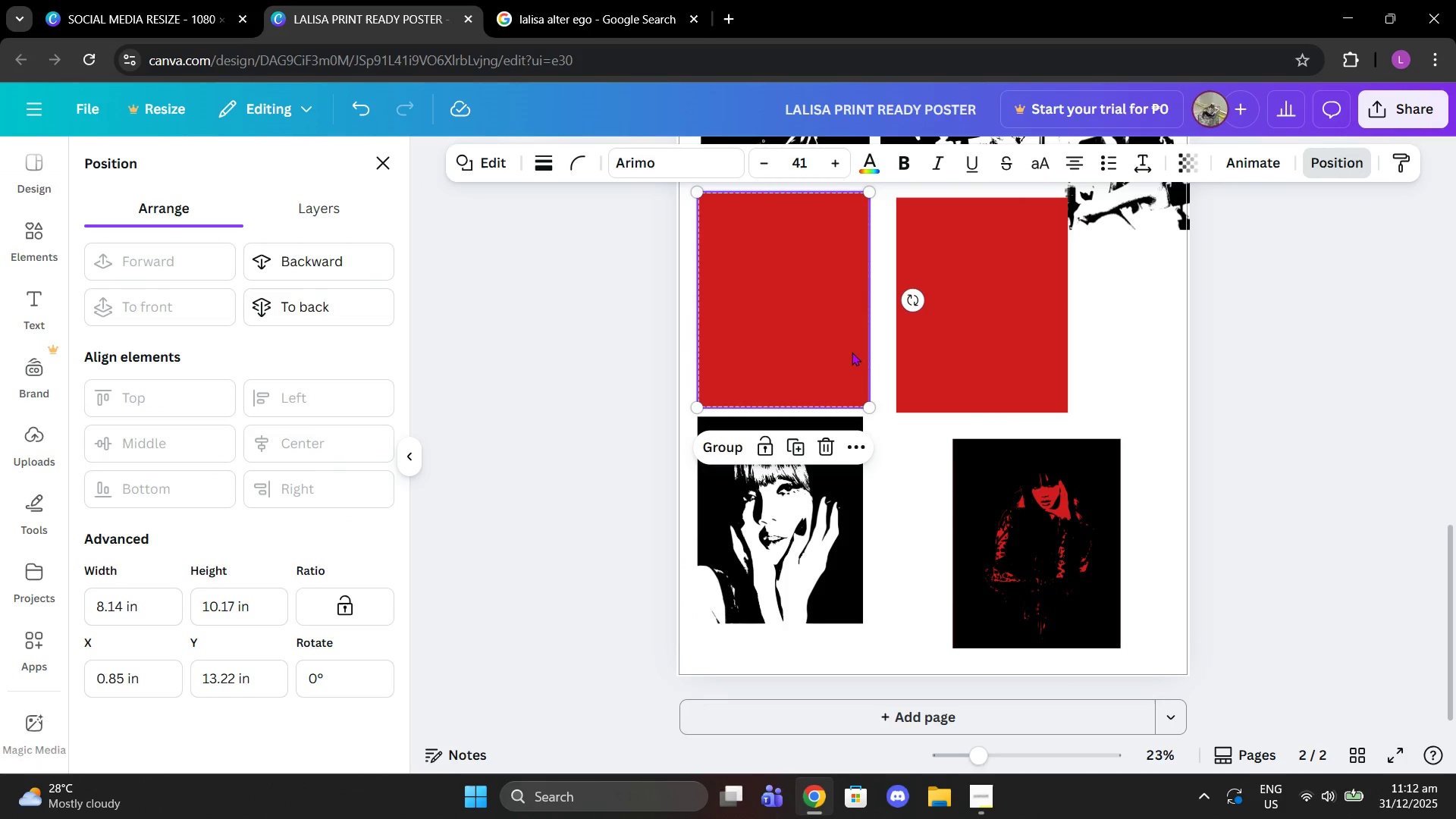 
left_click([372, 303])
 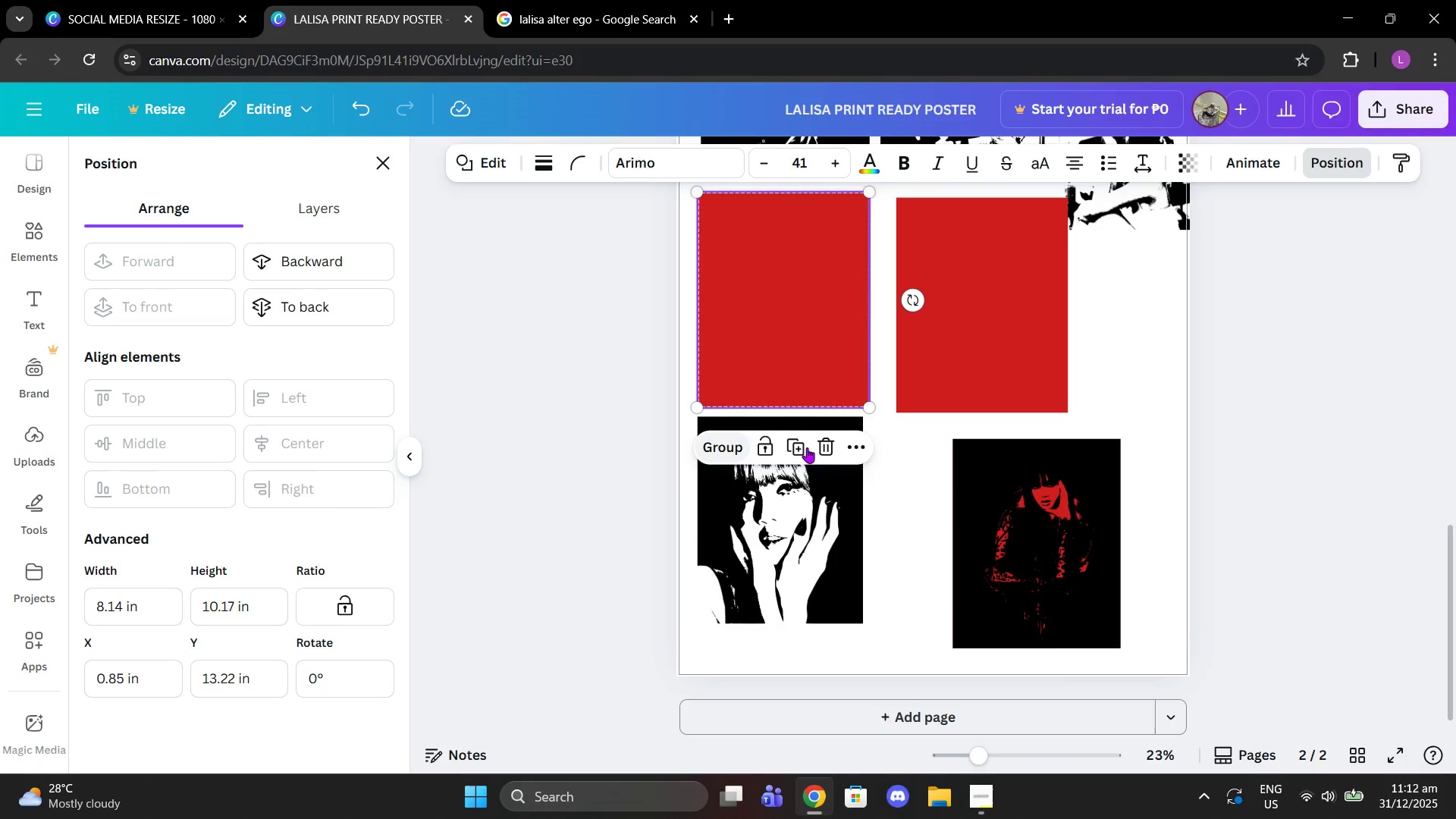 
left_click([900, 527])
 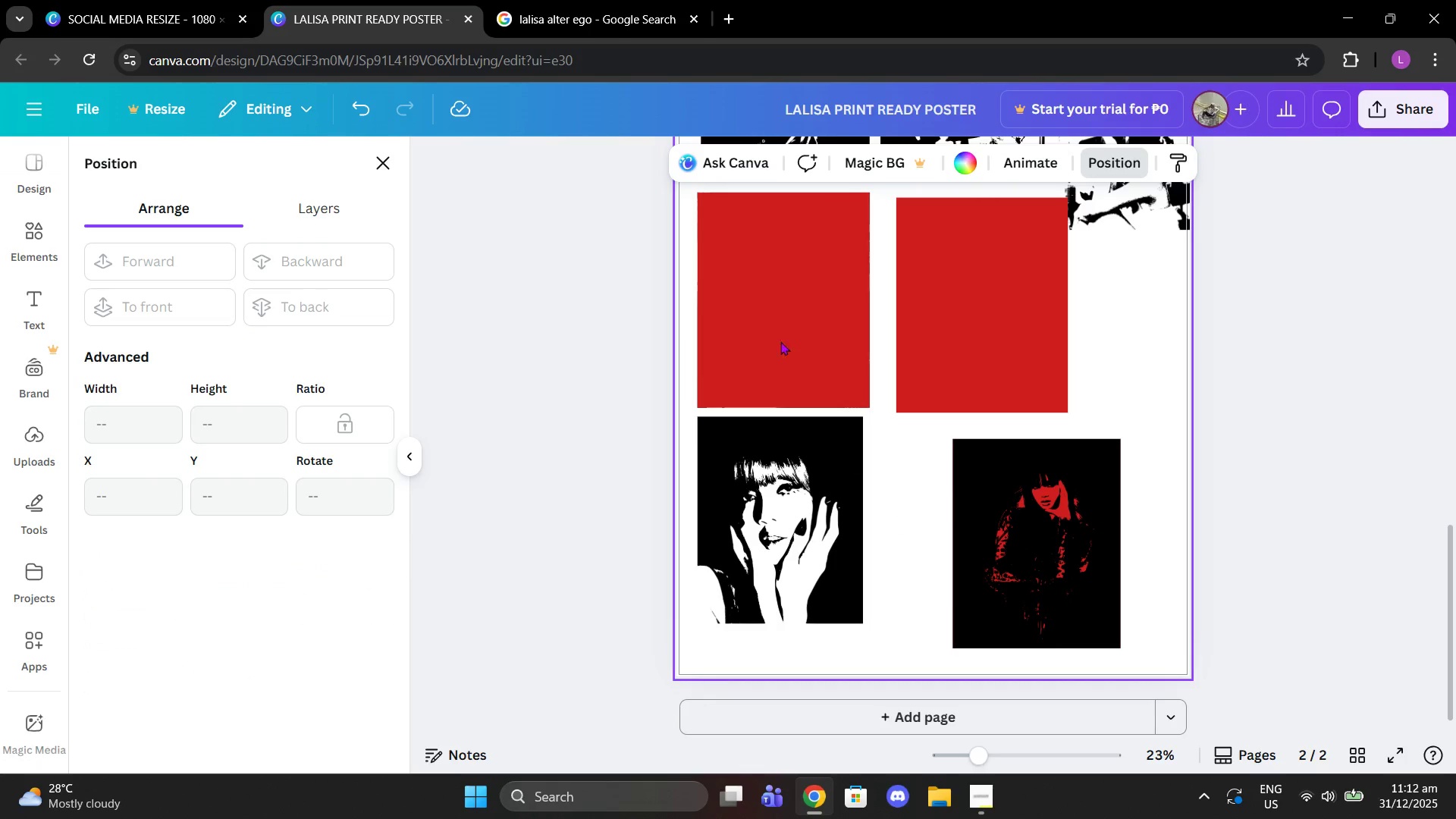 
left_click([774, 325])
 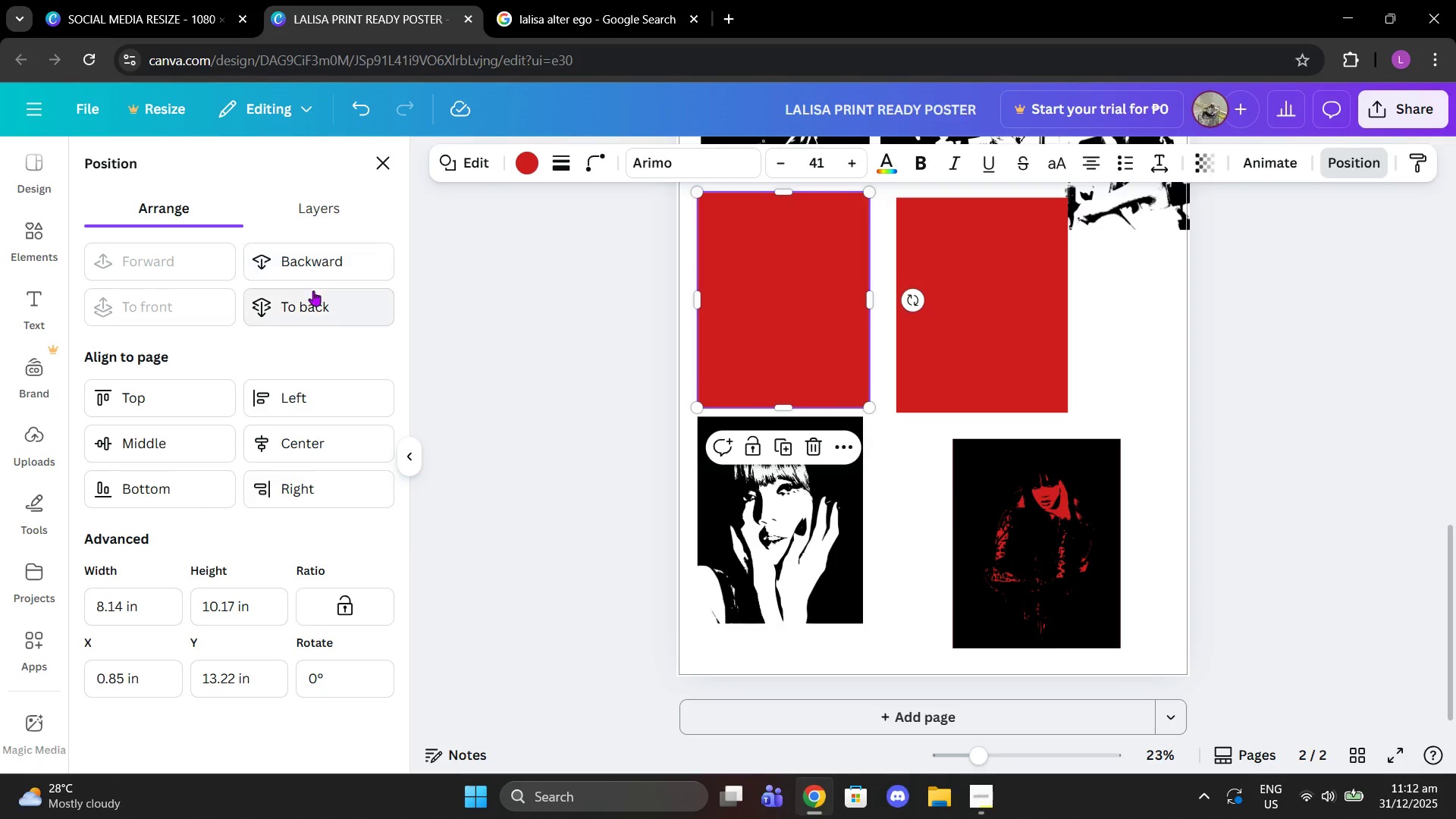 
left_click([295, 262])
 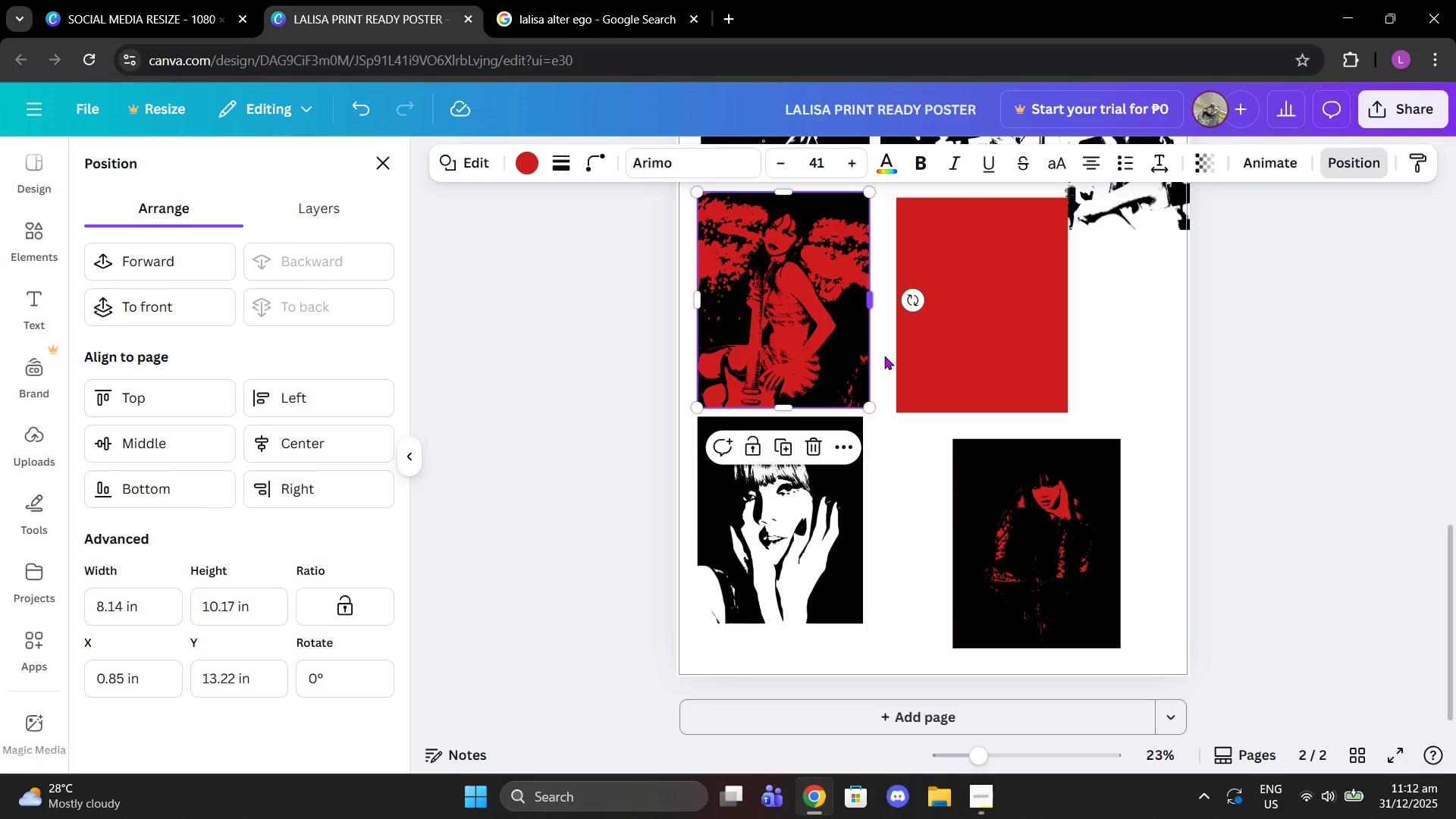 
double_click([884, 356])
 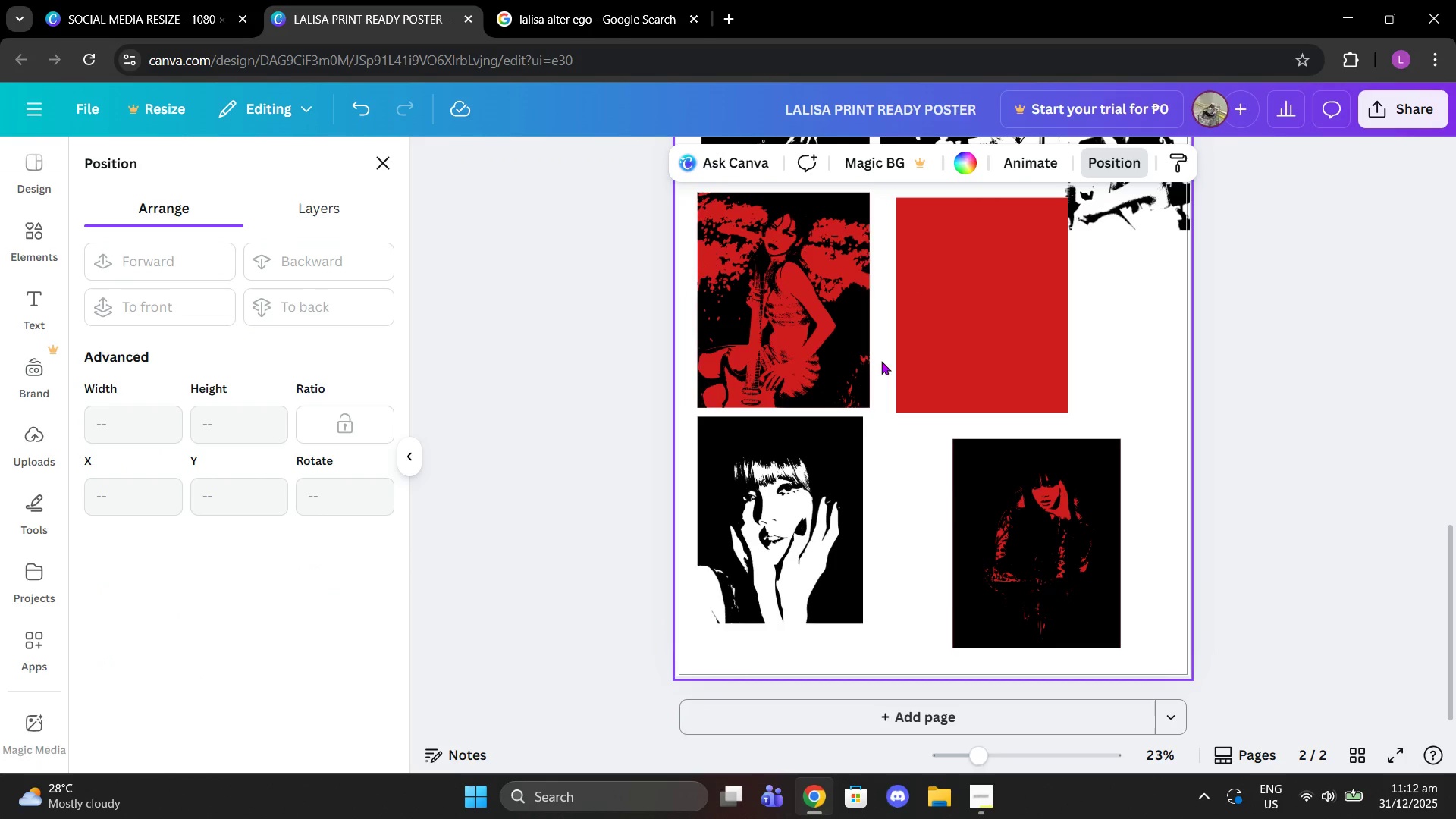 
left_click_drag(start_coordinate=[881, 361], to_coordinate=[764, 317])
 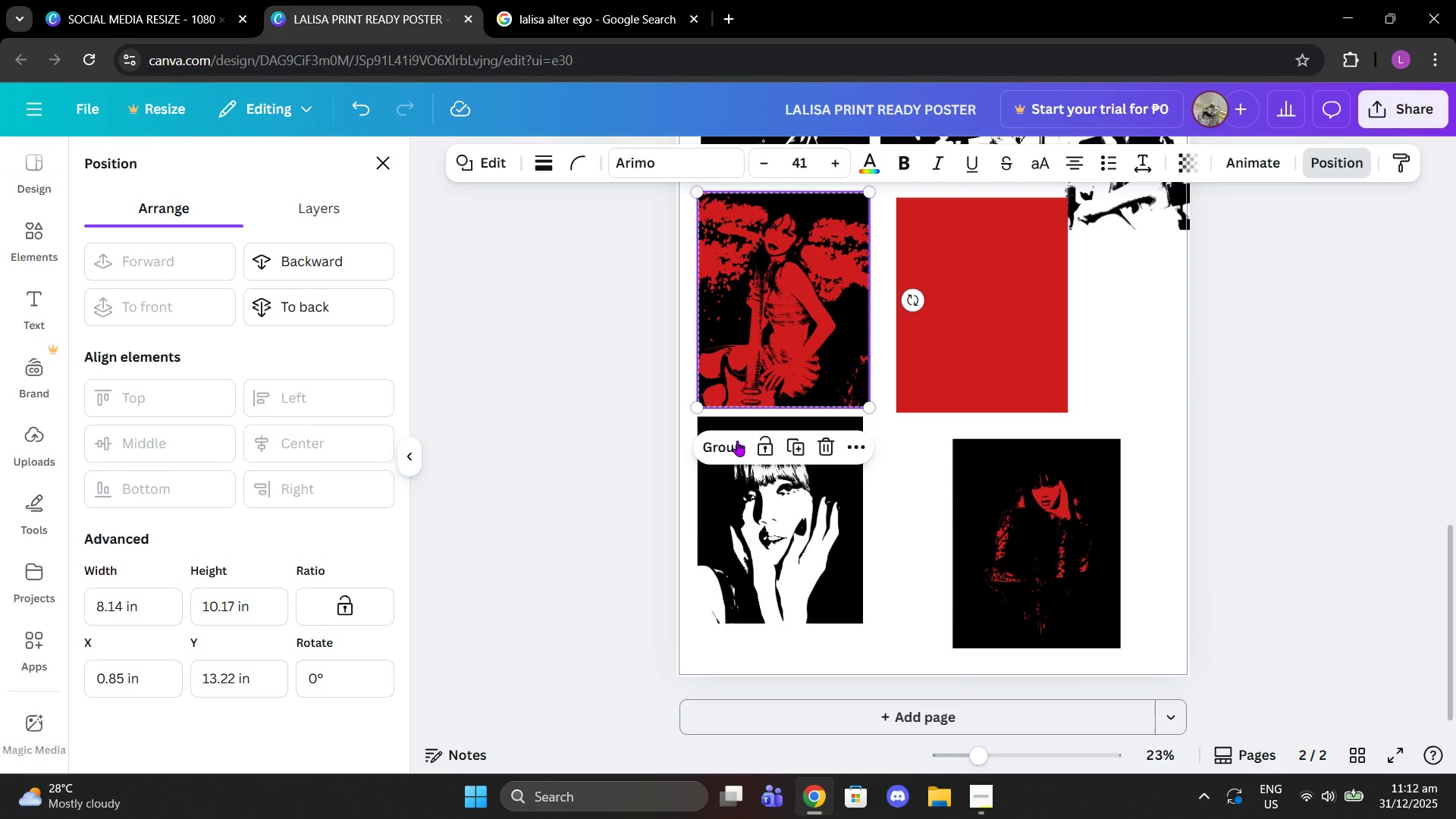 
left_click([736, 443])
 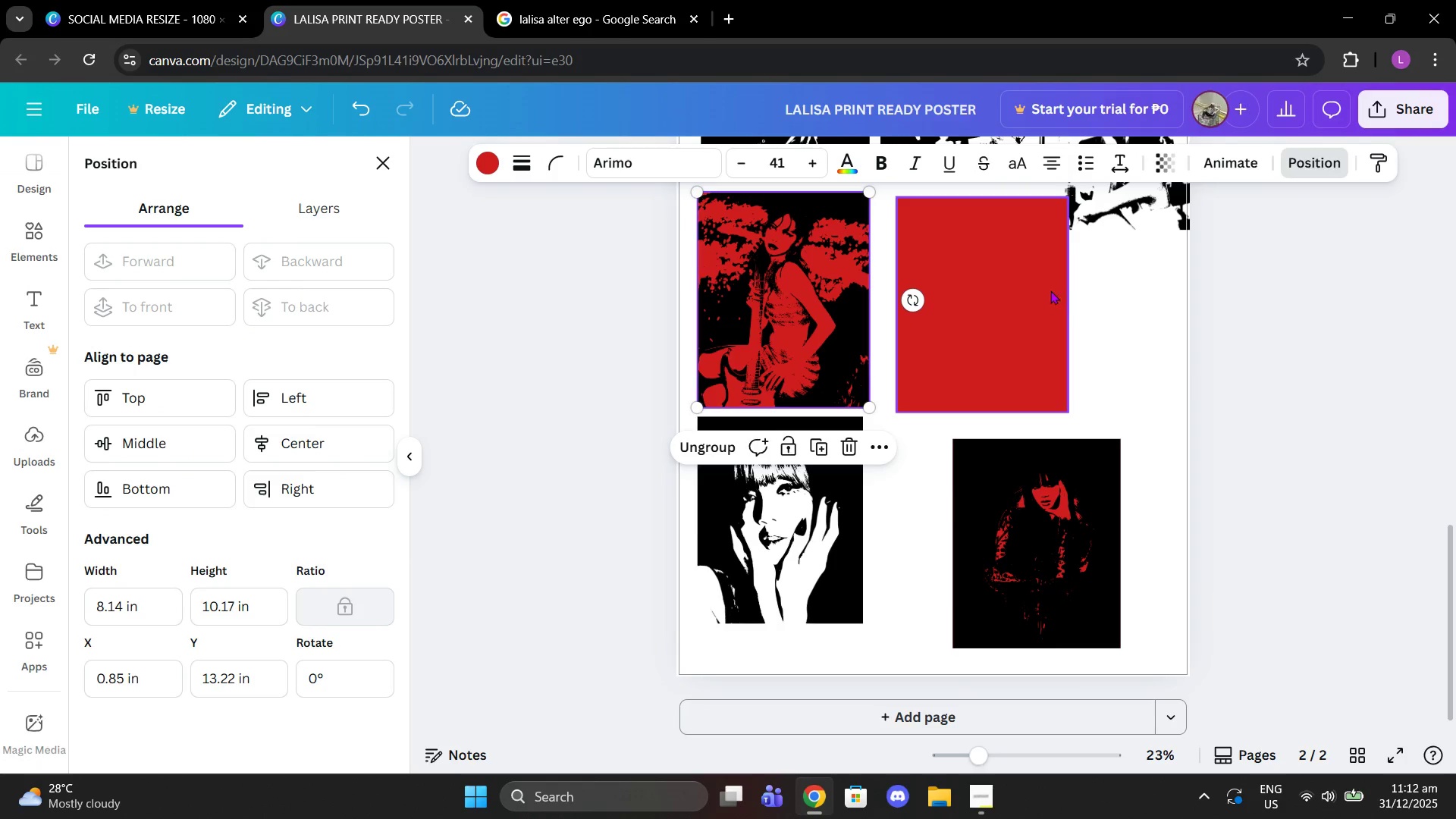 
left_click([1002, 281])
 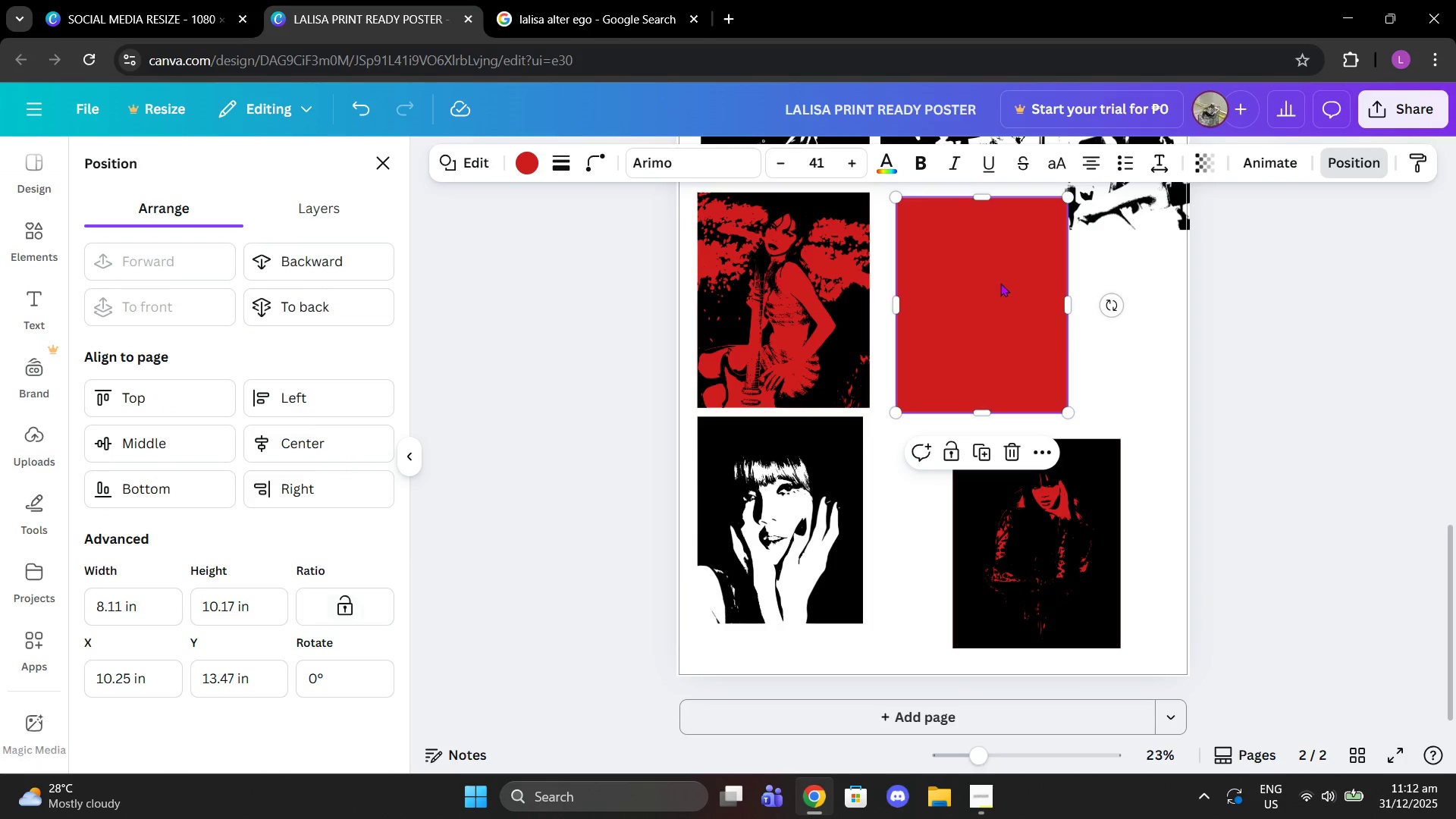 
left_click_drag(start_coordinate=[1000, 283], to_coordinate=[801, 519])
 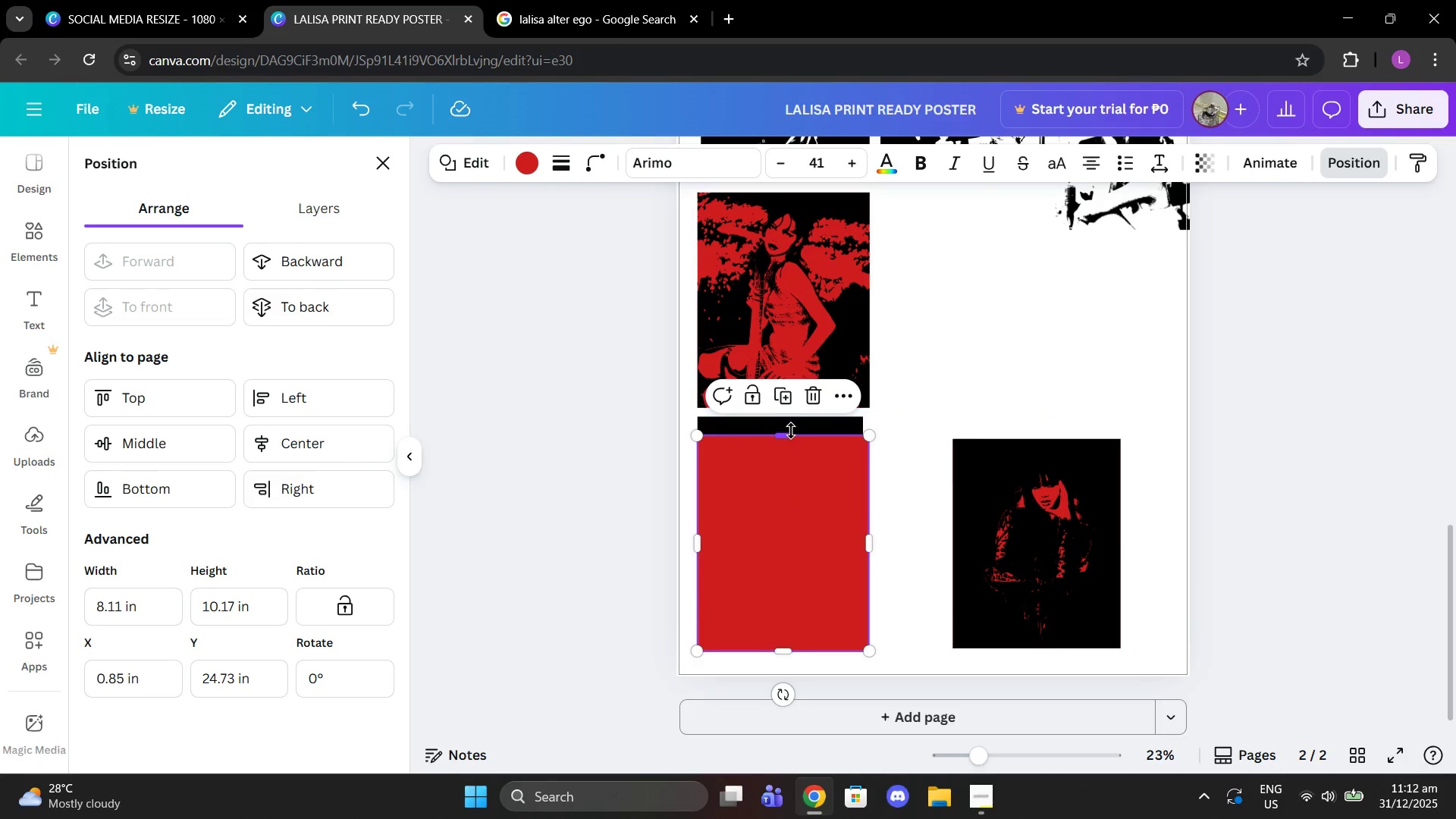 
left_click_drag(start_coordinate=[792, 431], to_coordinate=[786, 413])
 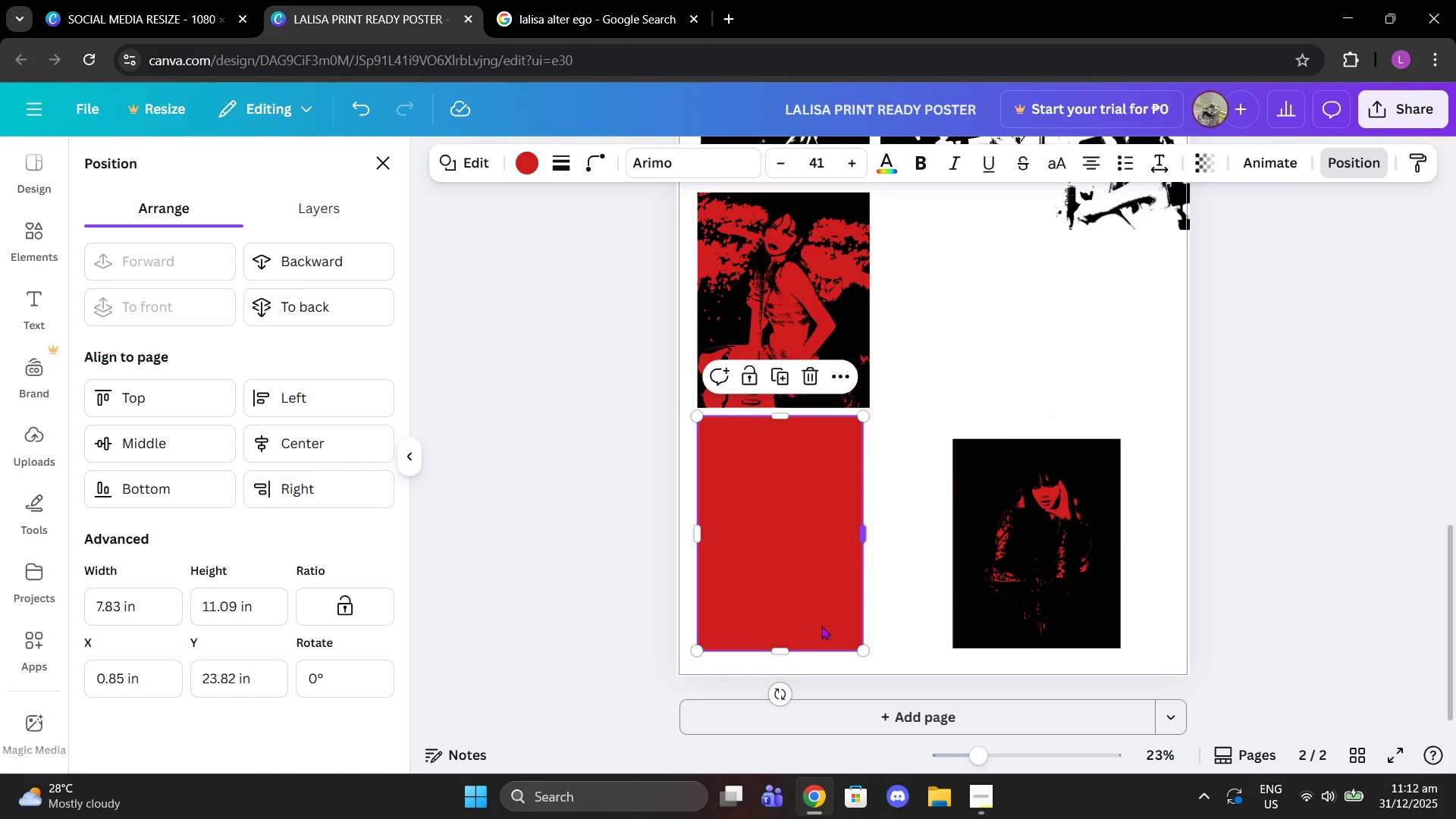 
left_click_drag(start_coordinate=[780, 654], to_coordinate=[786, 630])
 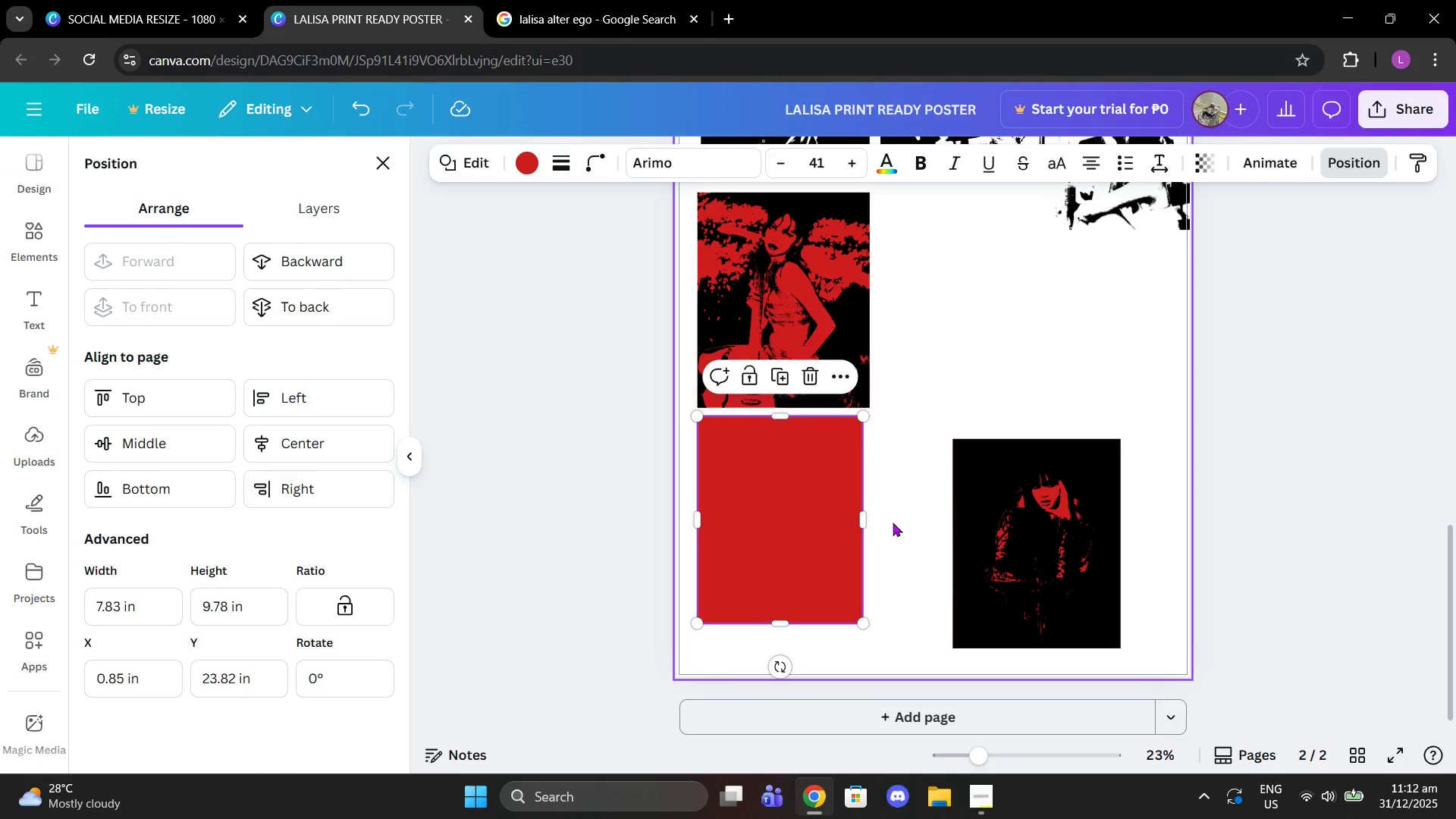 
left_click([893, 522])
 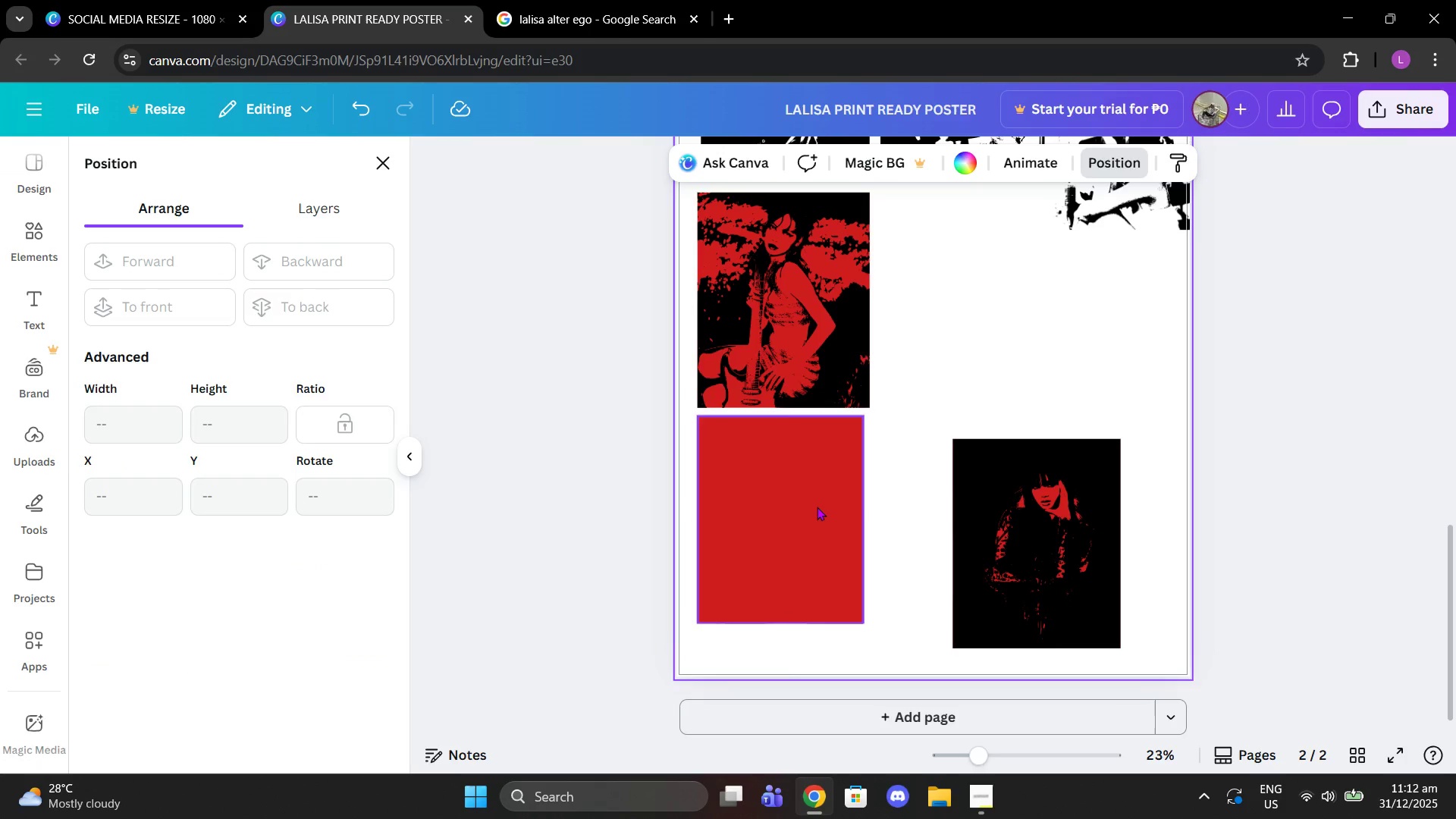 
left_click([817, 507])
 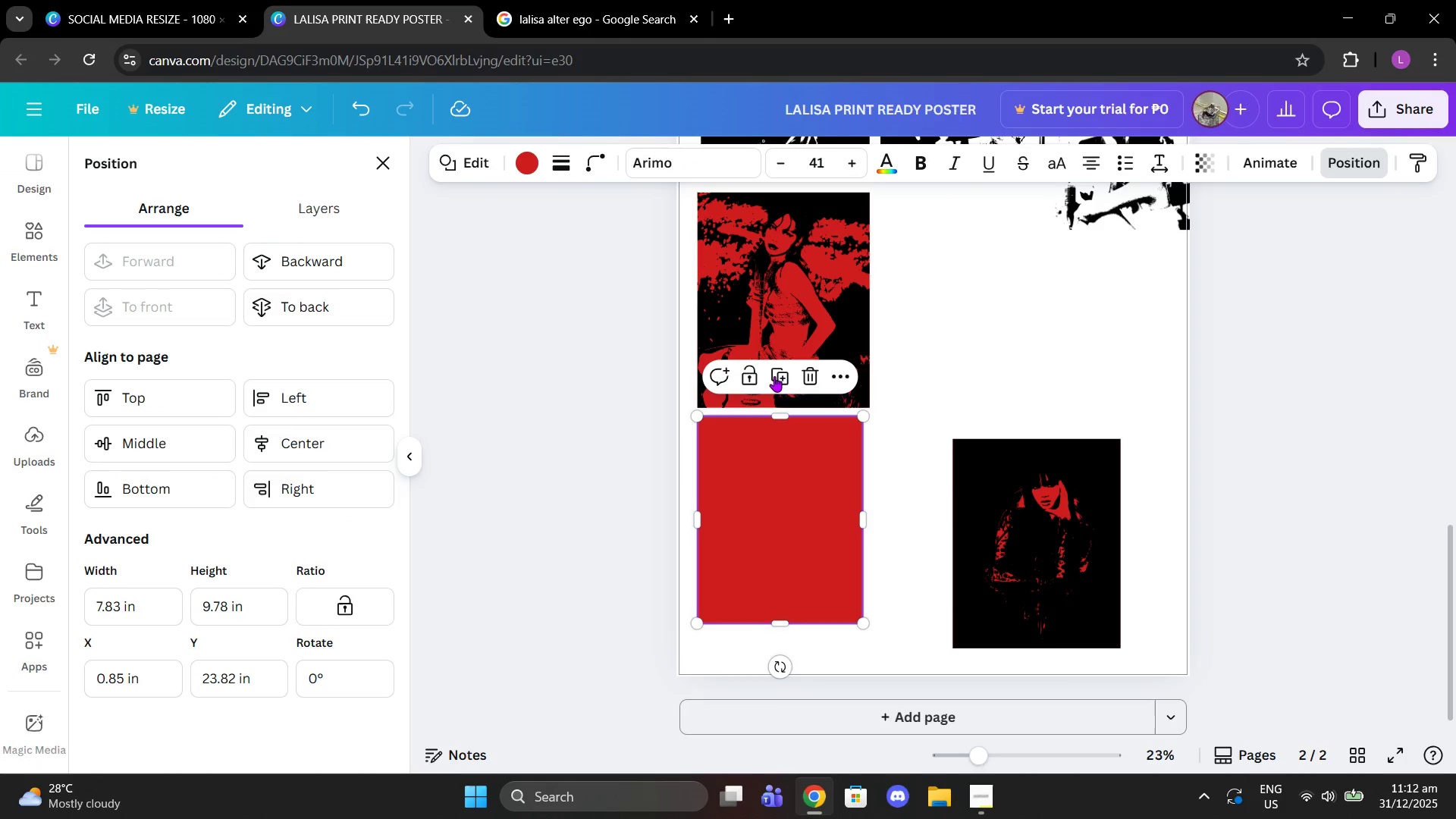 
left_click([775, 375])
 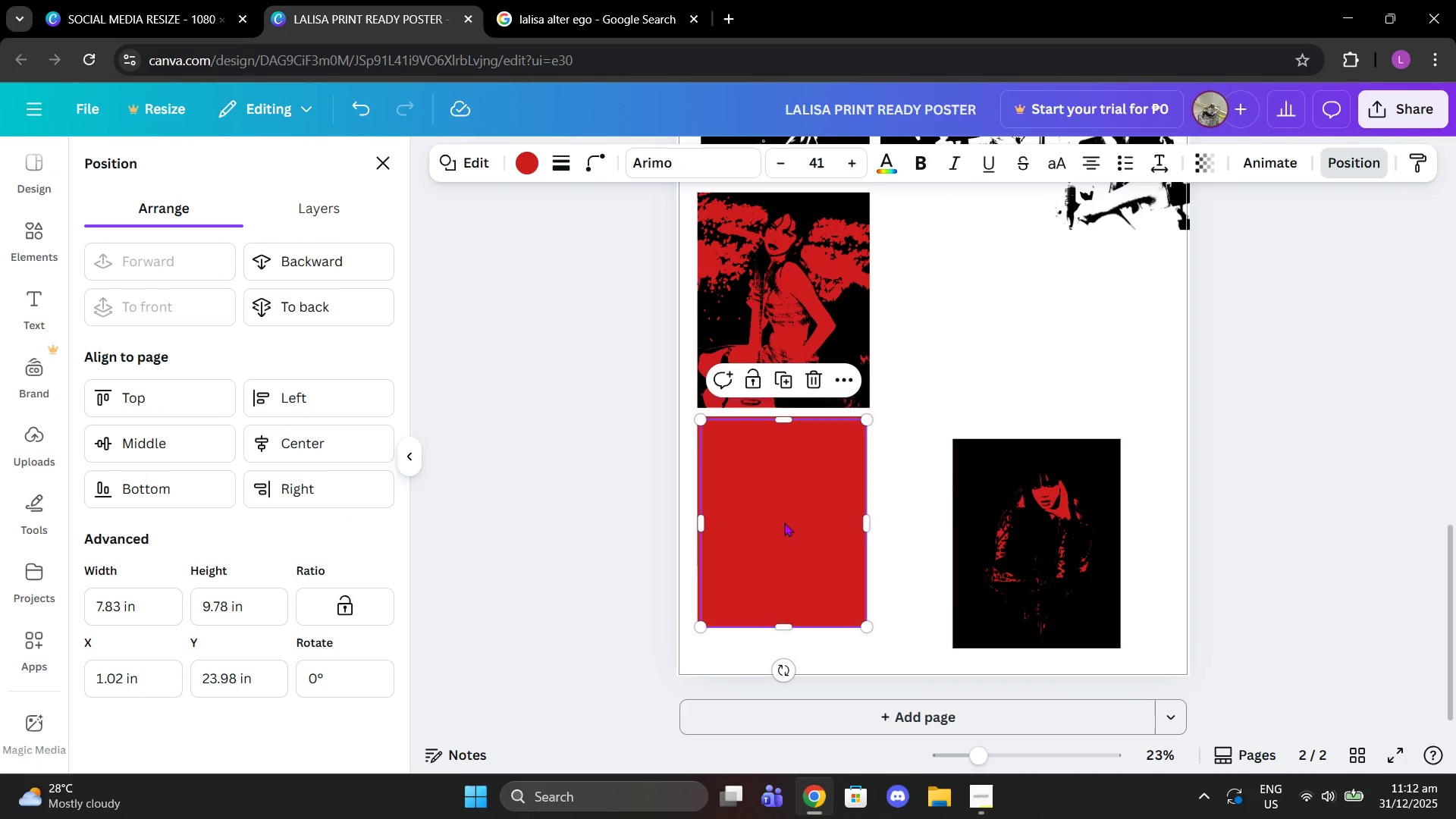 
left_click_drag(start_coordinate=[784, 522], to_coordinate=[1006, 328])
 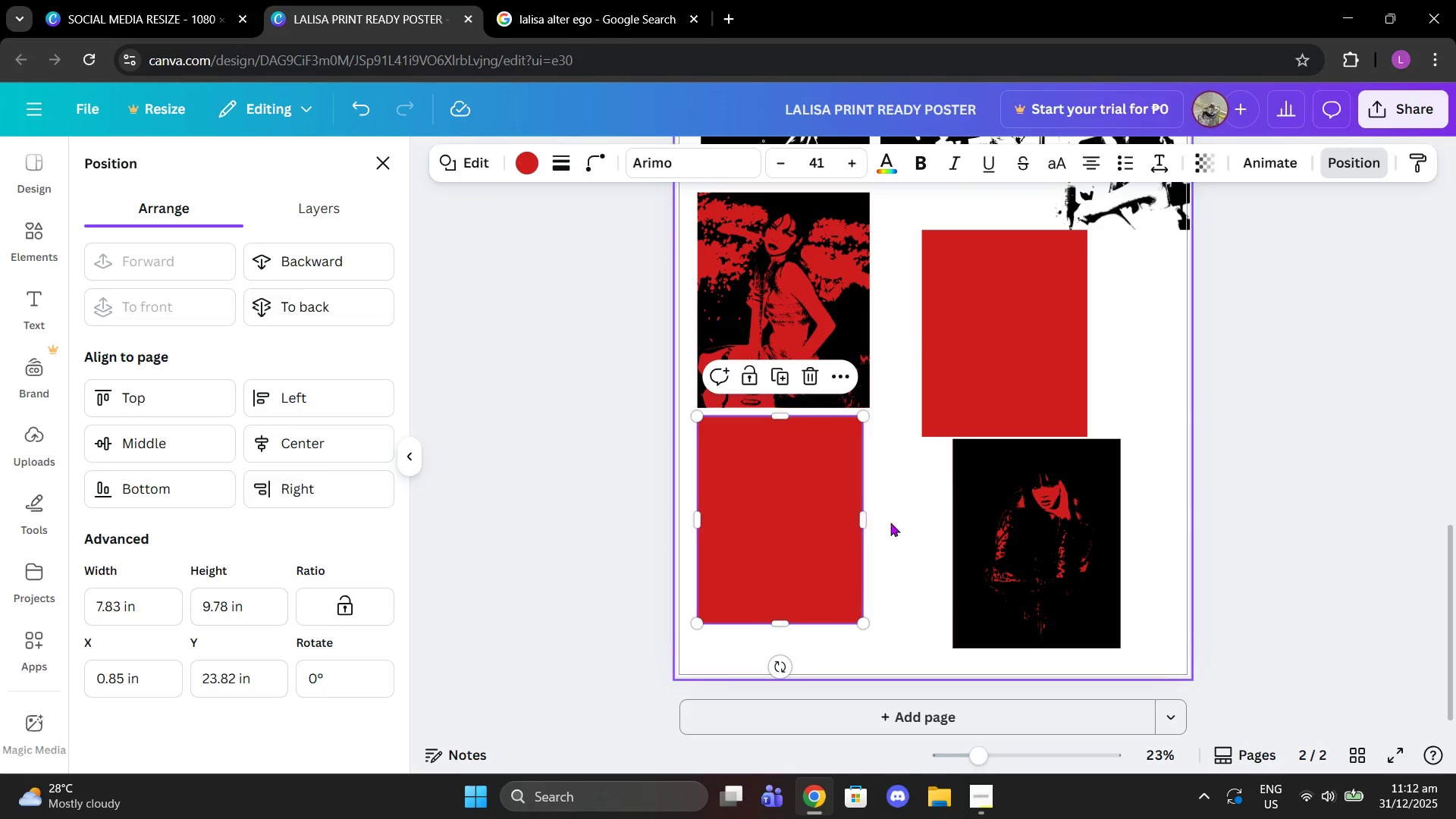 
double_click([890, 522])
 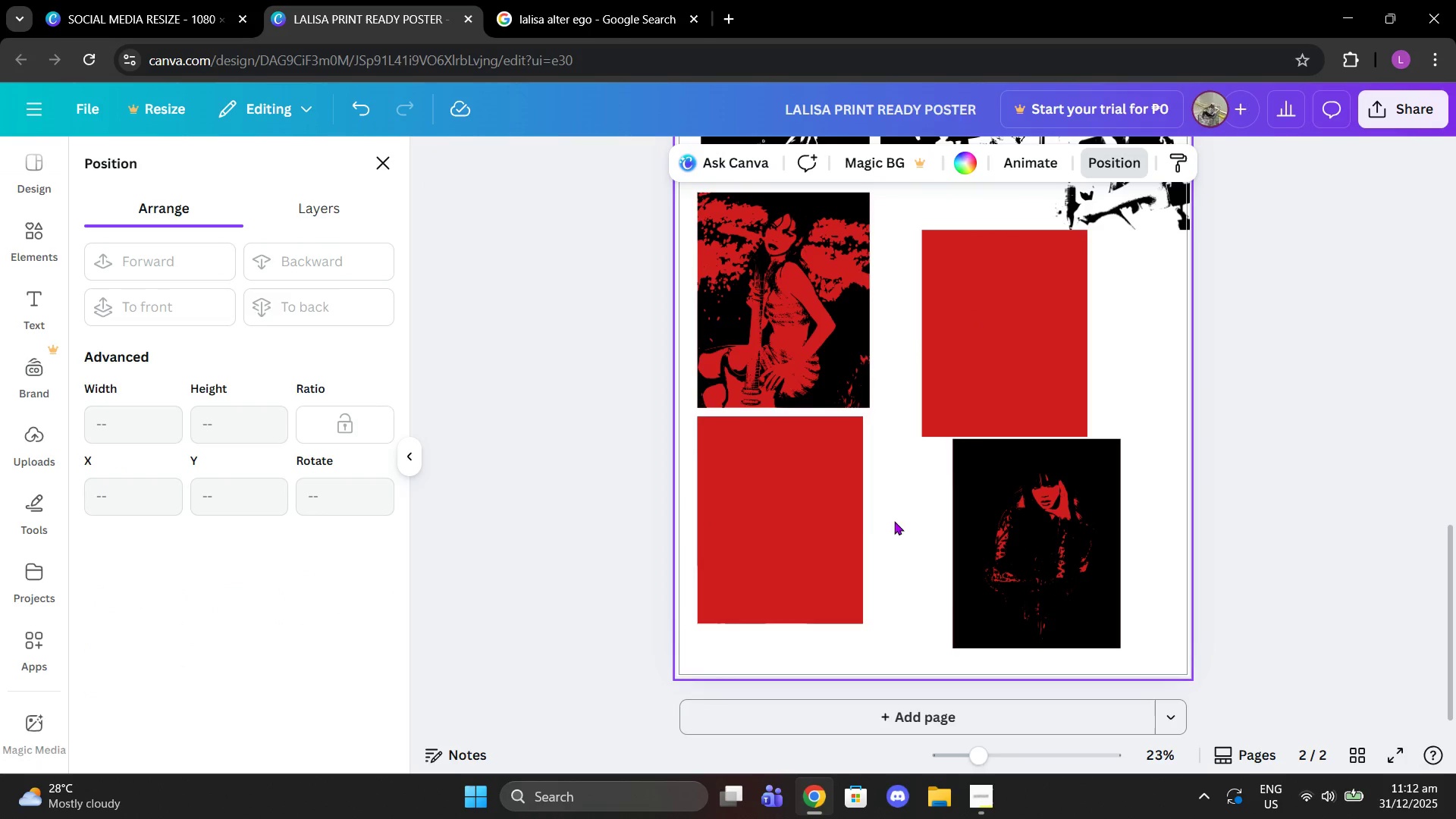 
left_click_drag(start_coordinate=[894, 521], to_coordinate=[745, 504])
 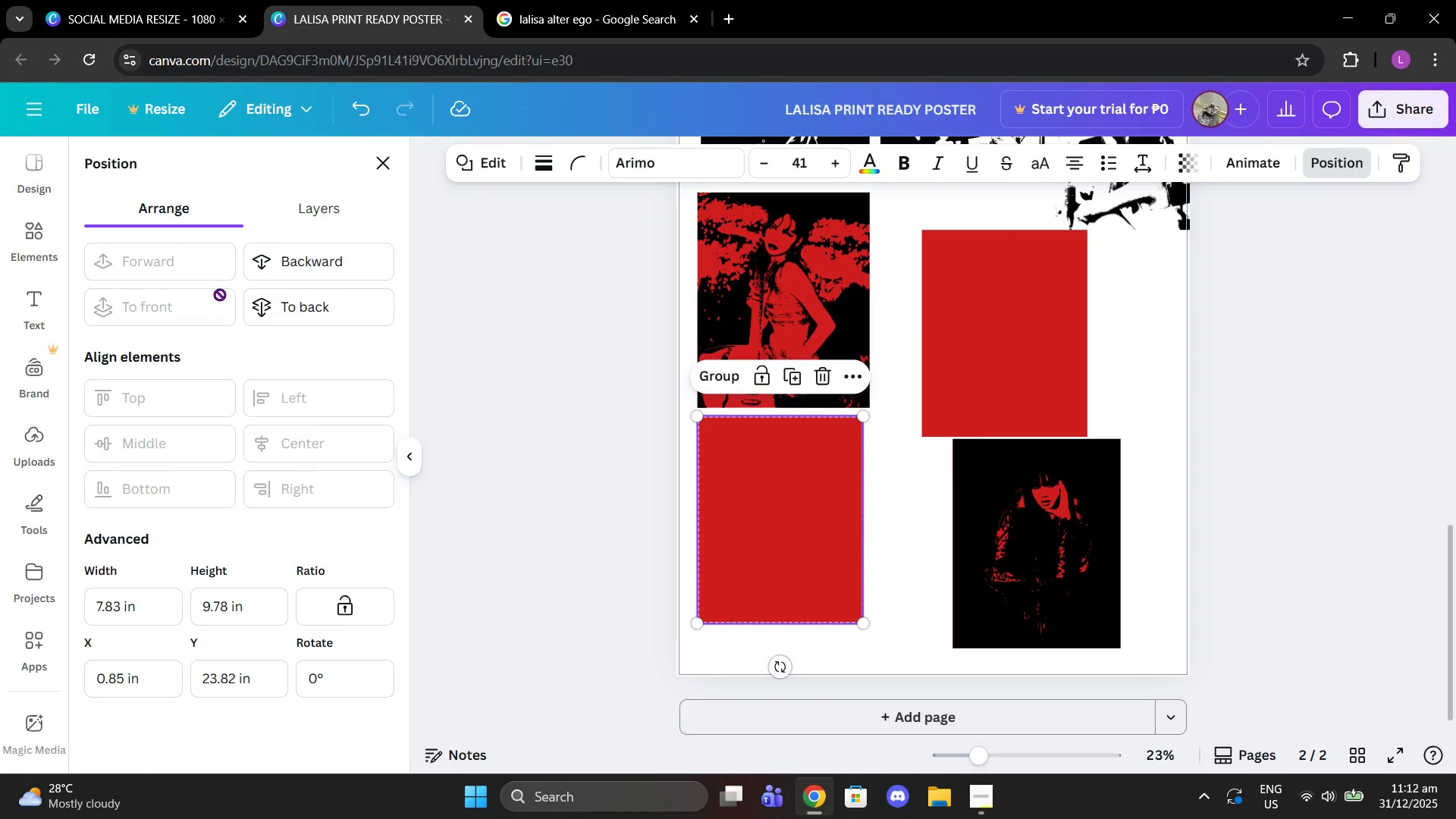 
left_click([297, 314])
 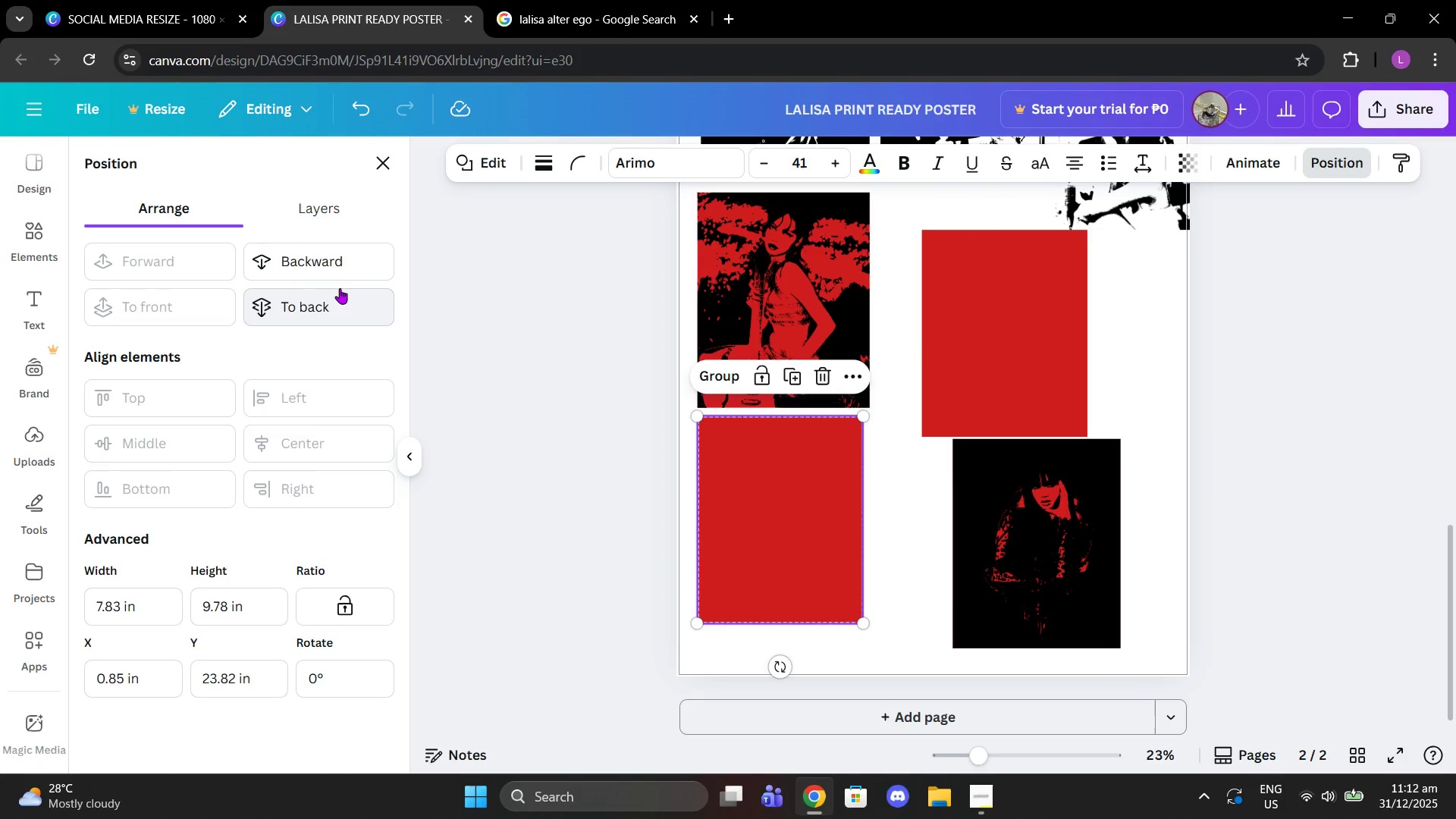 
left_click([327, 264])
 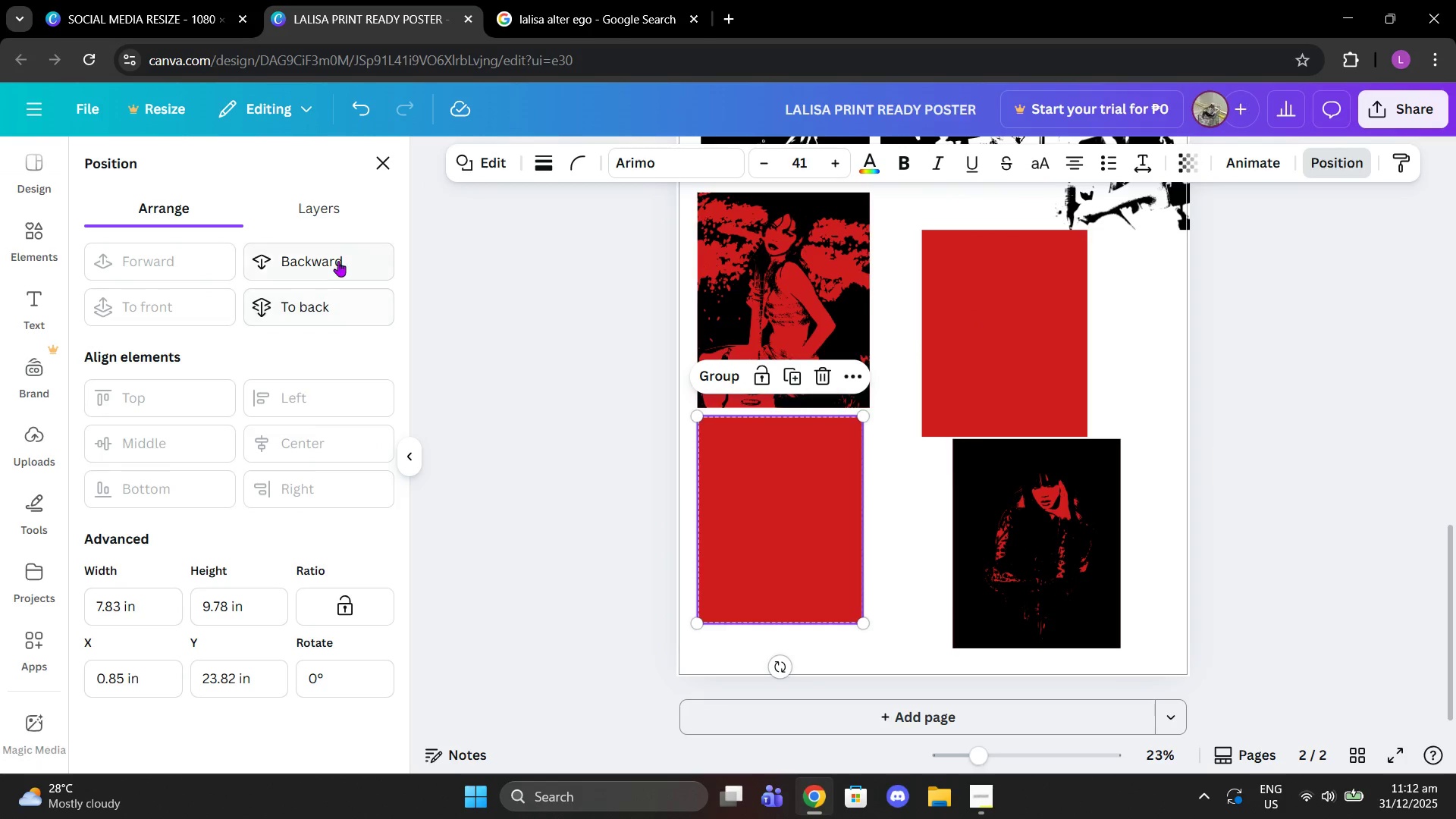 
double_click([338, 260])
 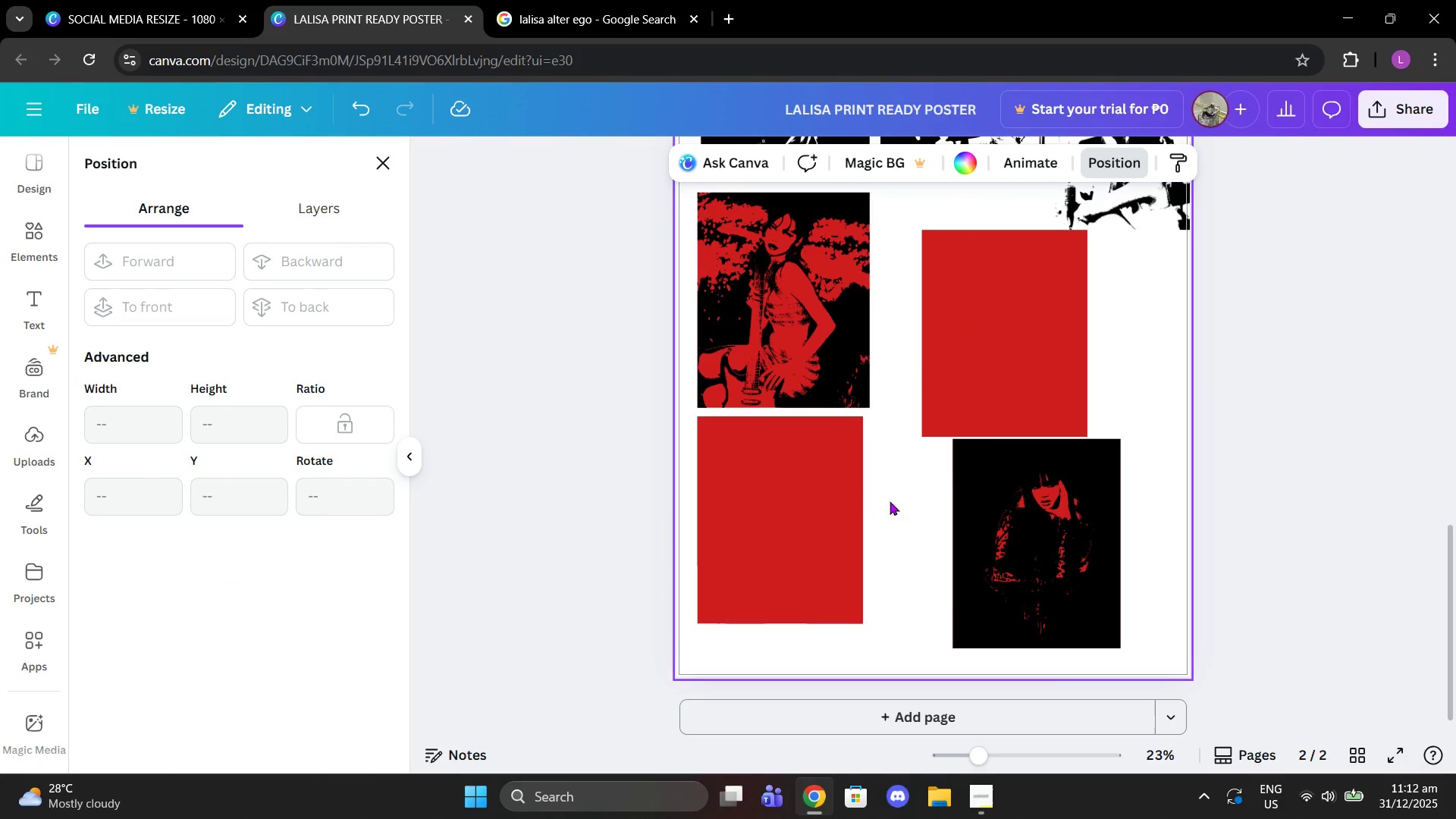 
double_click([829, 491])
 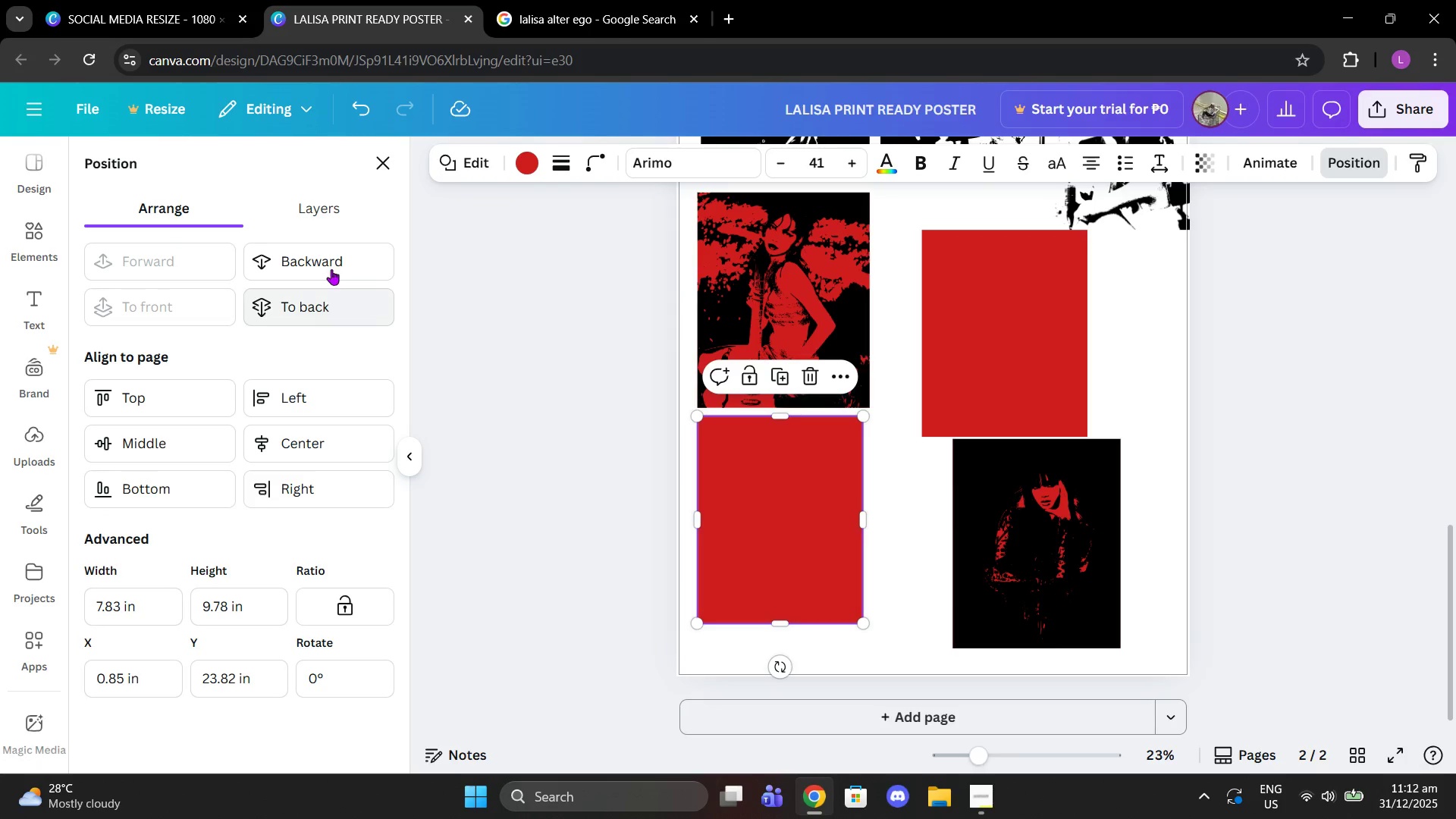 
left_click([336, 262])
 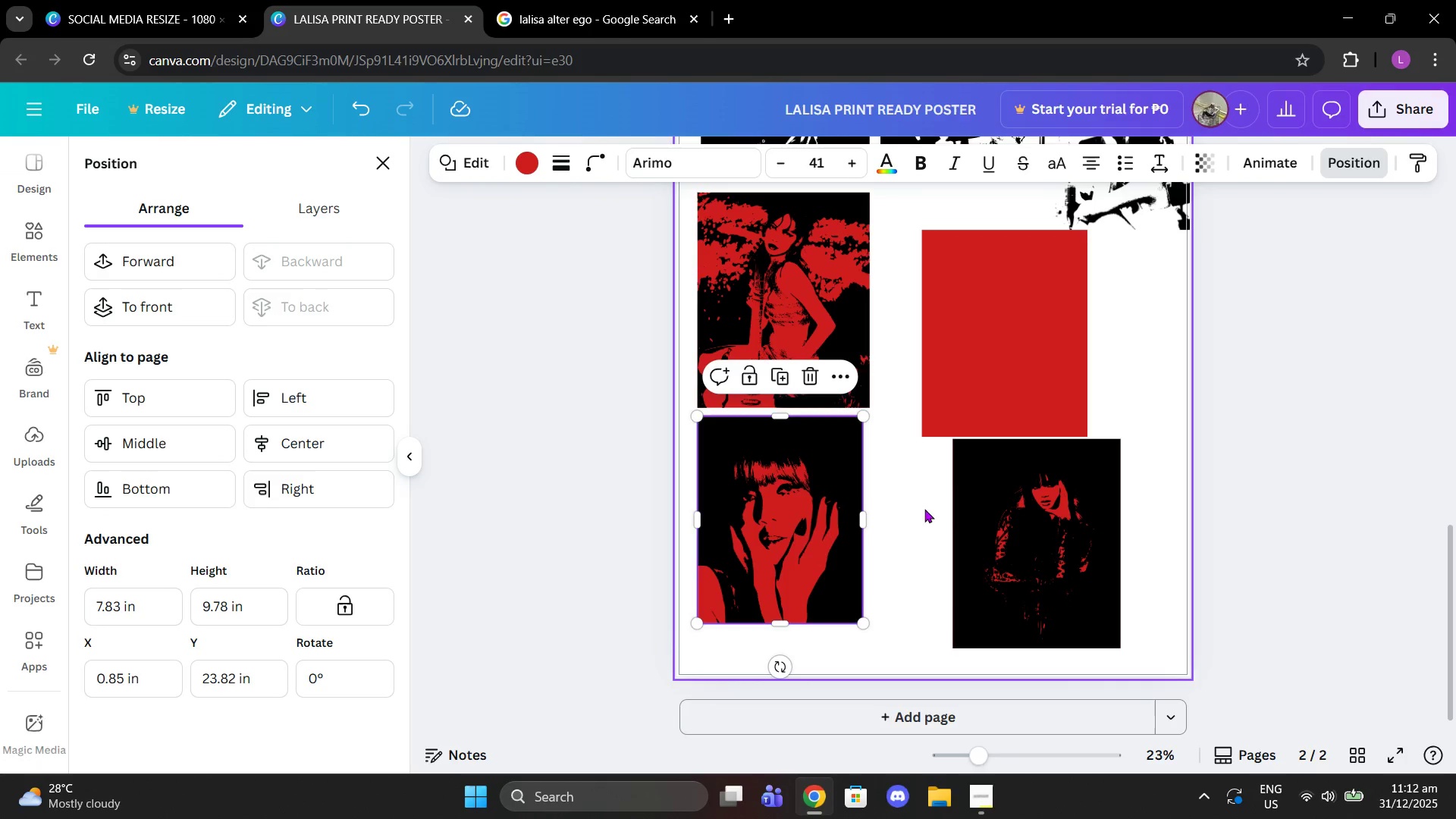 
left_click_drag(start_coordinate=[903, 513], to_coordinate=[899, 515])
 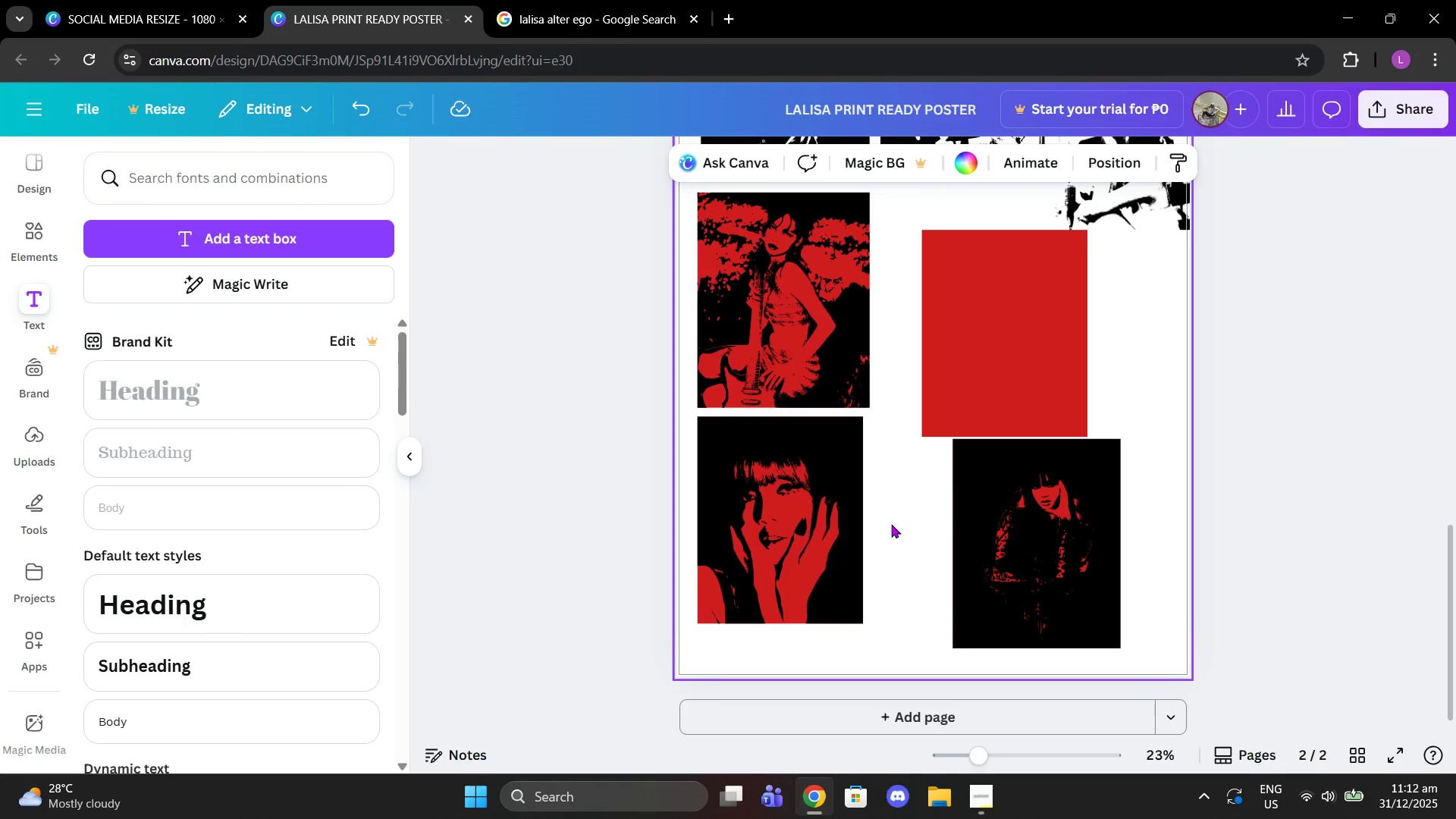 
left_click_drag(start_coordinate=[891, 524], to_coordinate=[730, 485])
 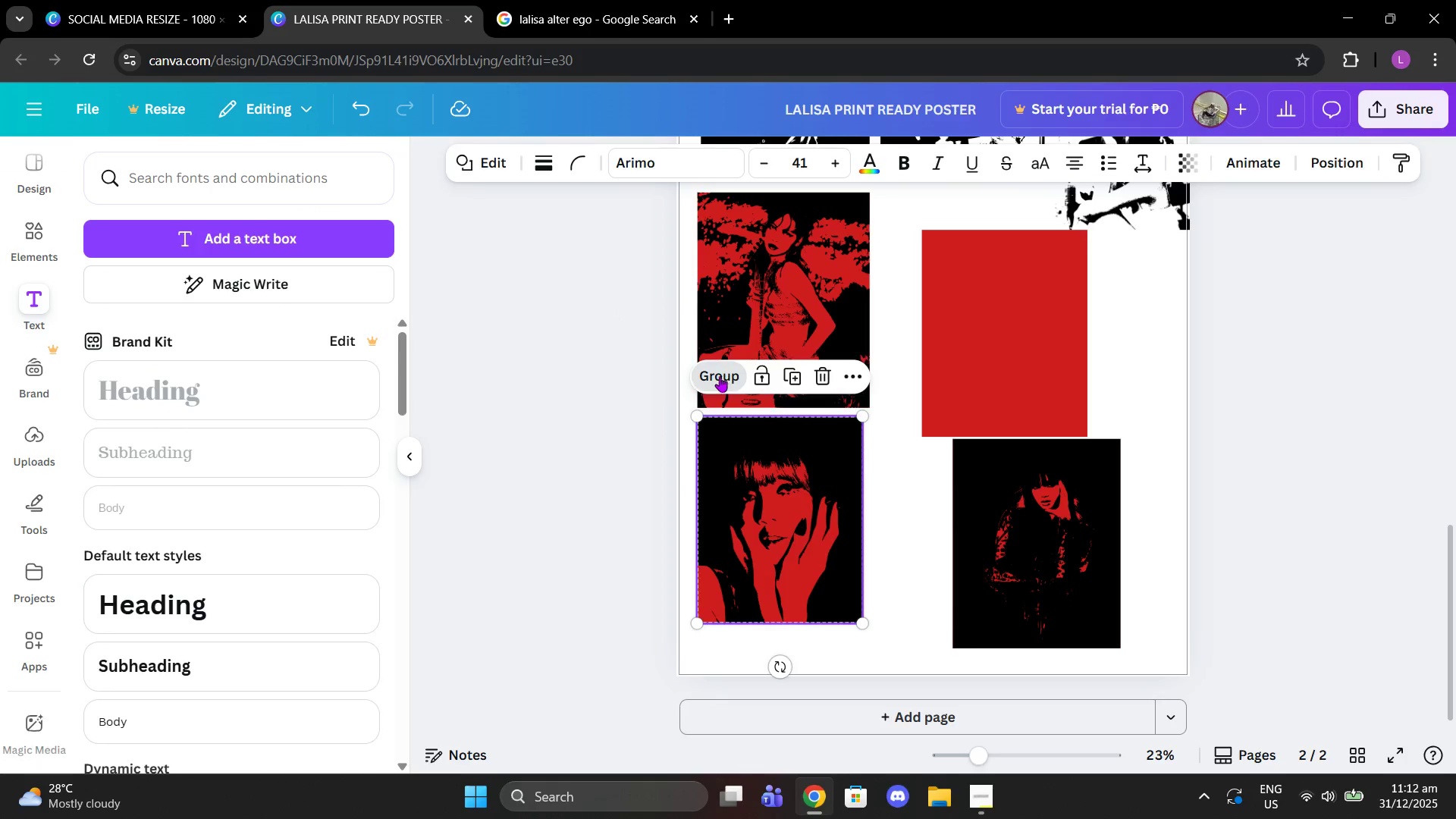 
double_click([859, 476])
 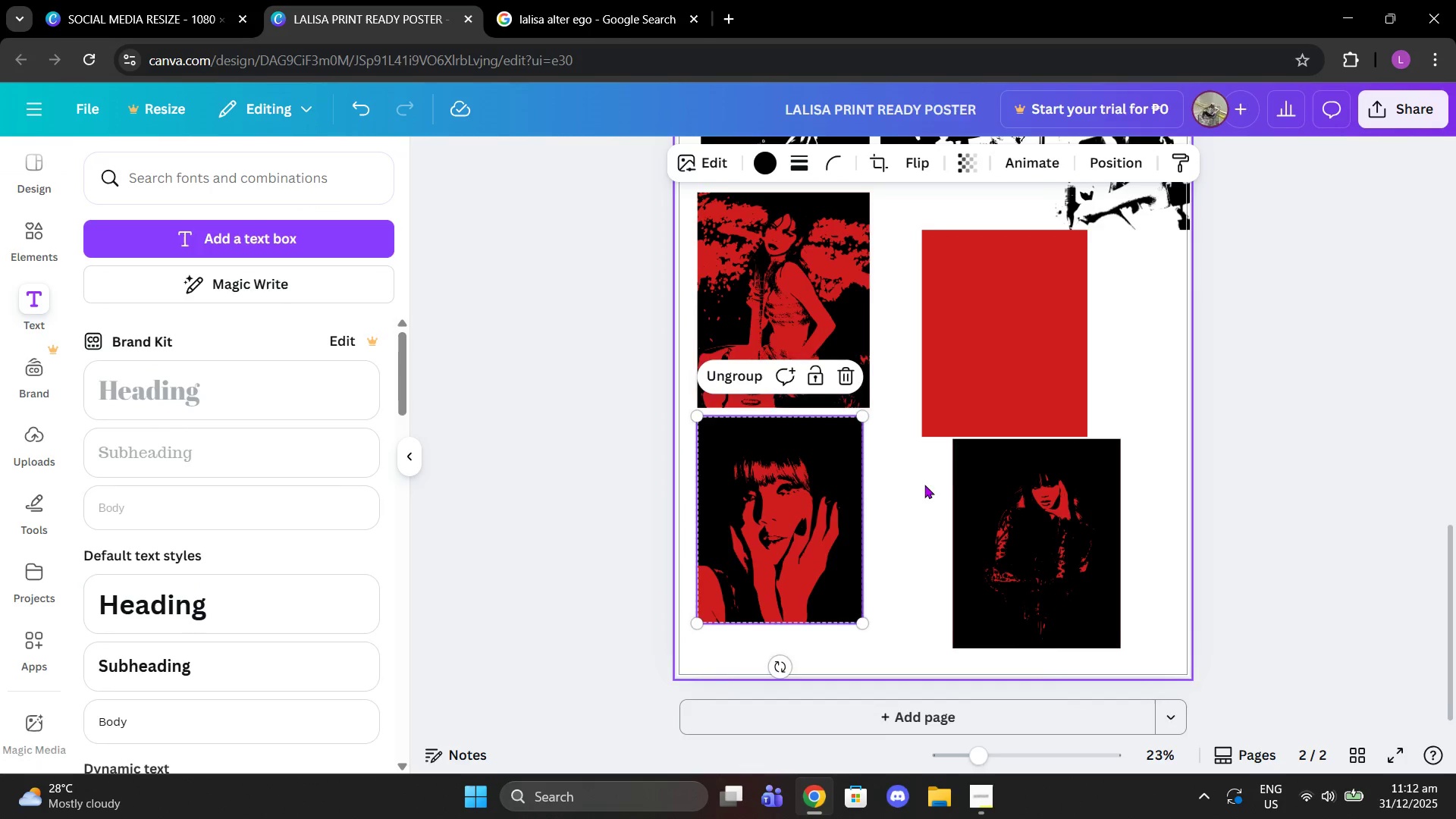 
scroll: coordinate [924, 485], scroll_direction: up, amount: 2.0
 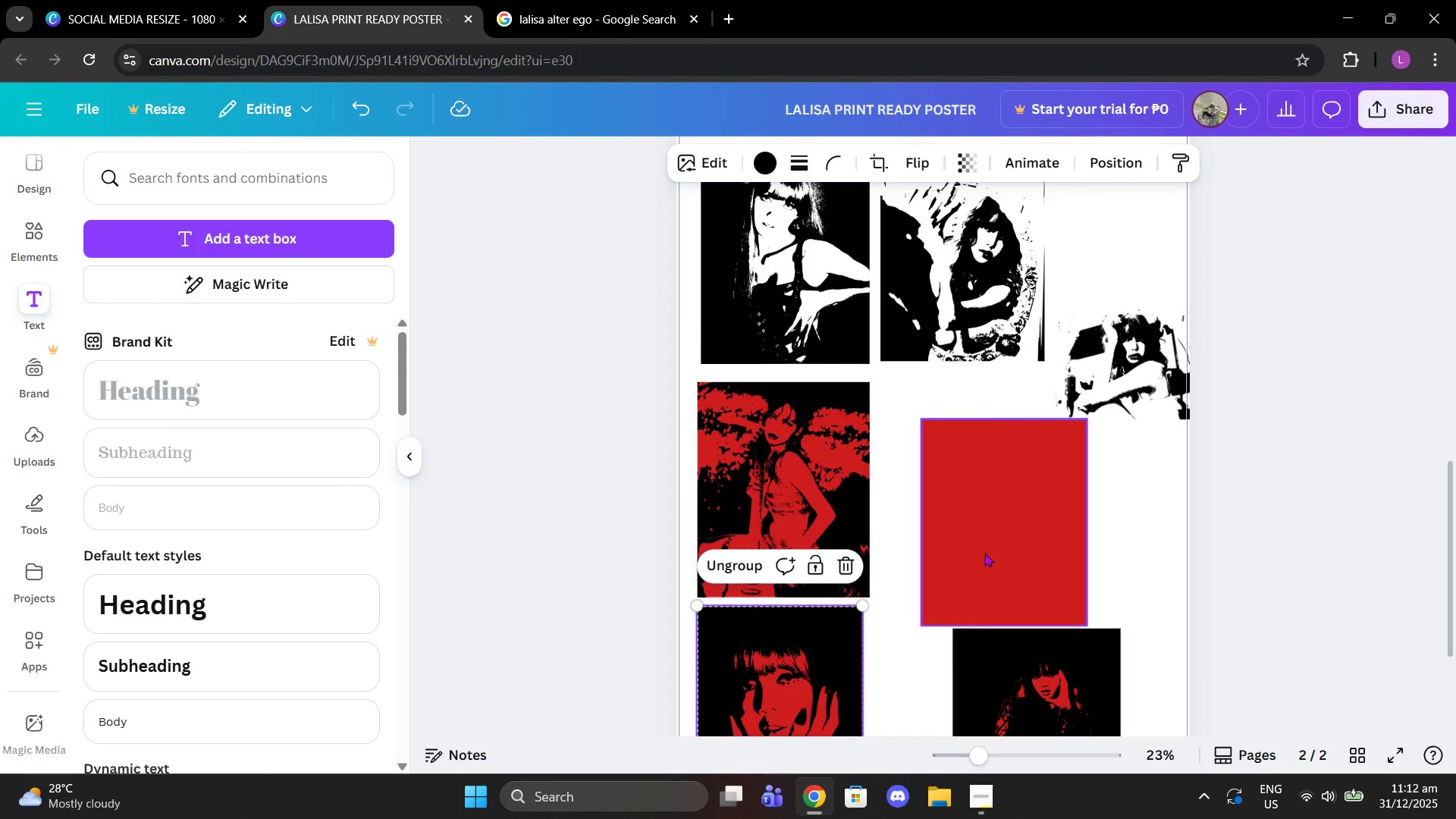 
left_click_drag(start_coordinate=[984, 553], to_coordinate=[886, 564])
 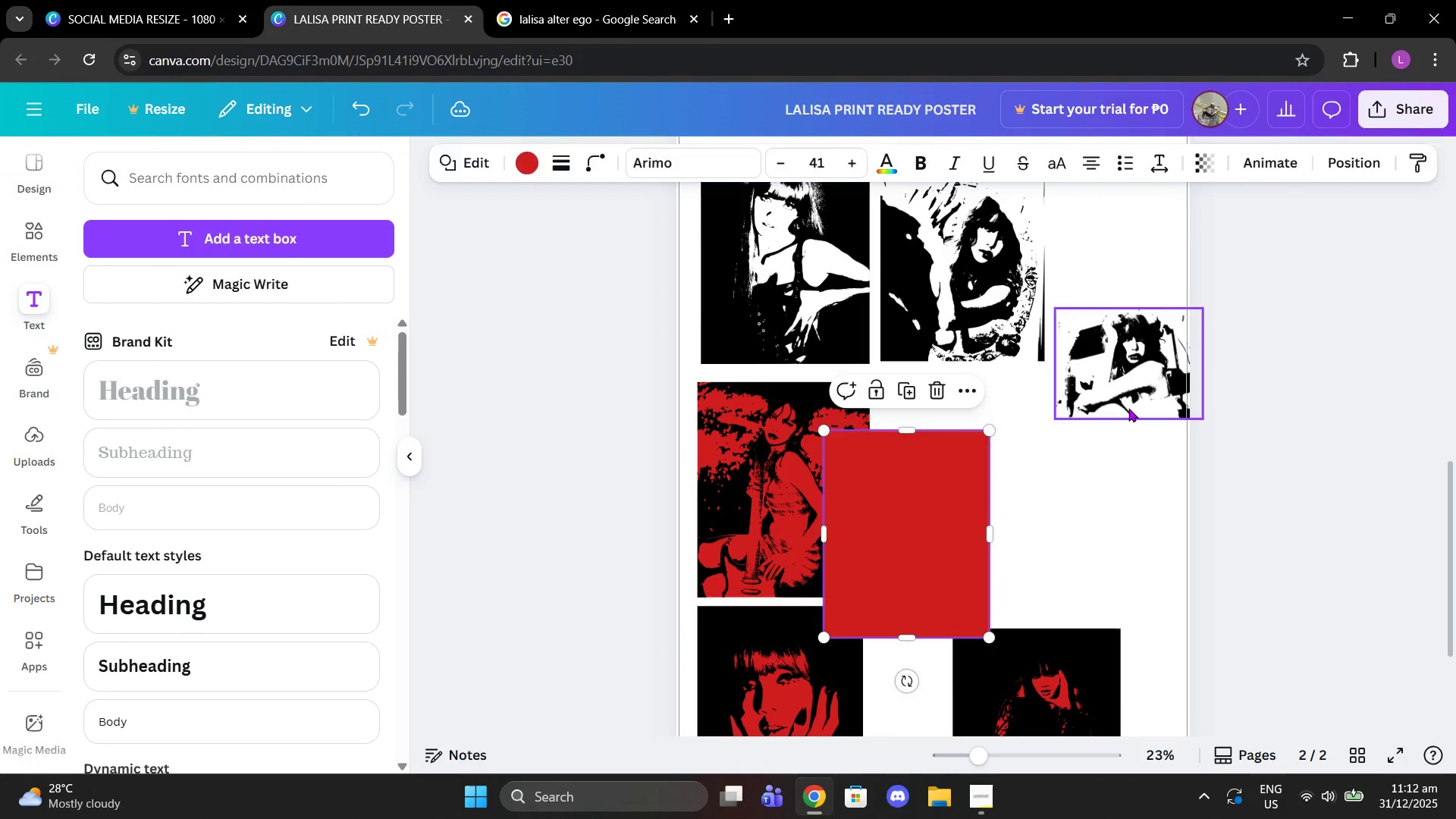 
left_click_drag(start_coordinate=[1128, 408], to_coordinate=[1081, 504])
 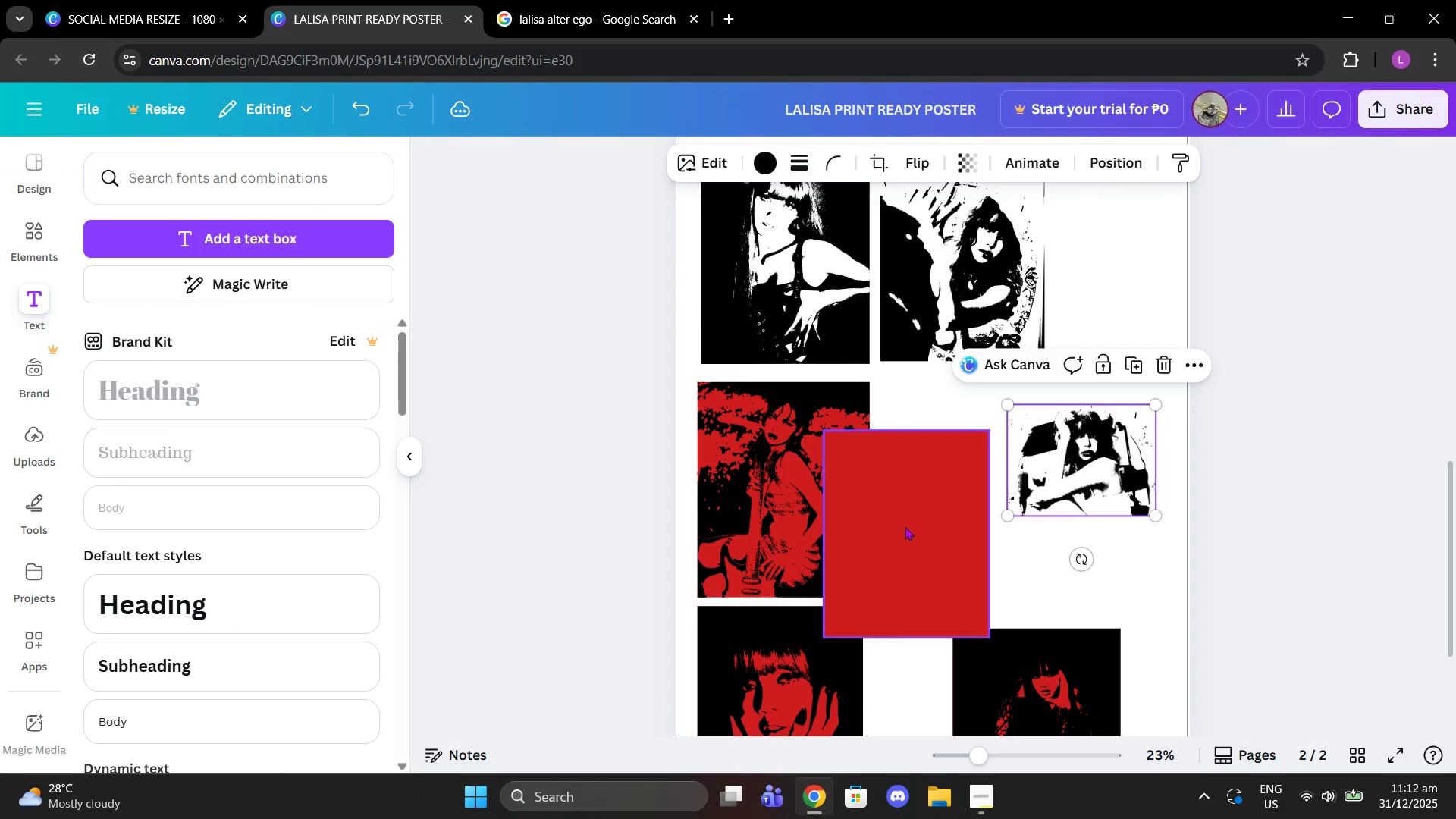 
left_click_drag(start_coordinate=[906, 525], to_coordinate=[1091, 526])
 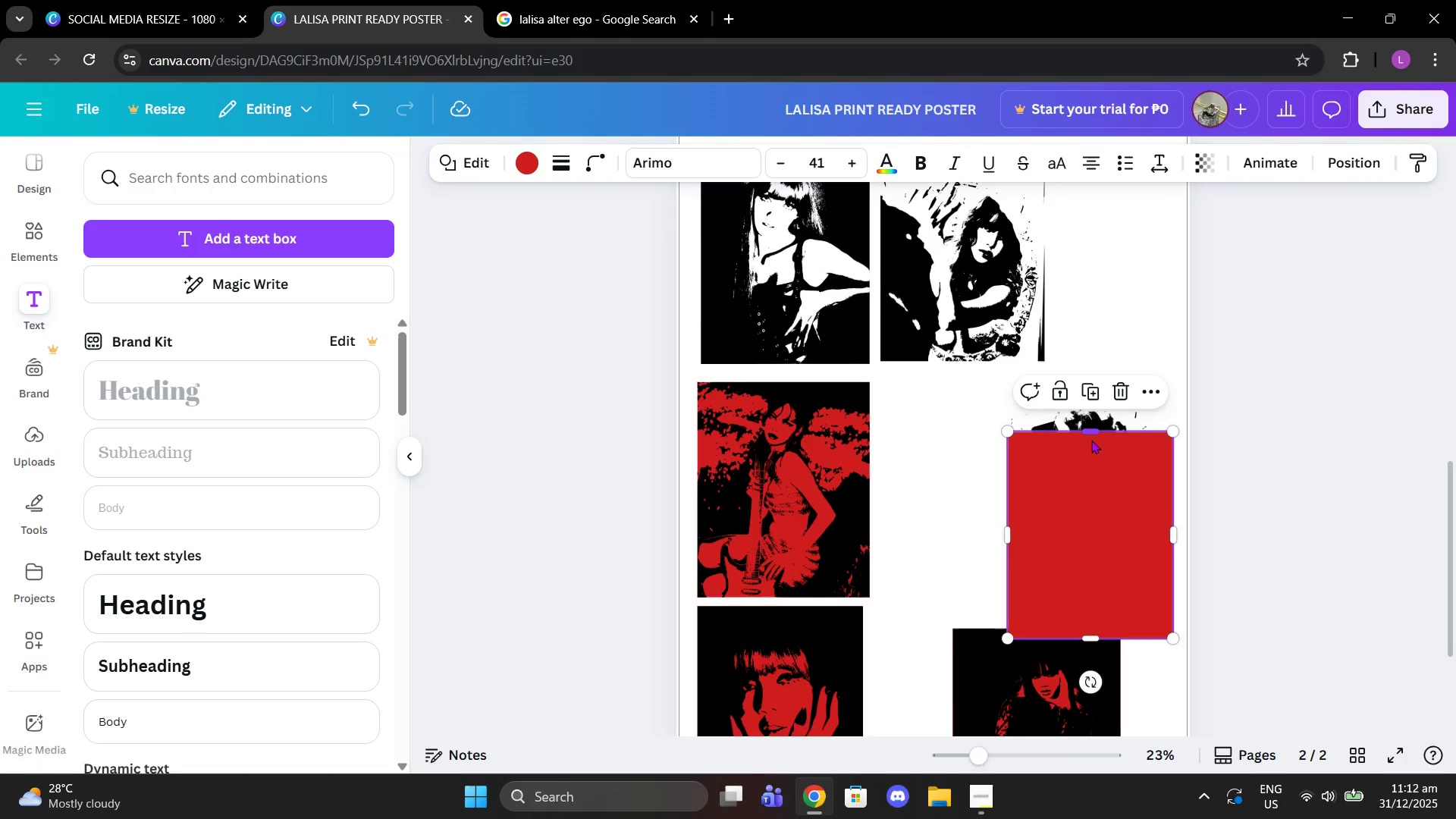 
left_click_drag(start_coordinate=[1091, 440], to_coordinate=[1096, 430])
 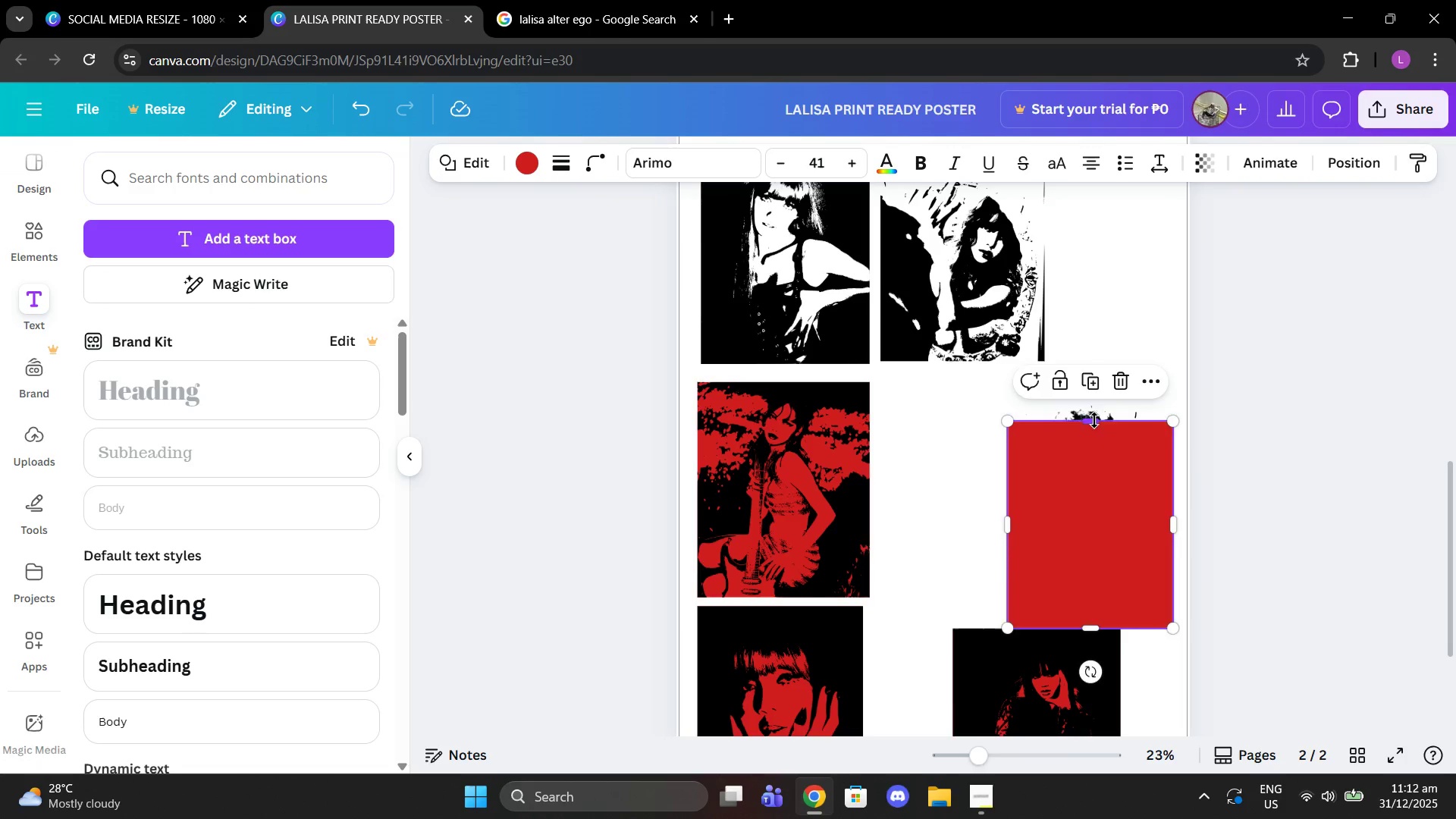 
left_click_drag(start_coordinate=[1094, 420], to_coordinate=[1096, 407])
 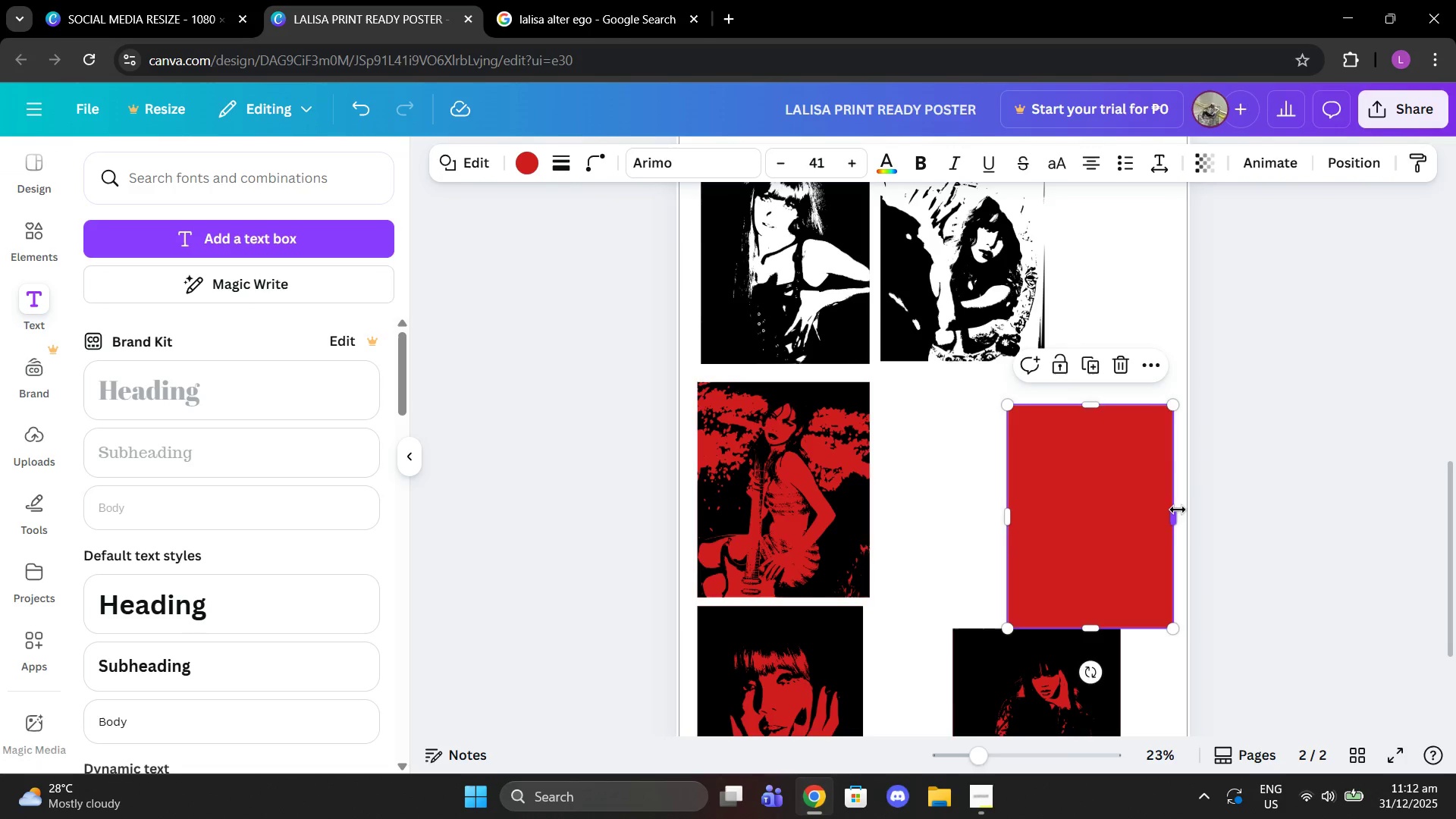 
left_click_drag(start_coordinate=[1178, 510], to_coordinate=[1156, 509])
 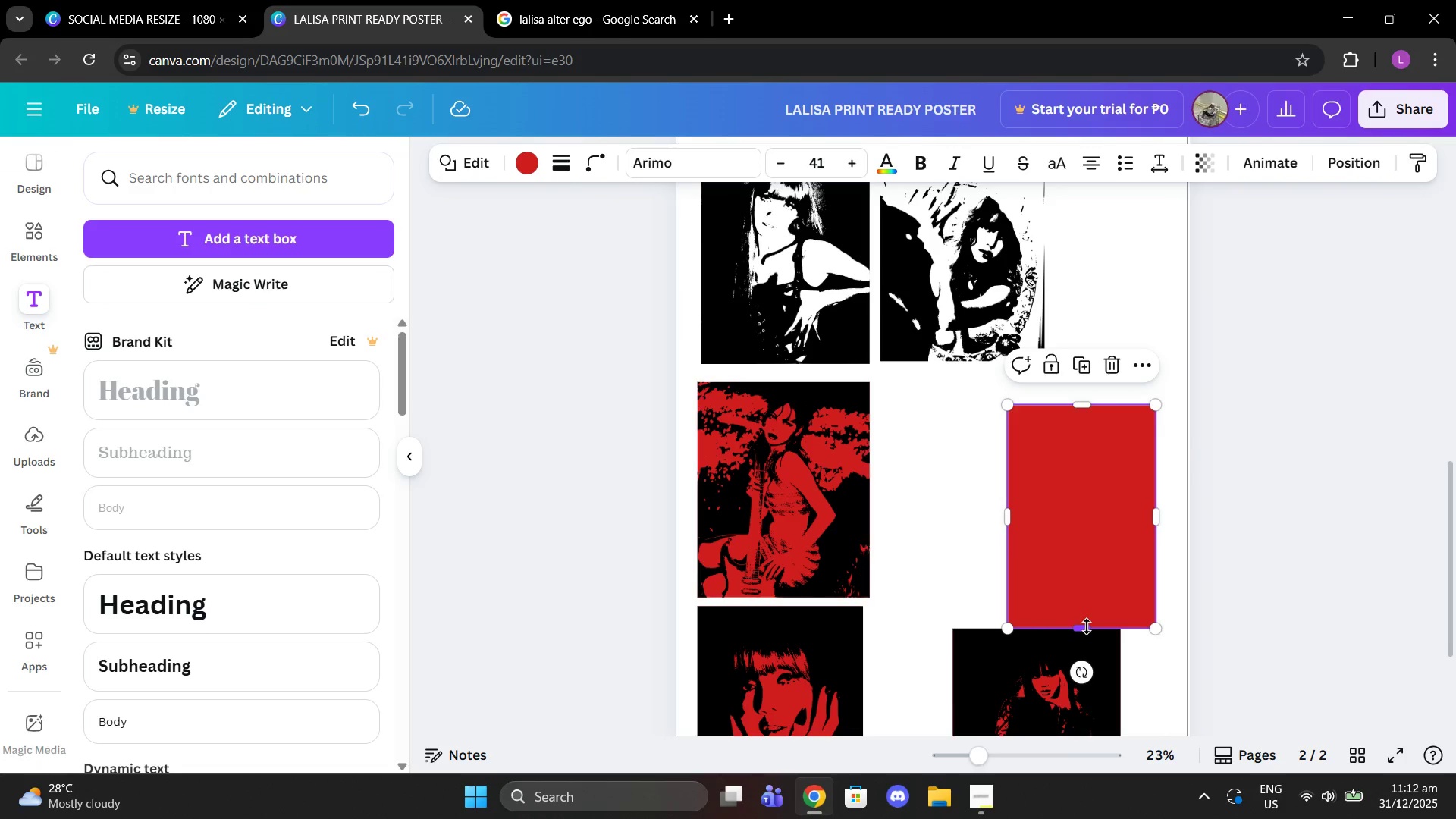 
left_click_drag(start_coordinate=[1087, 626], to_coordinate=[1098, 512])
 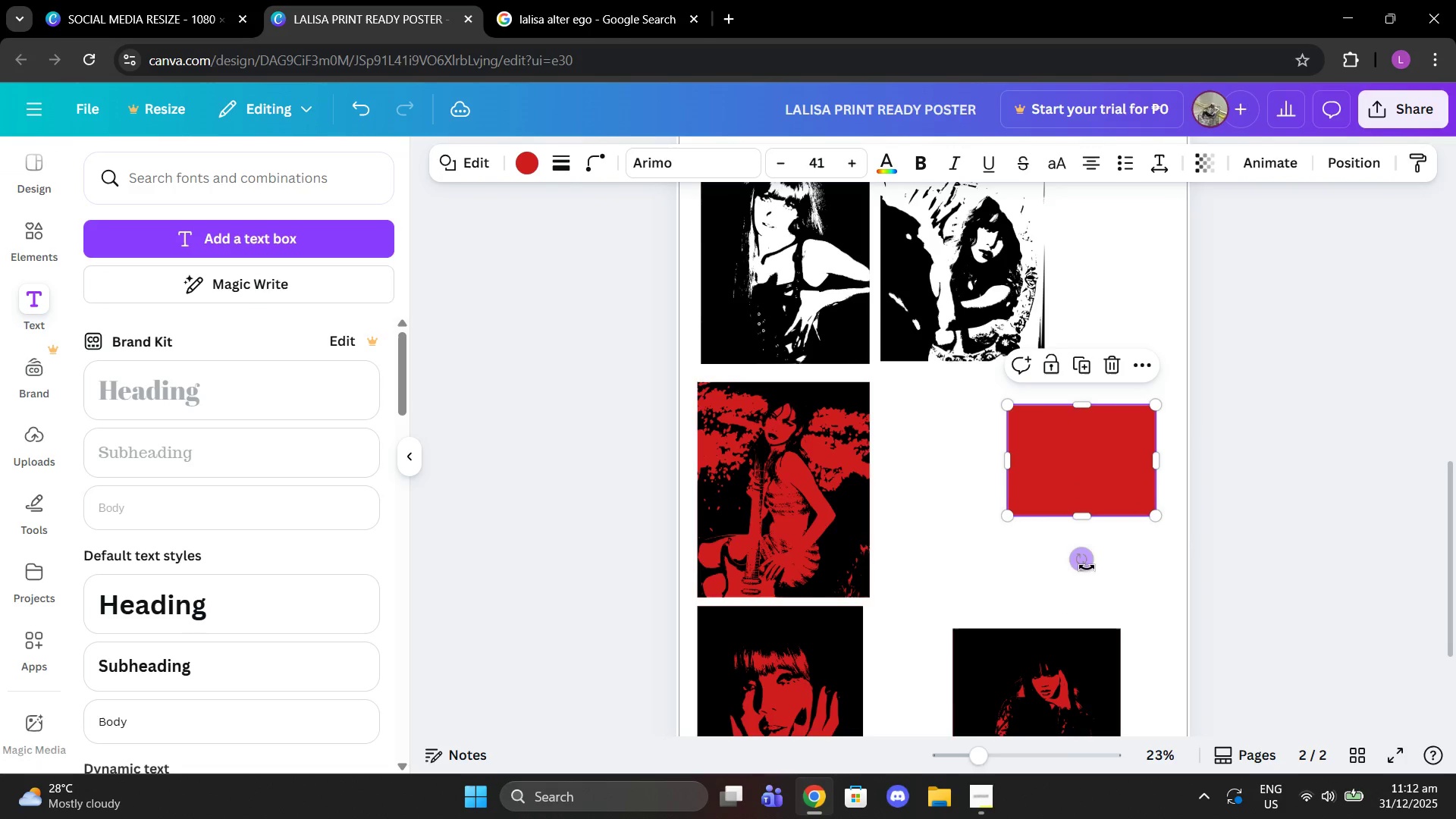 
left_click([1087, 567])
 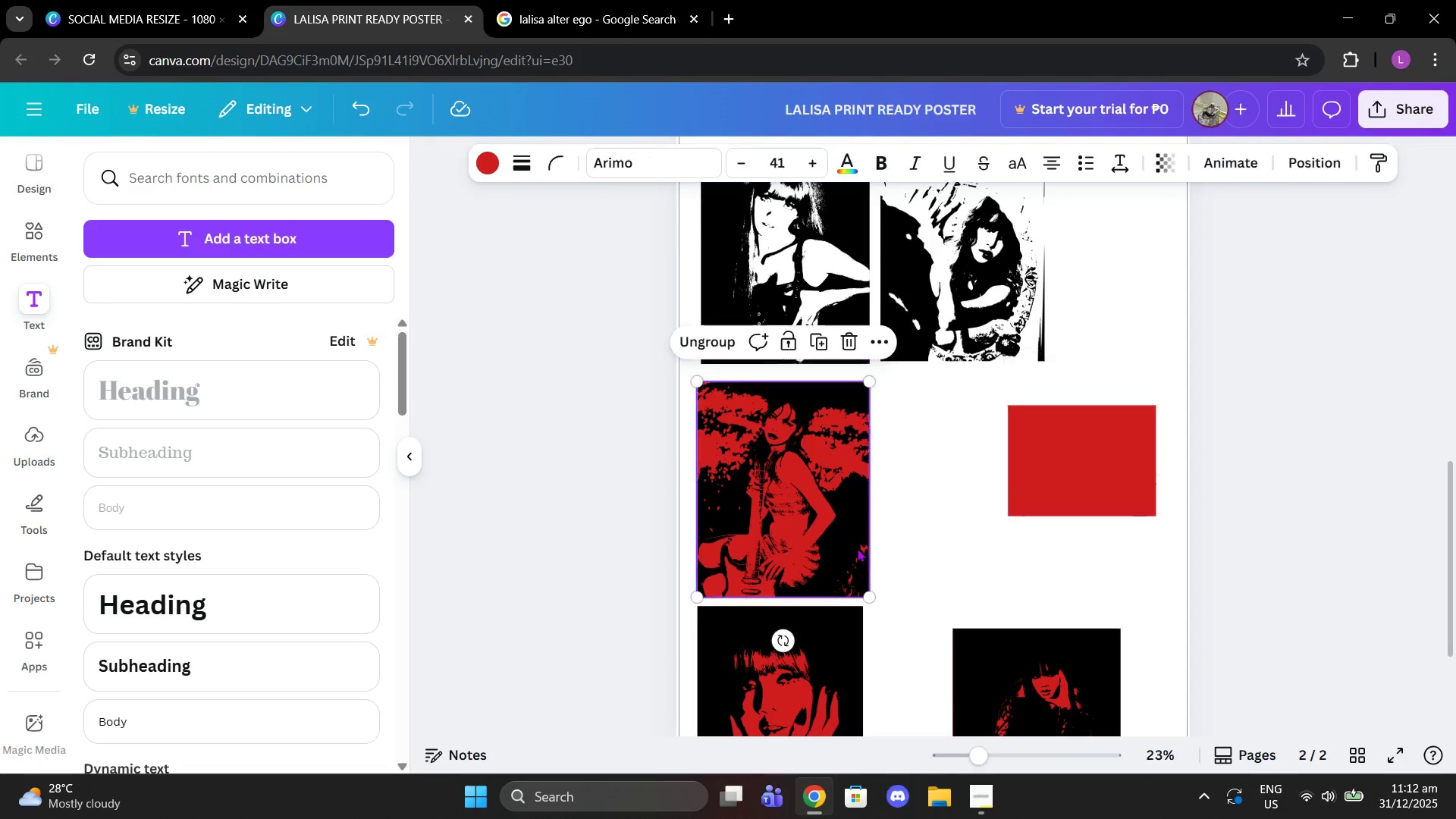 
double_click([1064, 458])
 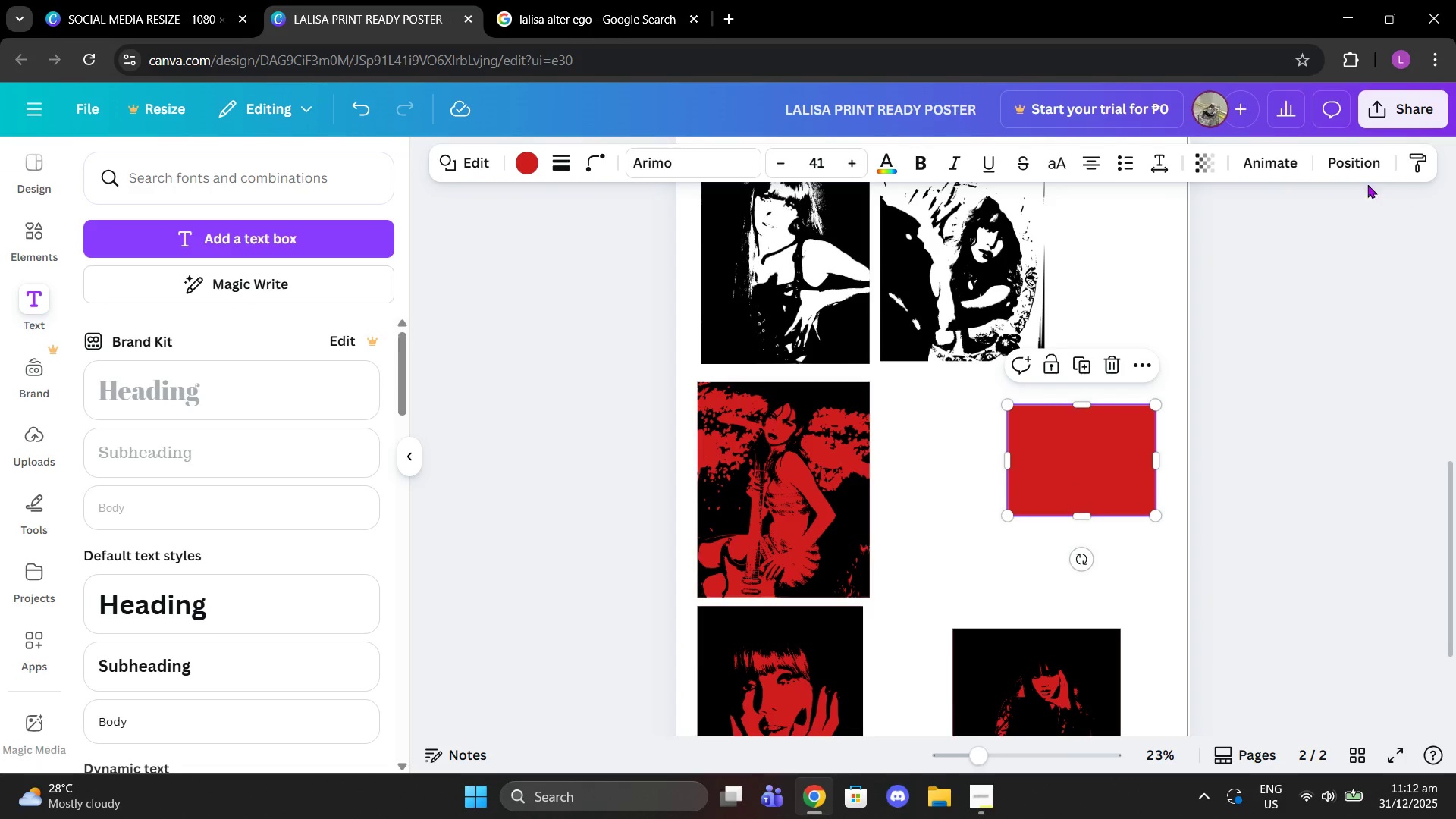 
left_click([1357, 165])
 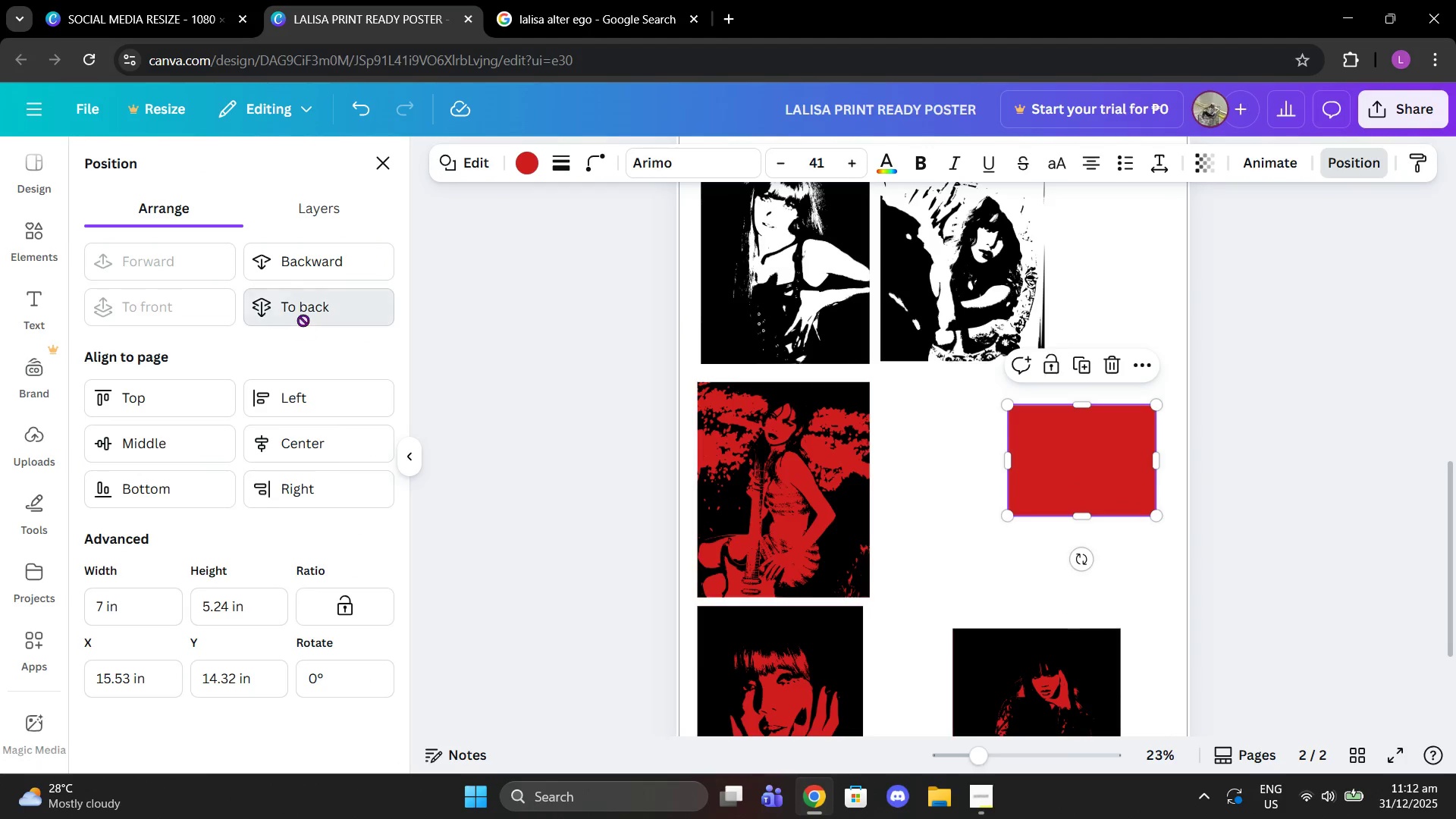 
double_click([978, 552])
 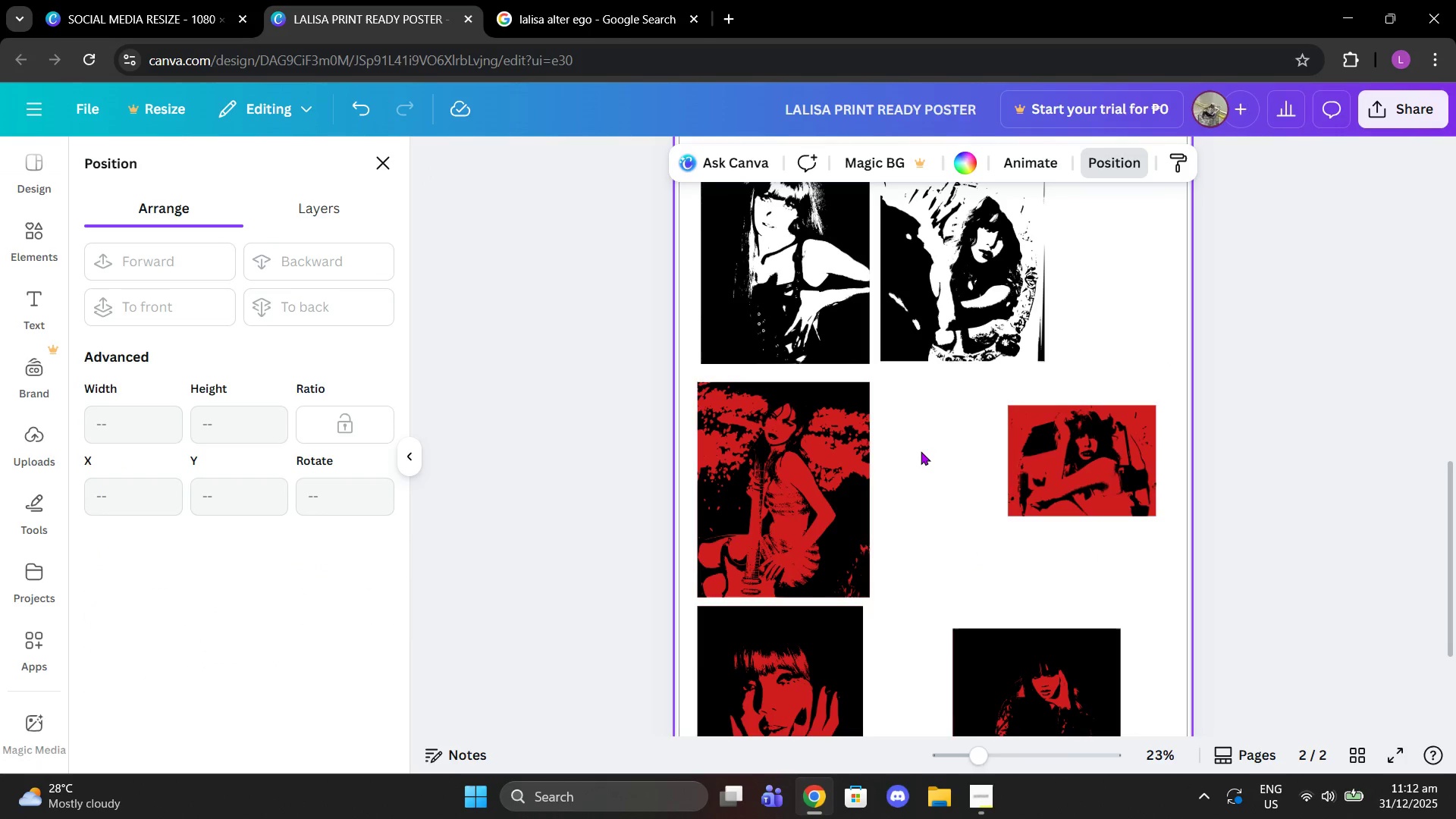 
left_click_drag(start_coordinate=[921, 451], to_coordinate=[1114, 485])
 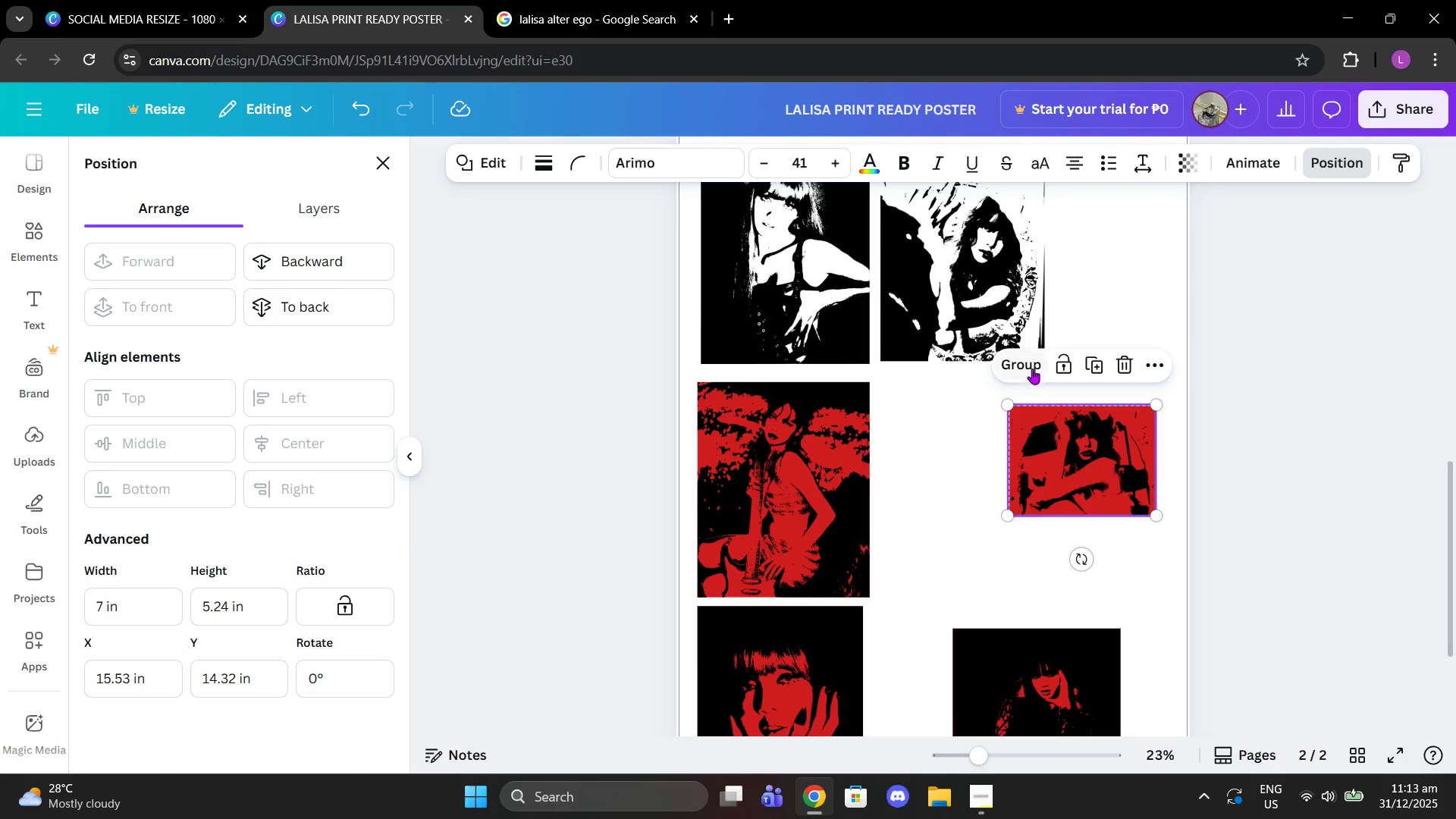 
left_click([1031, 362])
 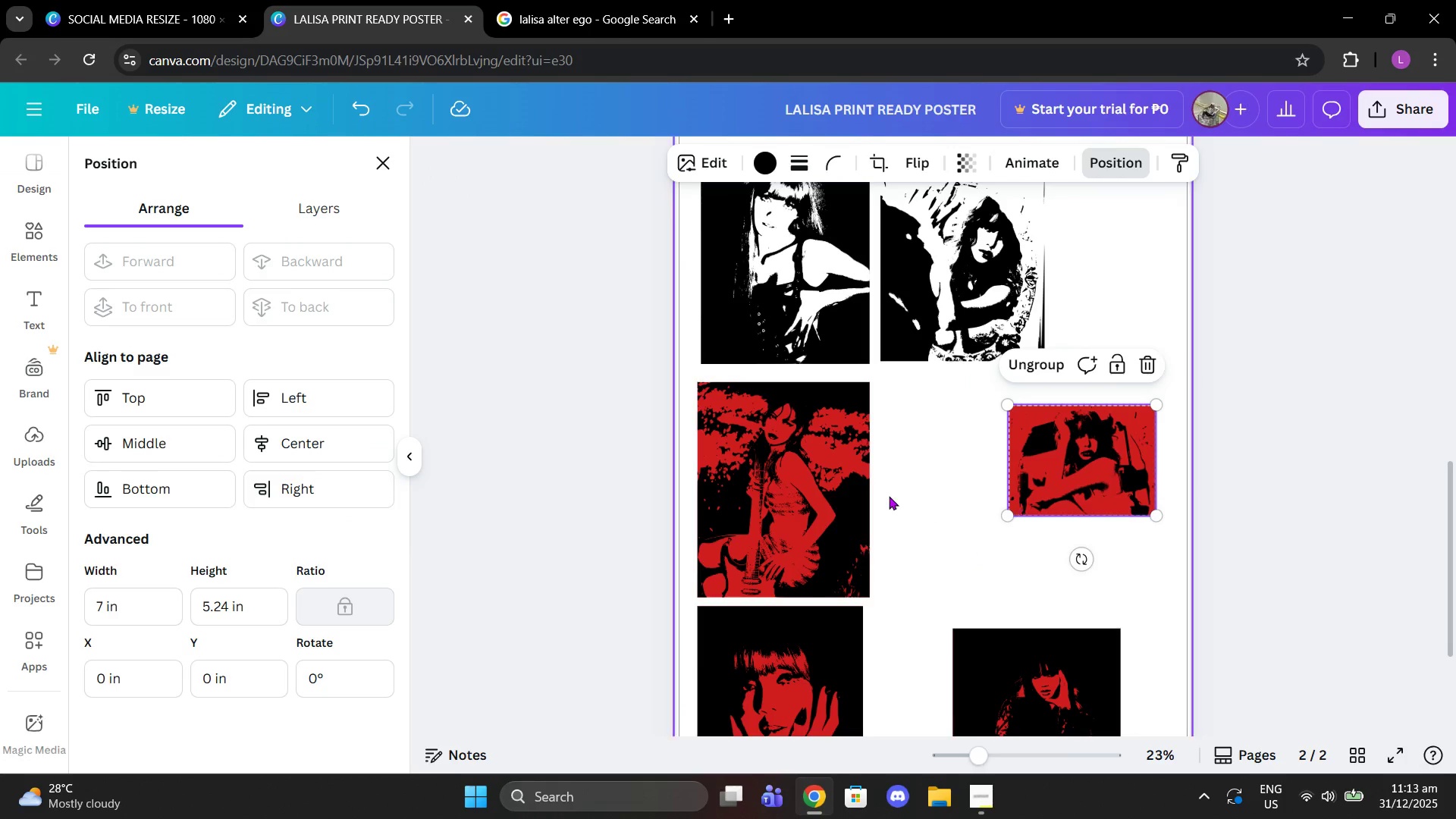 
double_click([889, 496])
 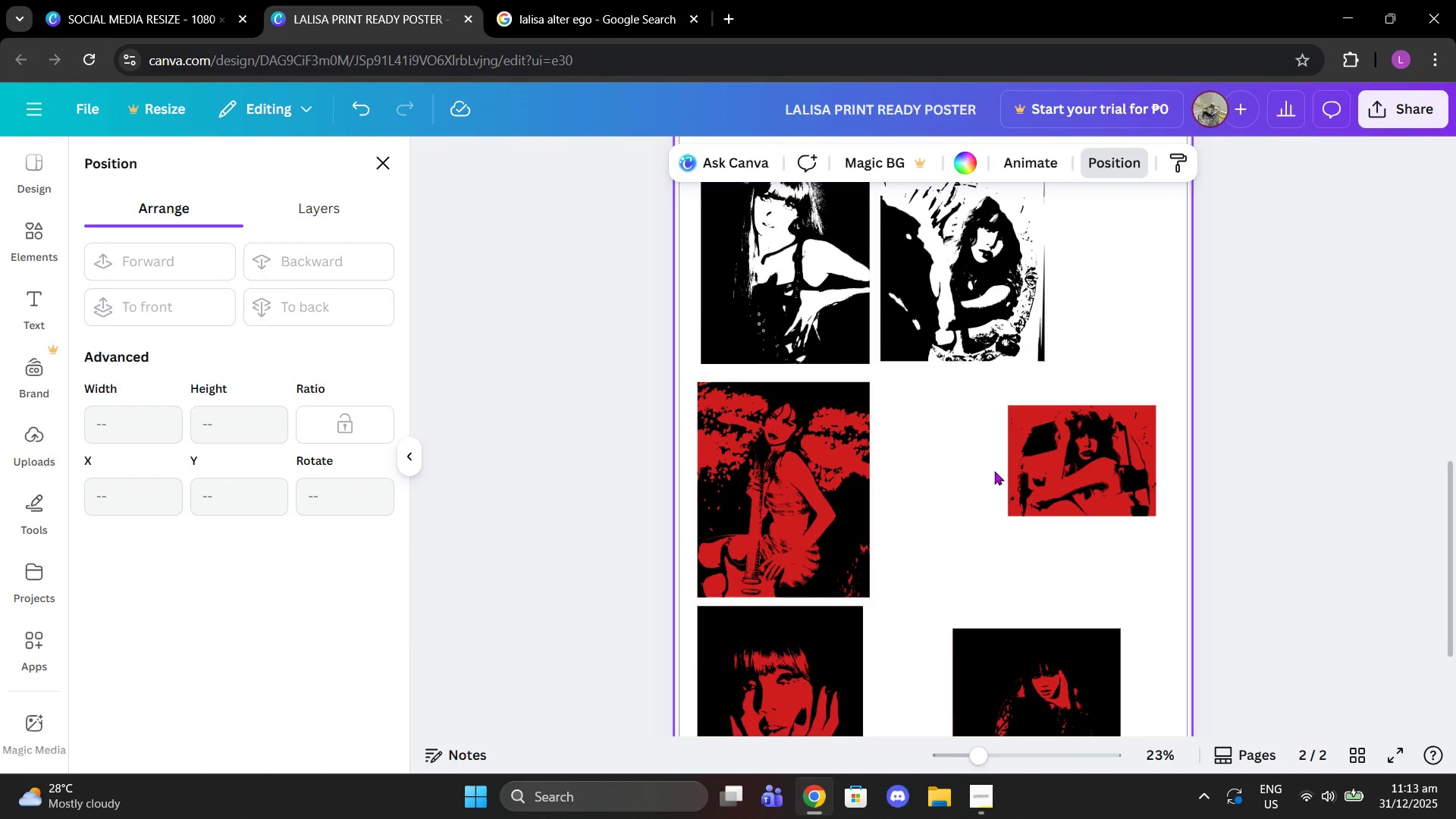 
left_click([1003, 457])
 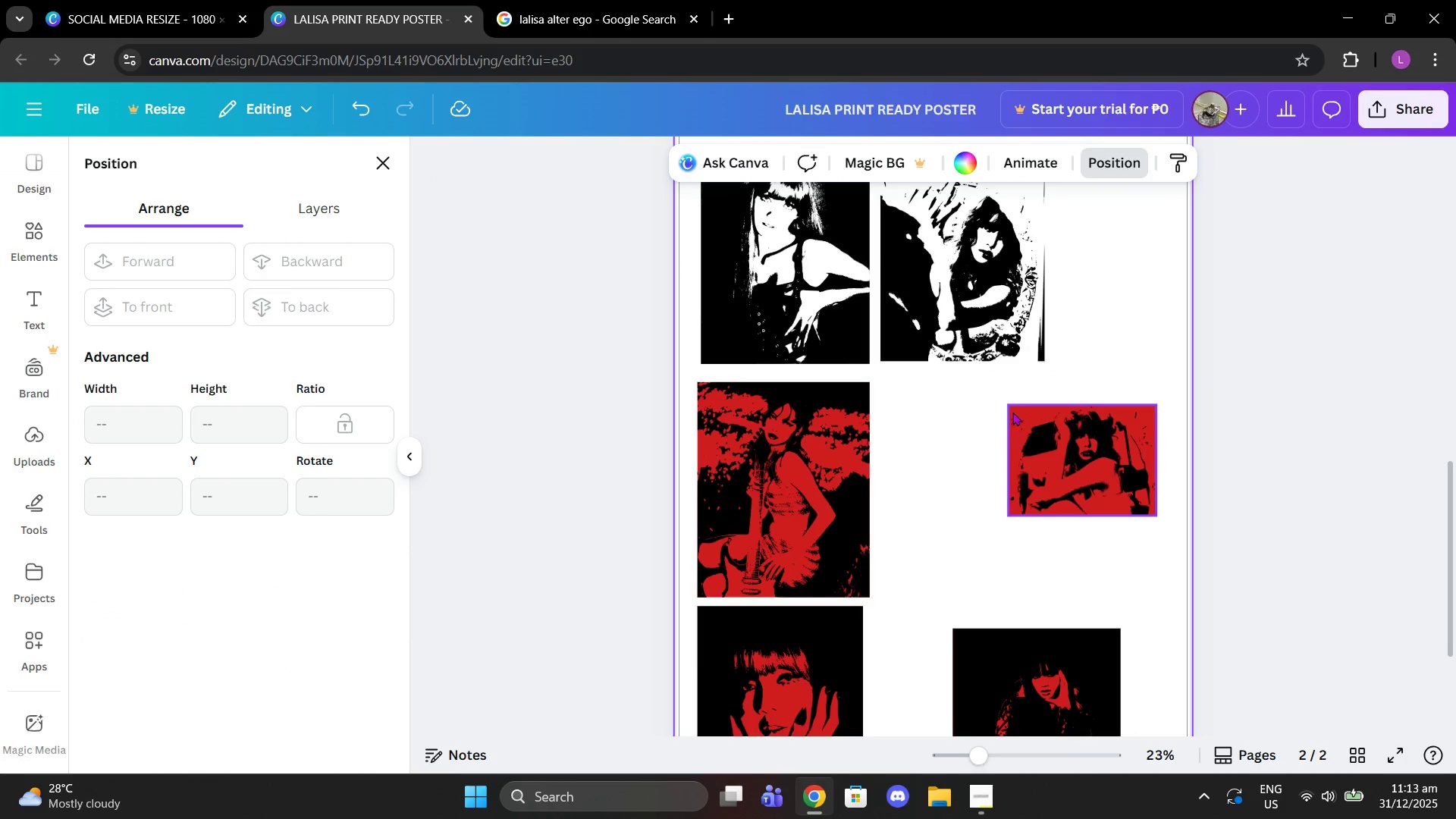 
left_click([1012, 412])
 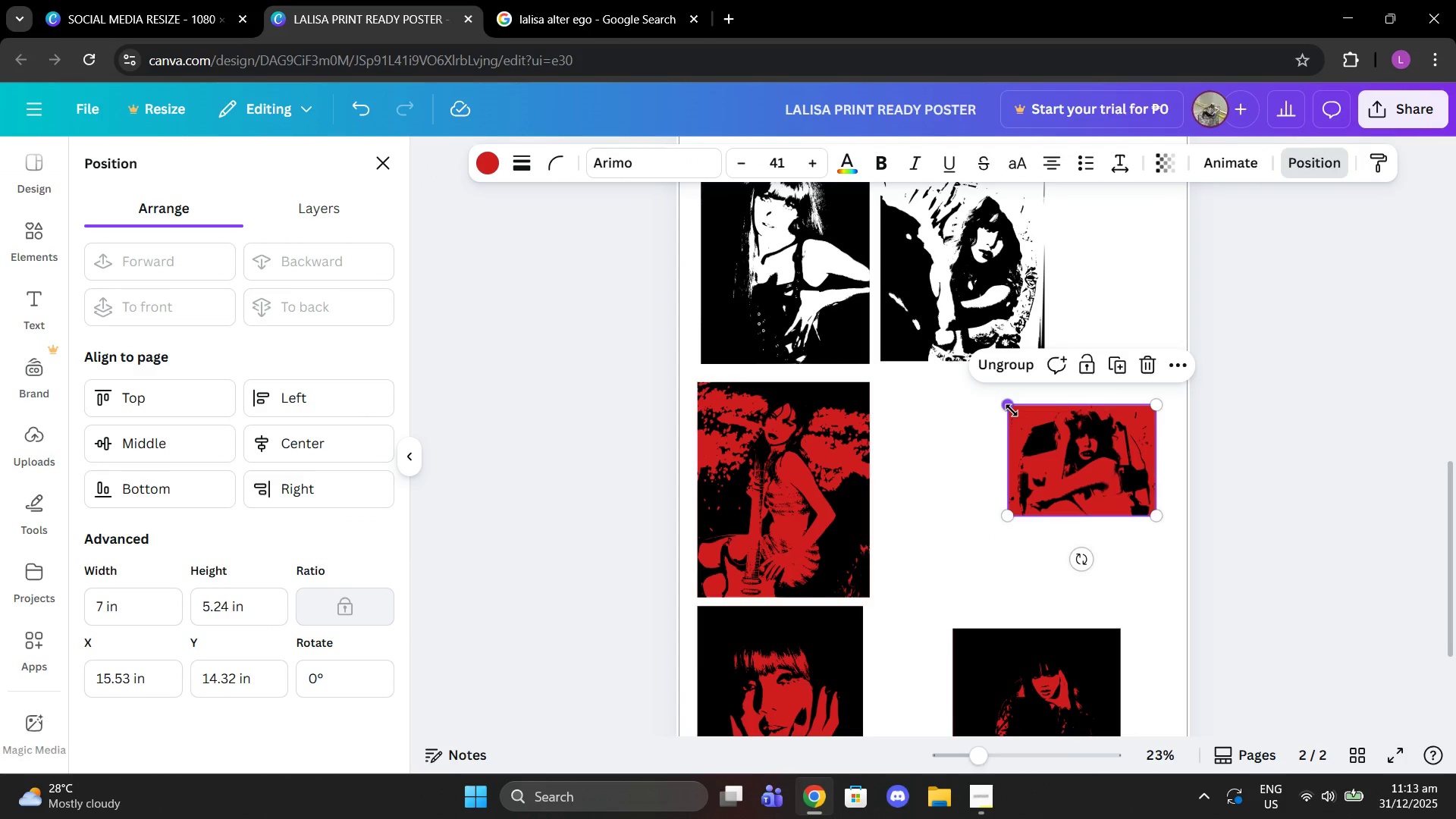 
left_click_drag(start_coordinate=[1012, 410], to_coordinate=[899, 362])
 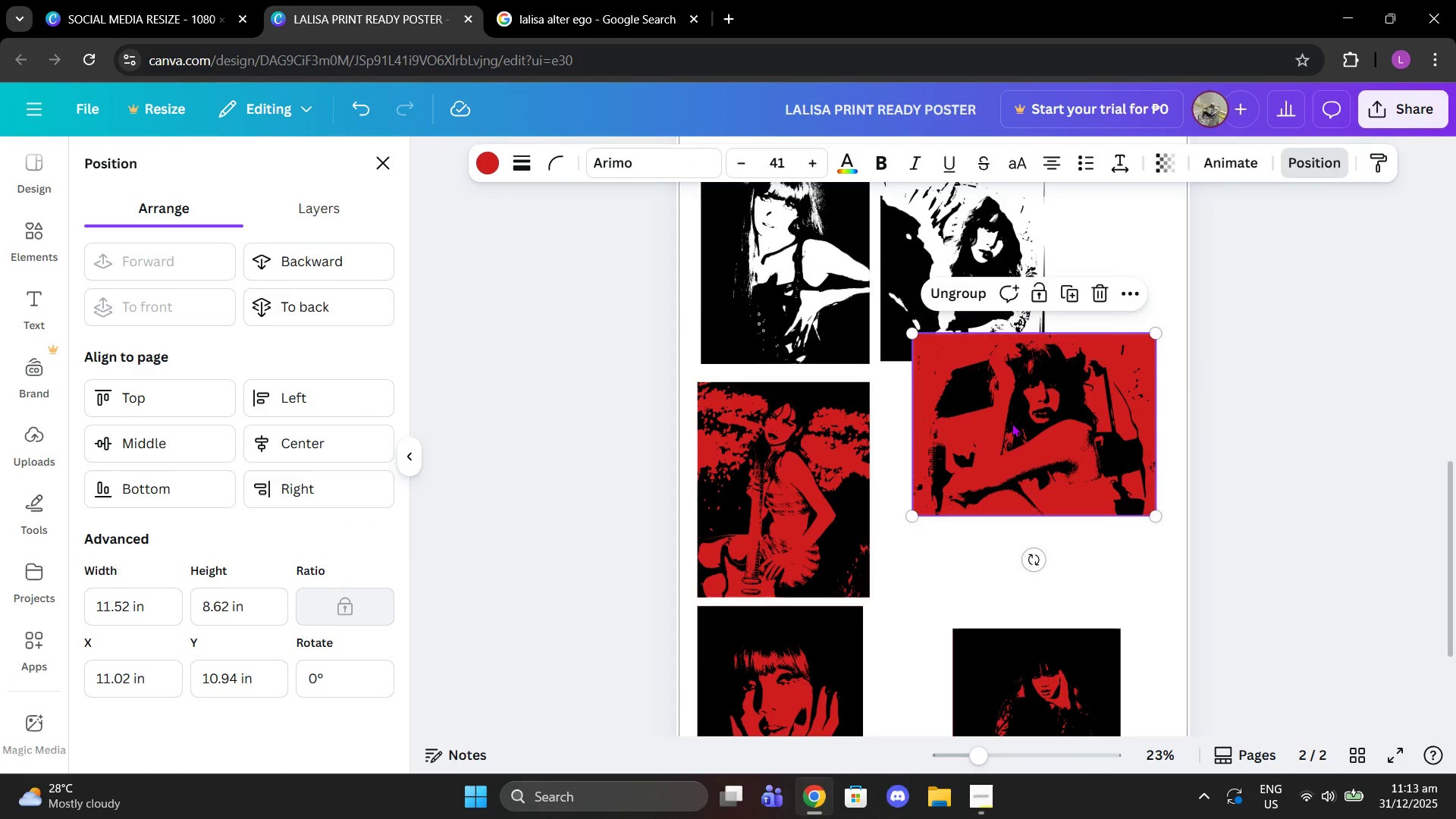 
left_click_drag(start_coordinate=[1012, 422], to_coordinate=[973, 500])
 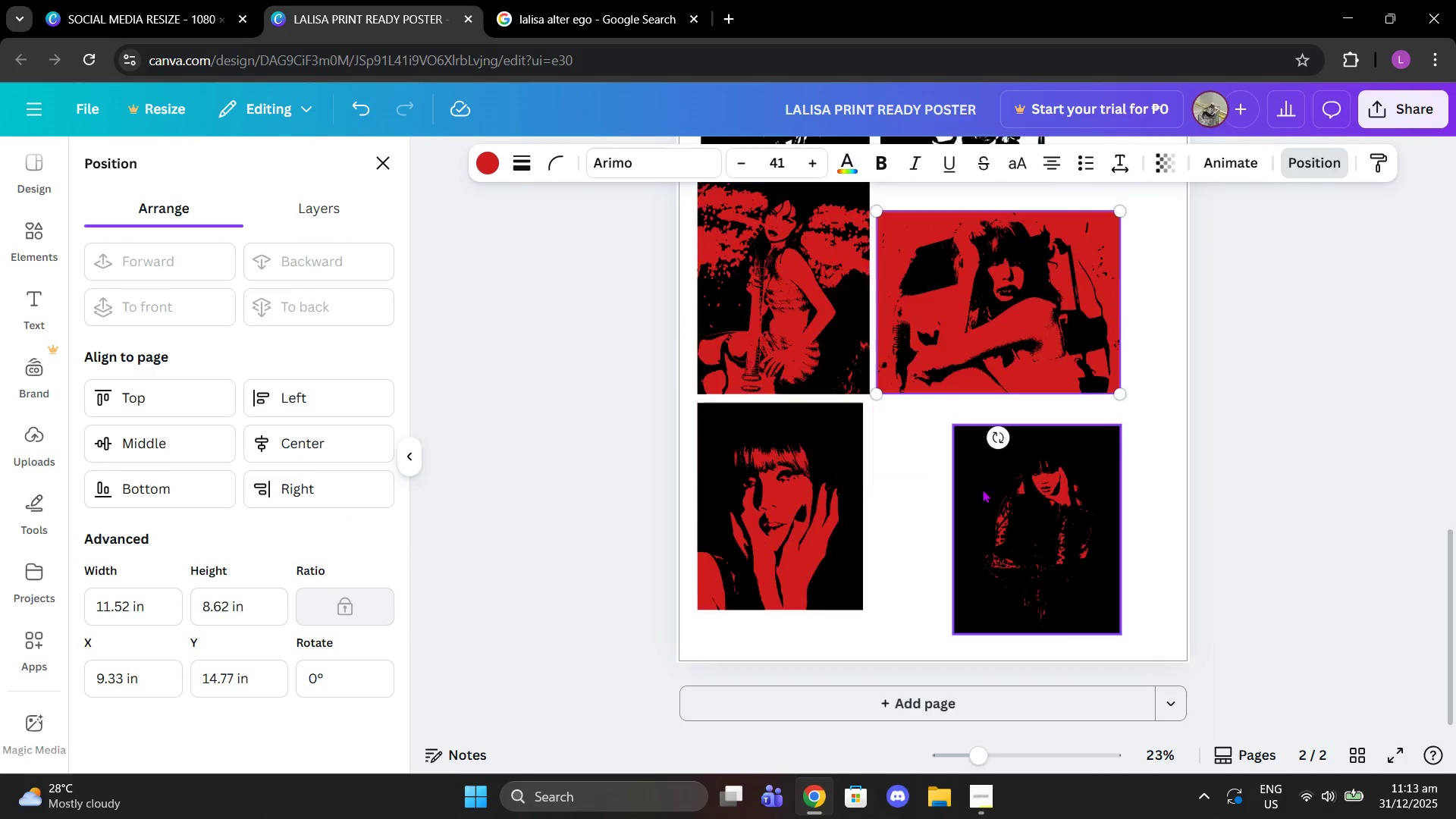 
scroll: coordinate [982, 490], scroll_direction: down, amount: 3.0
 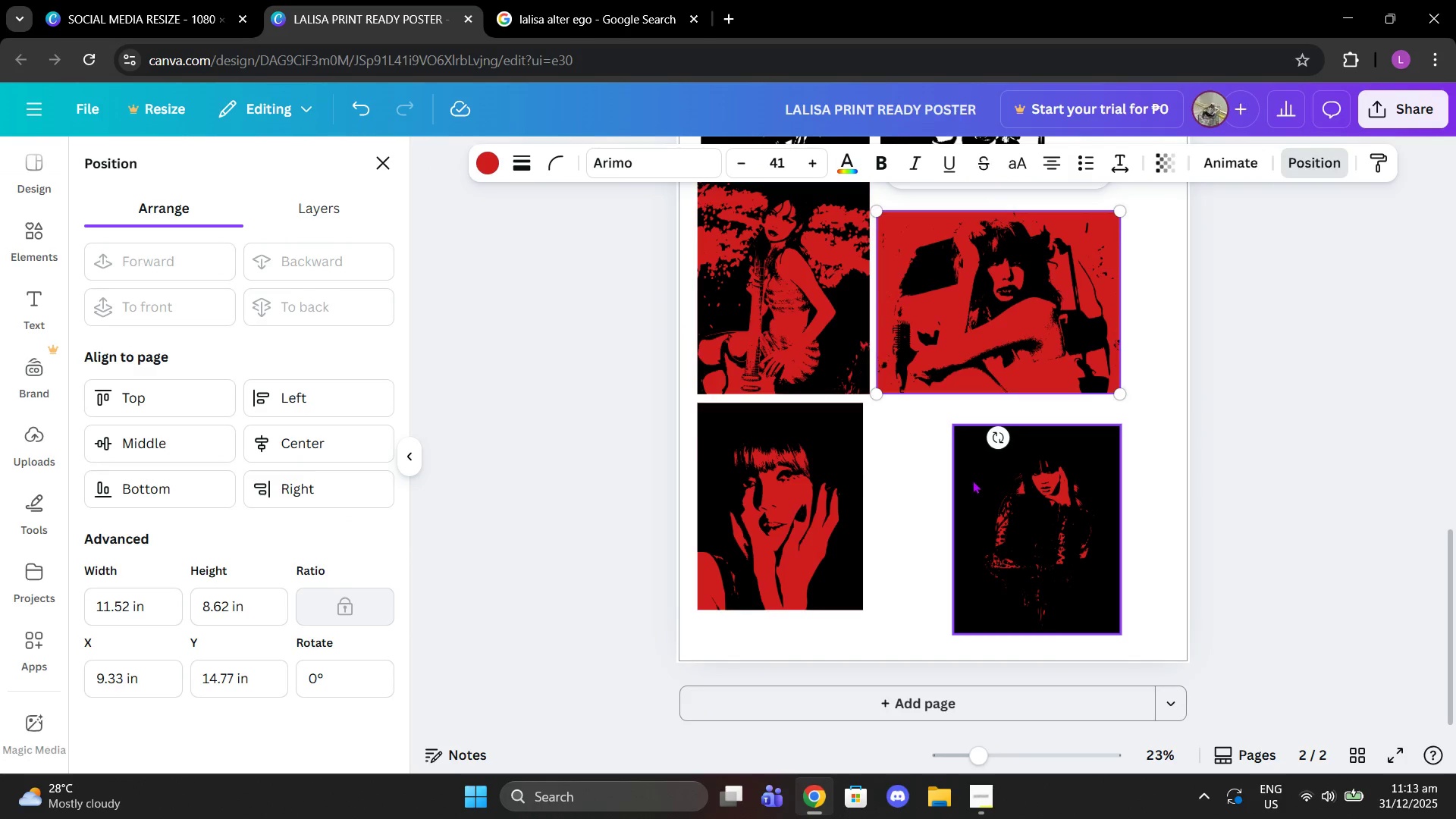 
scroll: coordinate [966, 476], scroll_direction: up, amount: 4.0
 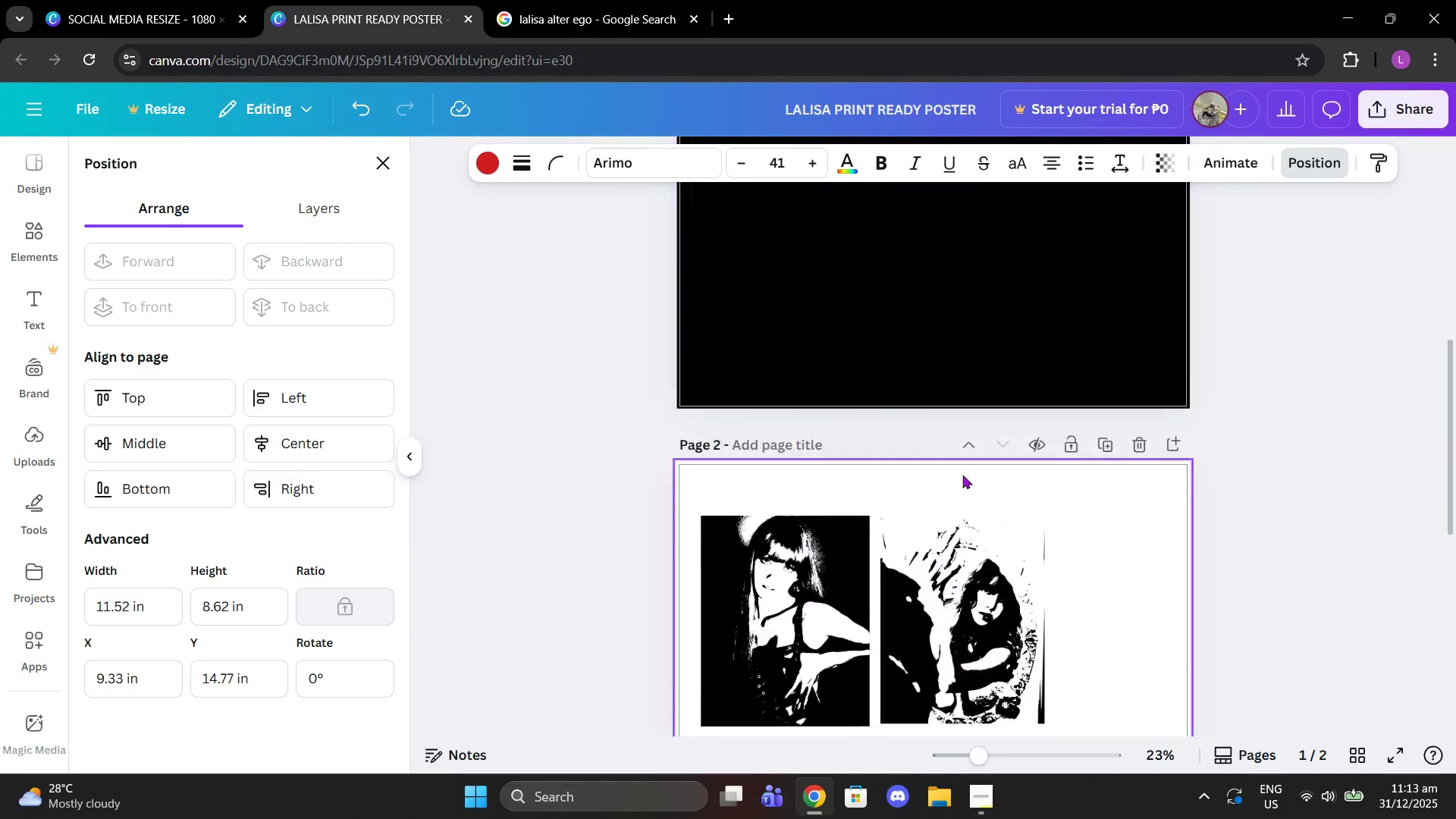 
scroll: coordinate [962, 475], scroll_direction: down, amount: 4.0
 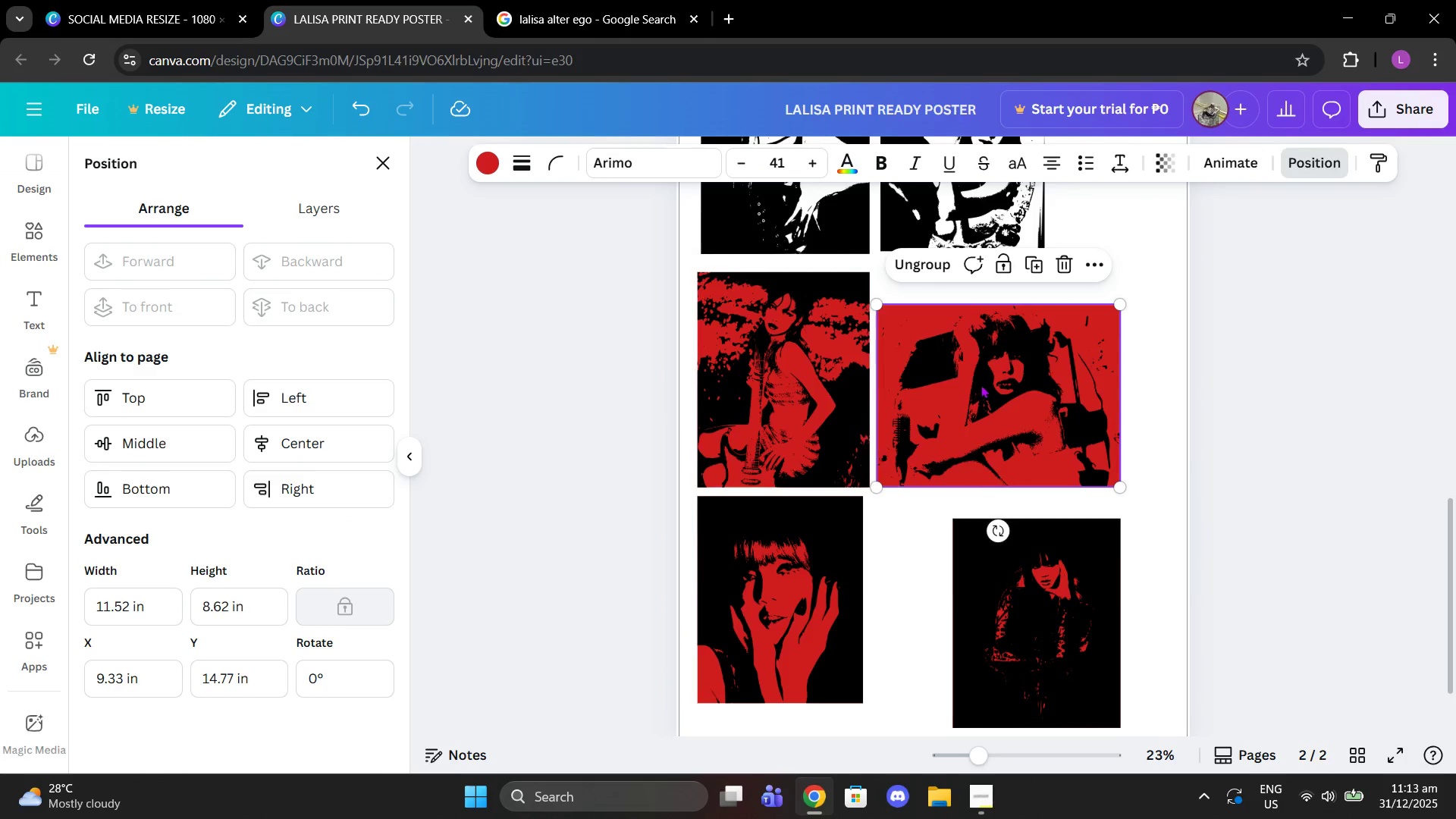 
scroll: coordinate [981, 384], scroll_direction: up, amount: 1.0
 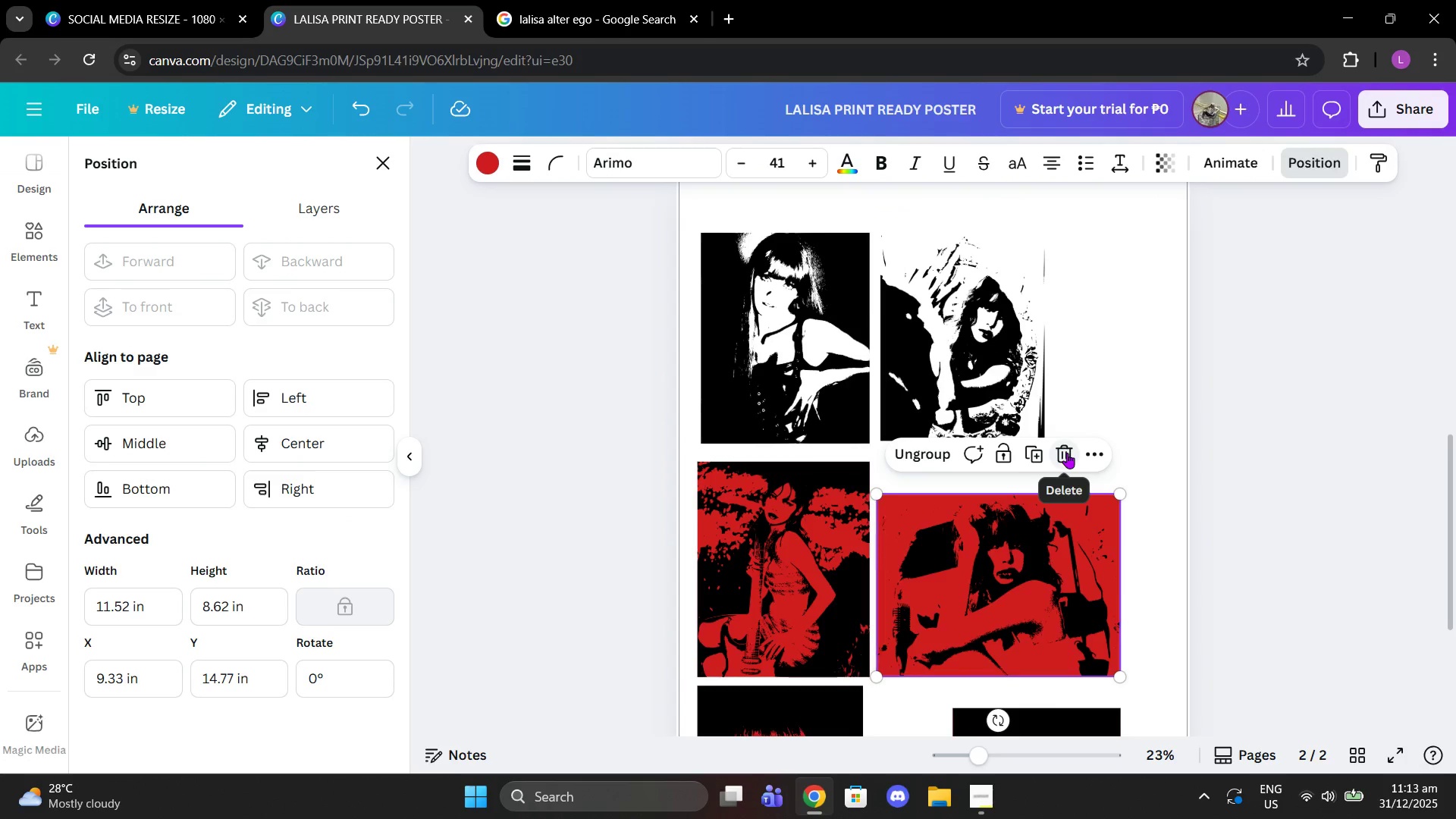 
left_click_drag(start_coordinate=[1006, 604], to_coordinate=[1018, 584])
 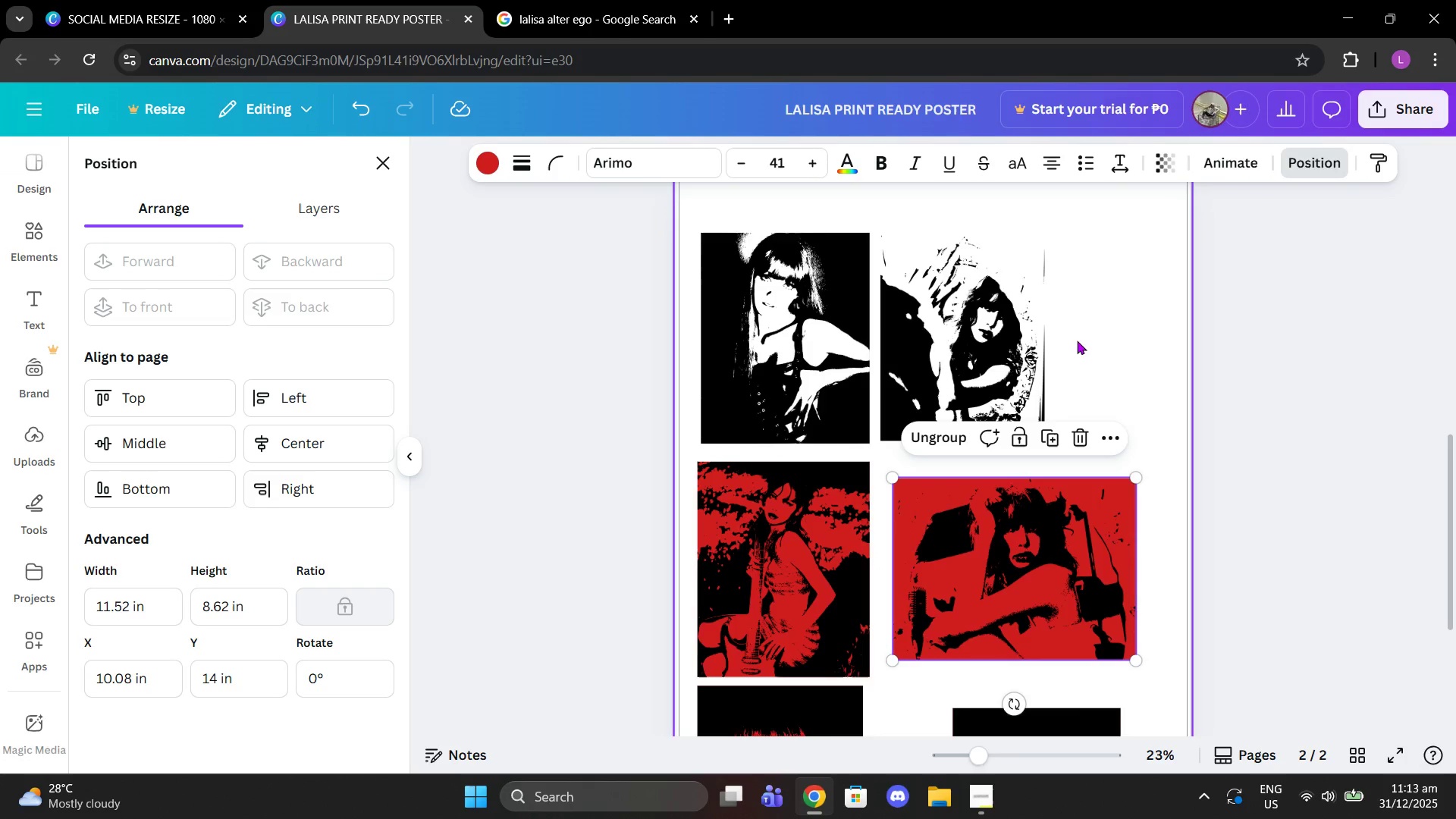 
left_click([1076, 335])
 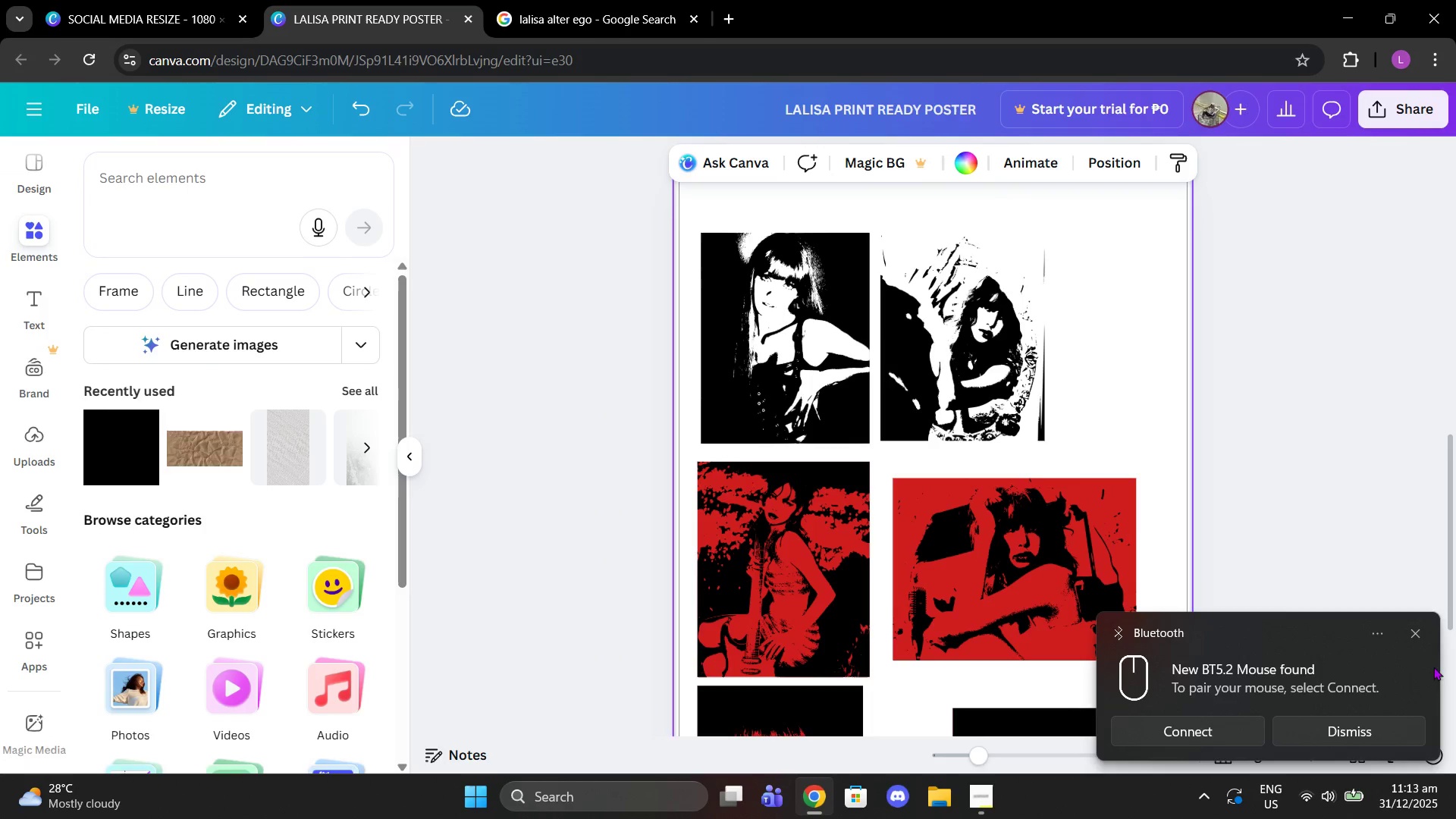 
left_click([1422, 631])
 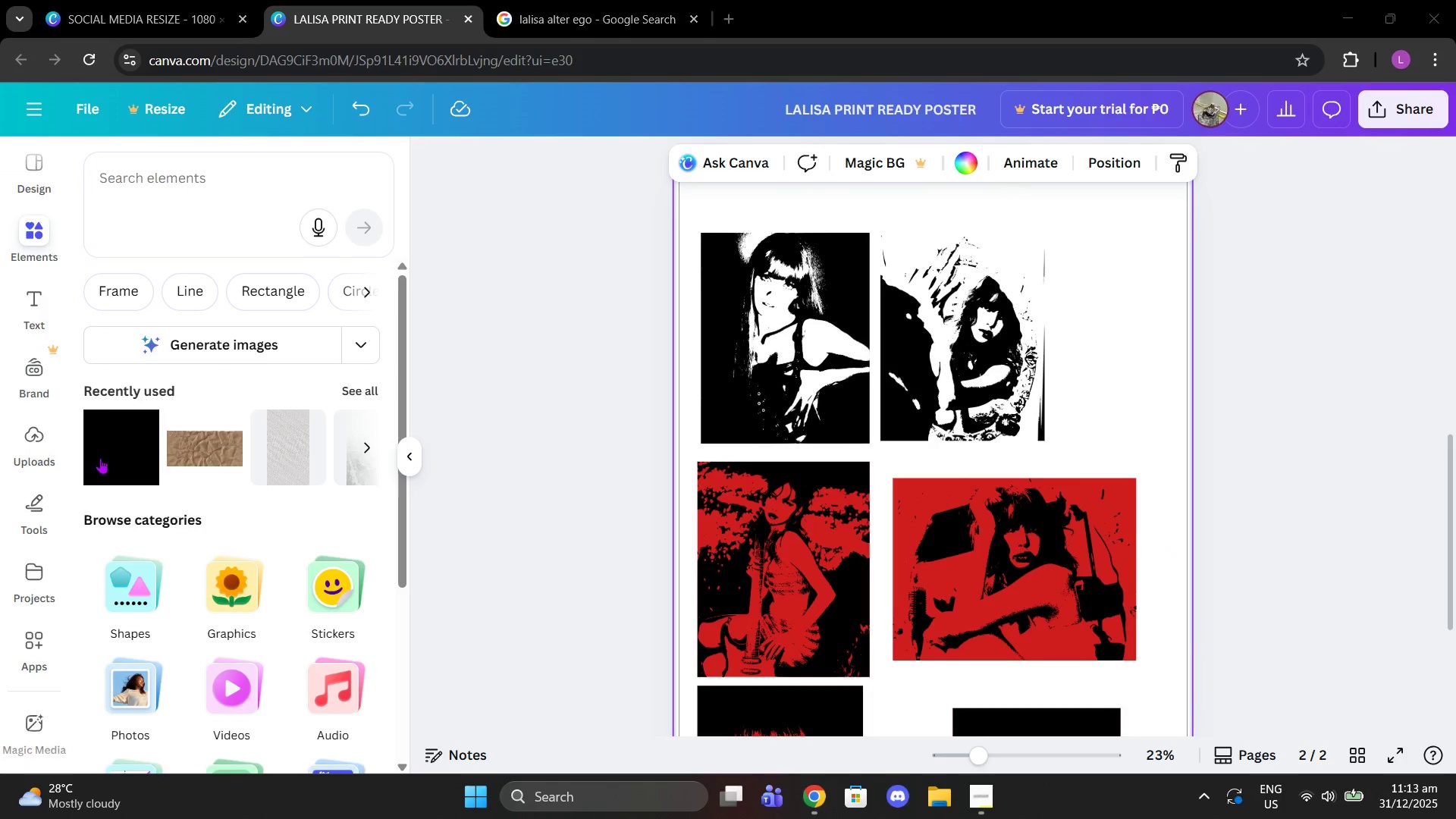 
left_click([97, 457])
 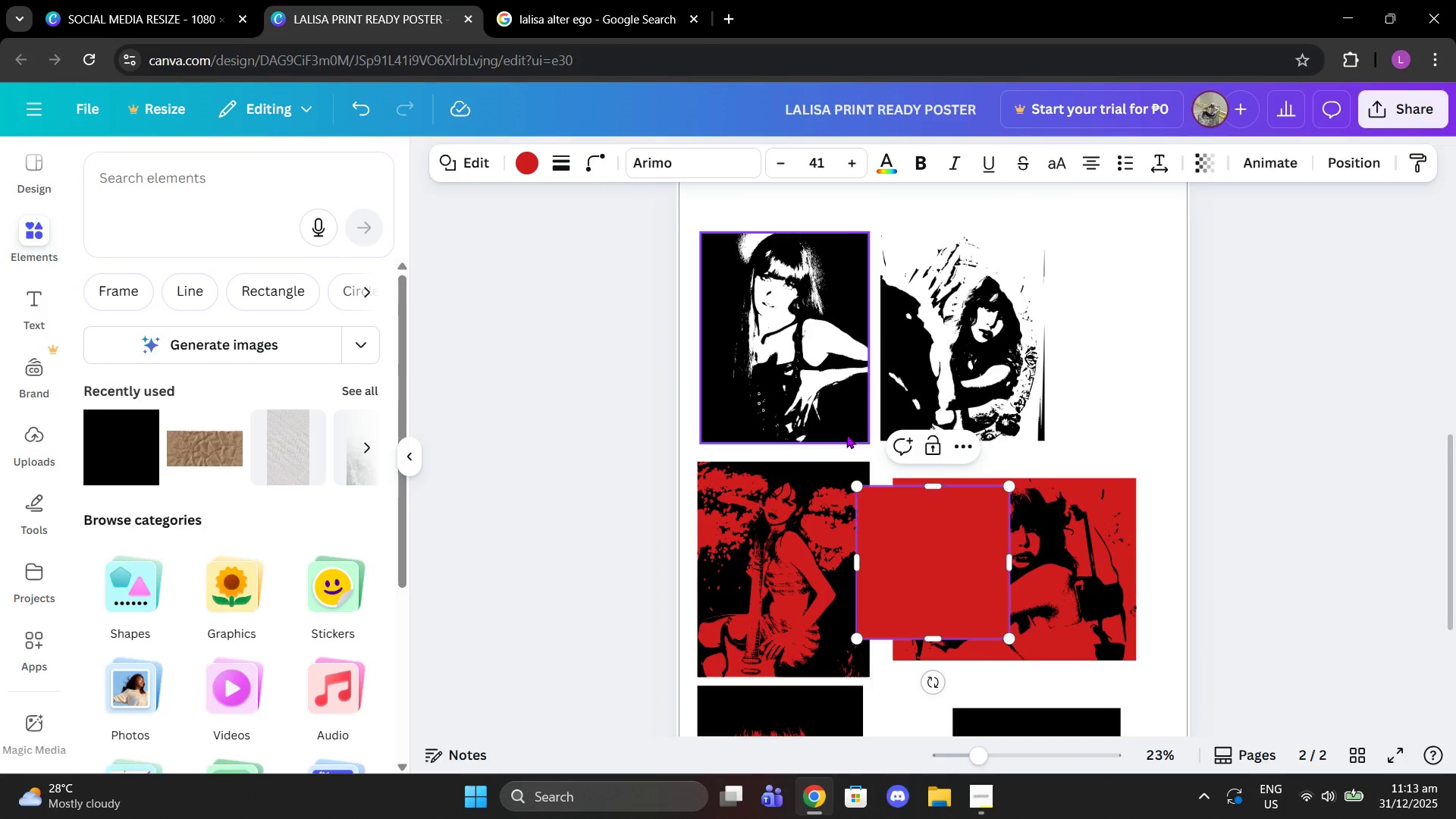 
left_click_drag(start_coordinate=[947, 520], to_coordinate=[973, 311])
 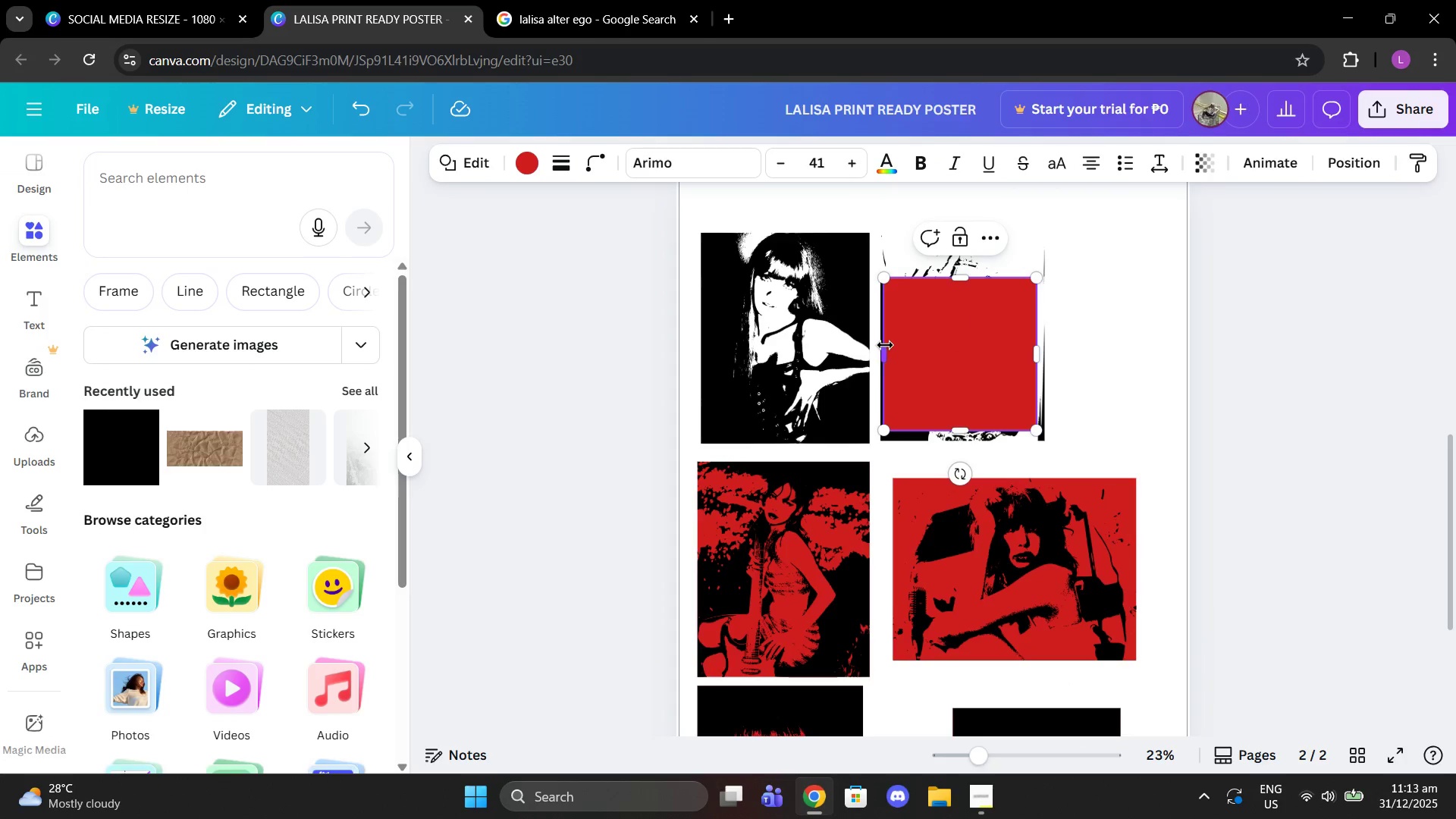 
left_click_drag(start_coordinate=[885, 345], to_coordinate=[878, 345])
 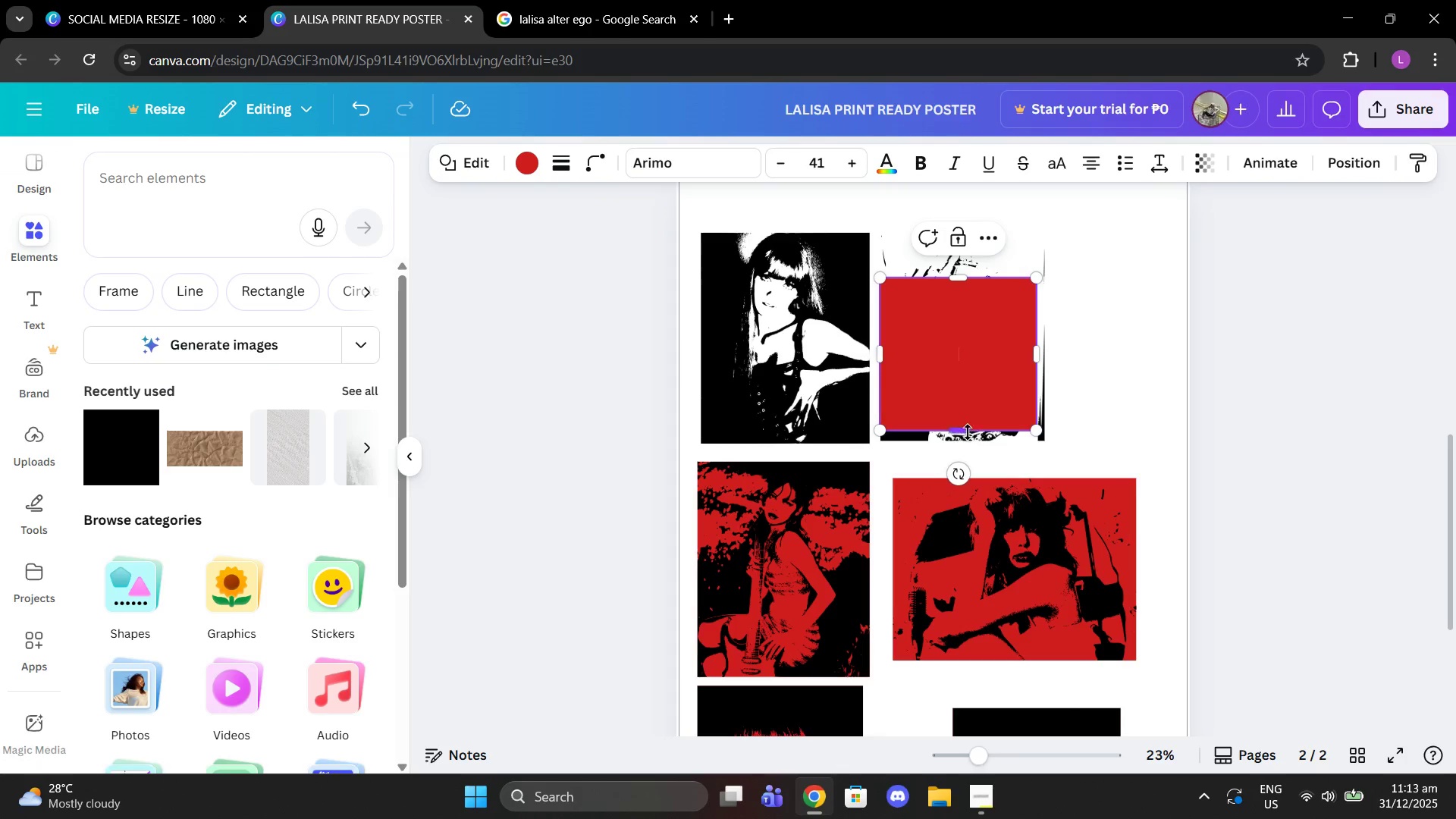 
left_click_drag(start_coordinate=[965, 431], to_coordinate=[971, 439])
 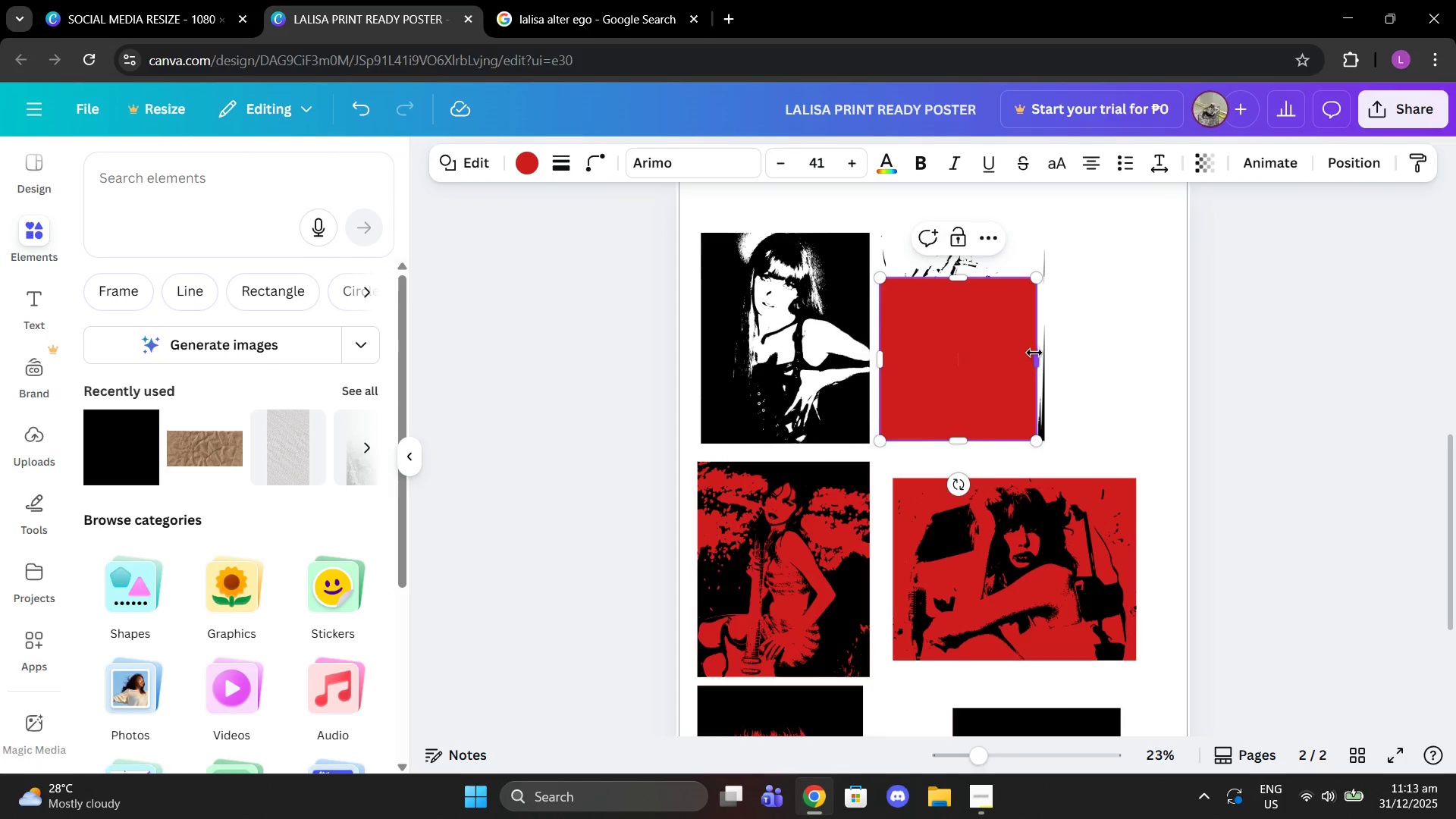 
left_click_drag(start_coordinate=[1034, 353], to_coordinate=[1046, 353])
 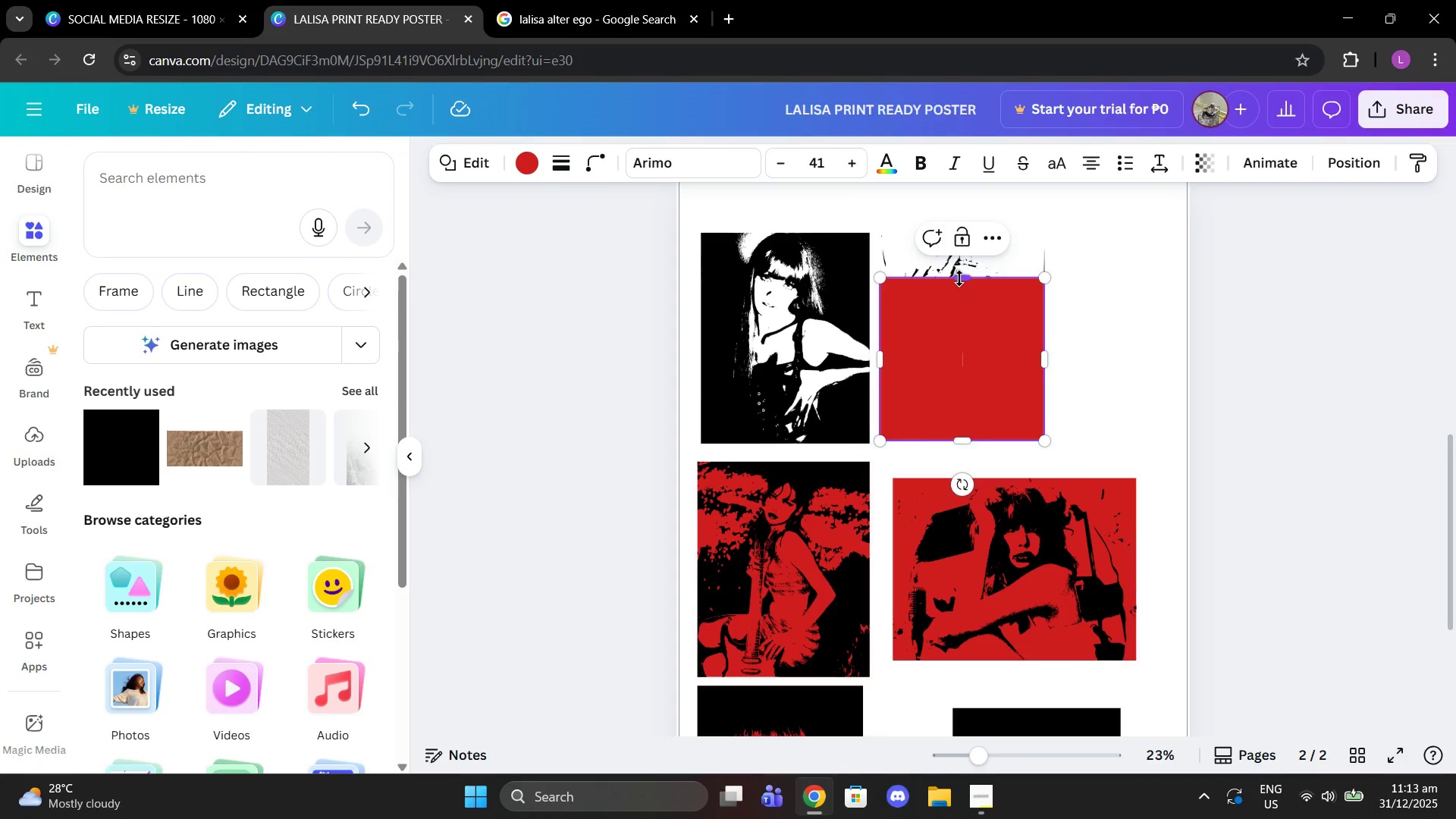 
left_click_drag(start_coordinate=[959, 278], to_coordinate=[959, 231])
 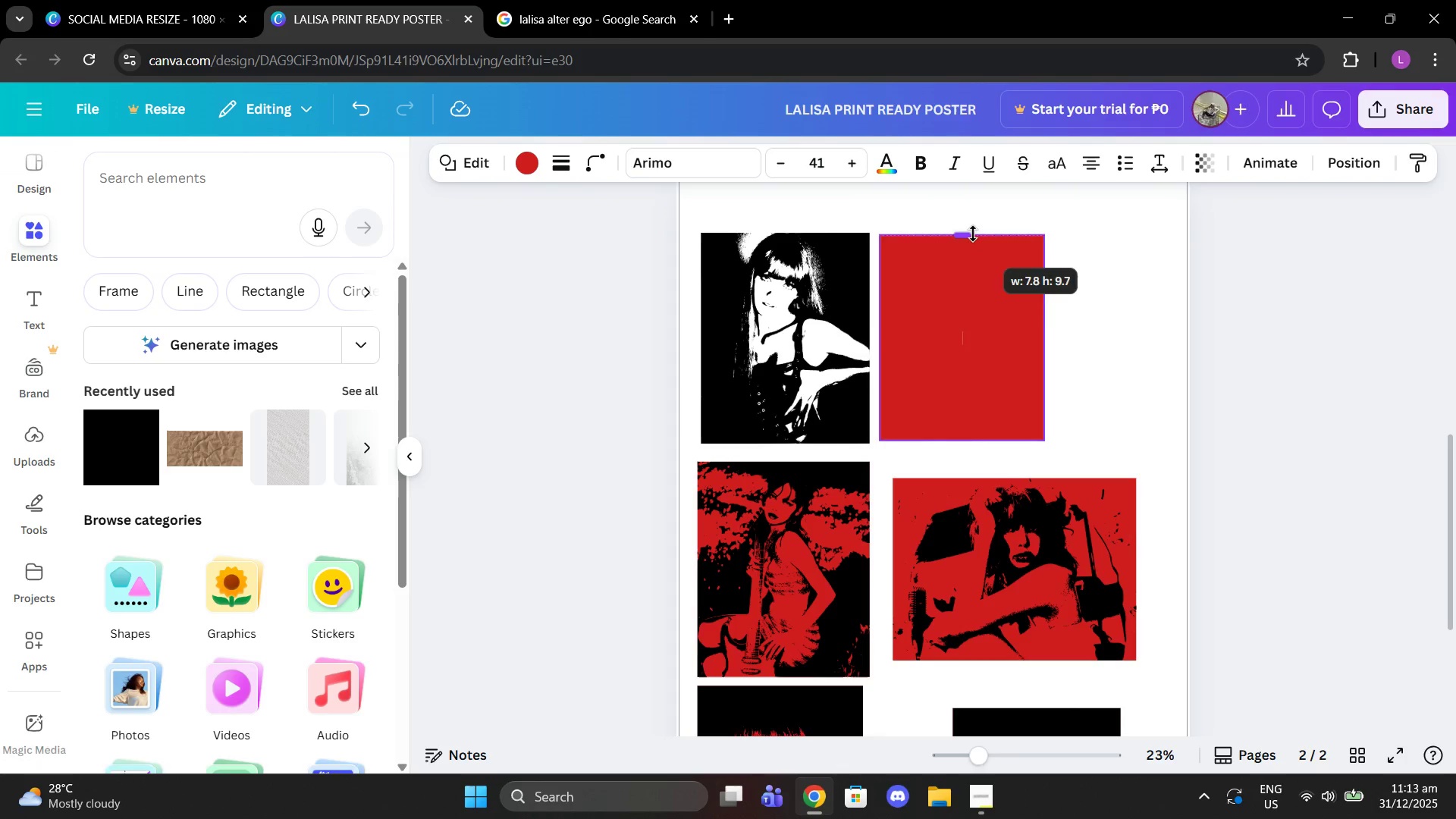 
left_click([1157, 334])
 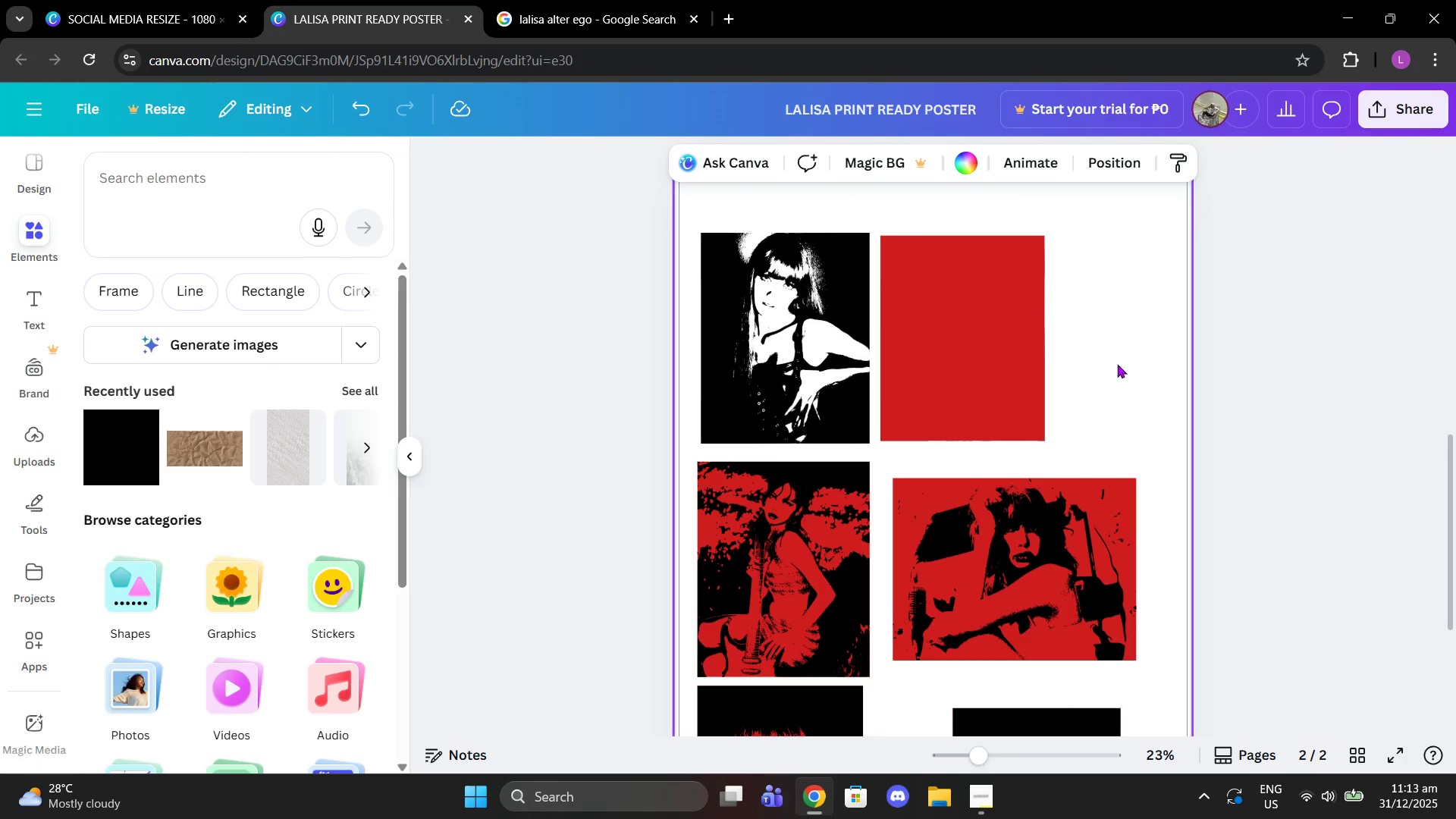 
left_click_drag(start_coordinate=[1117, 364], to_coordinate=[1008, 352])
 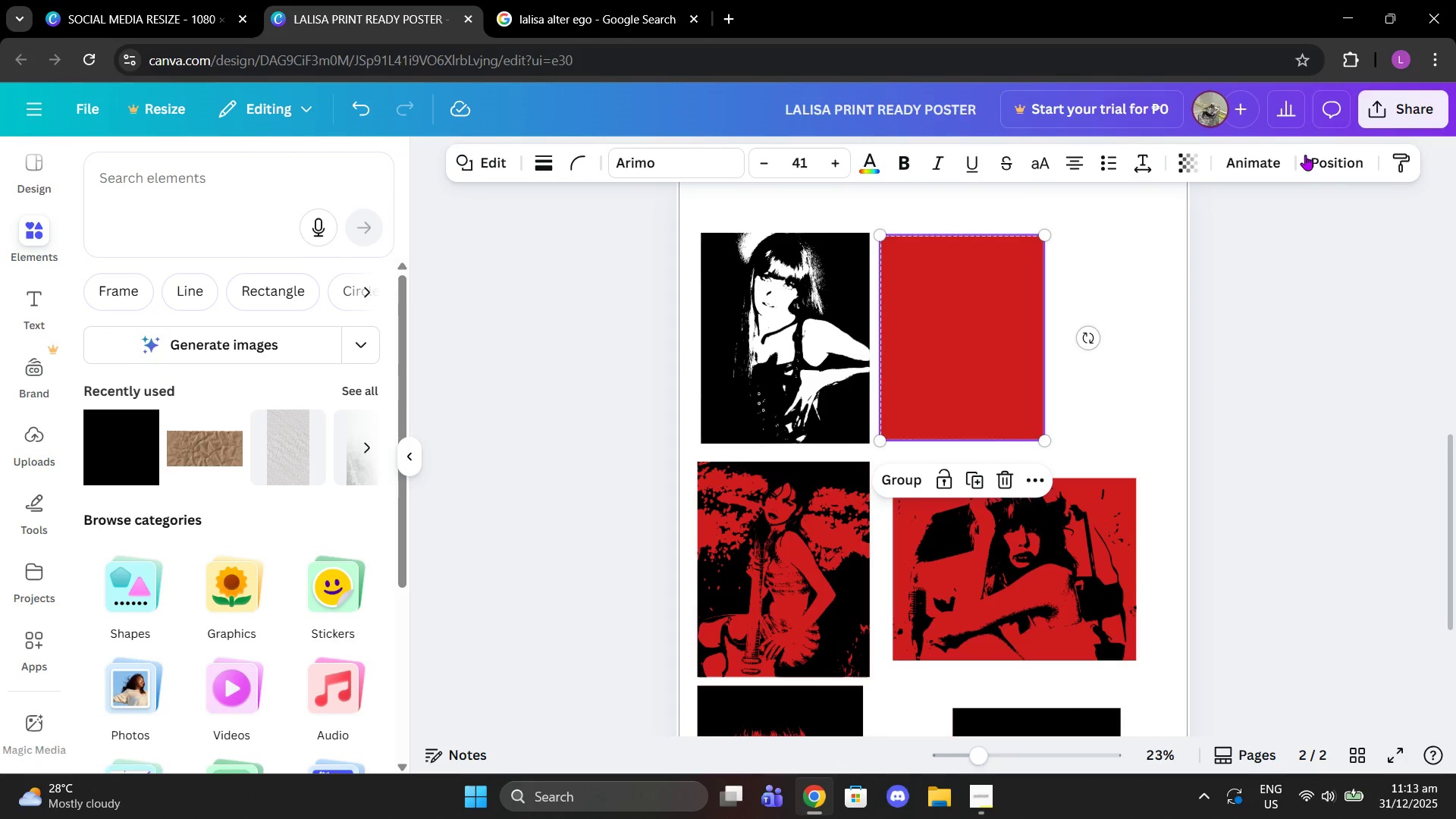 
left_click([1324, 162])
 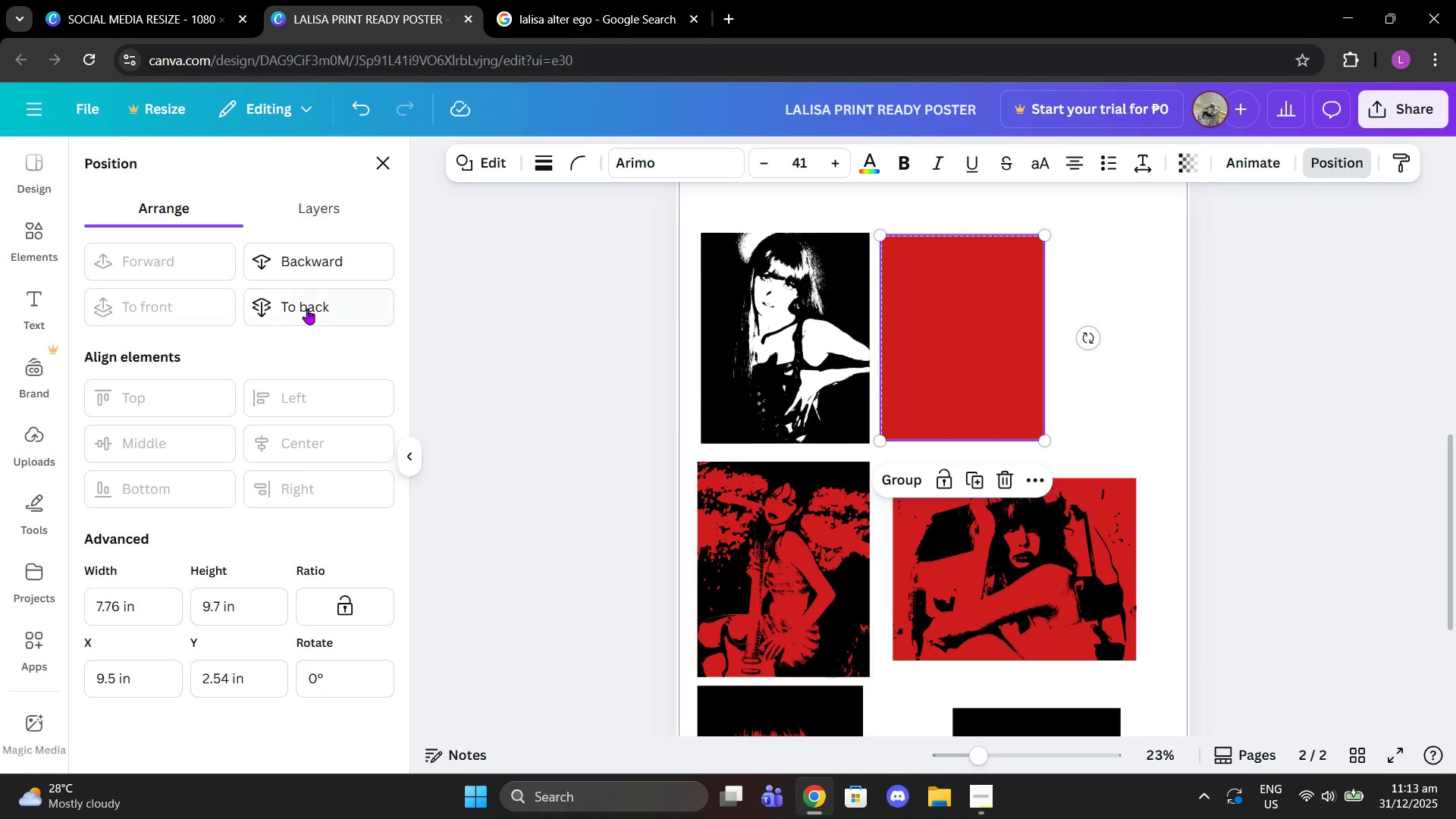 
left_click([307, 309])
 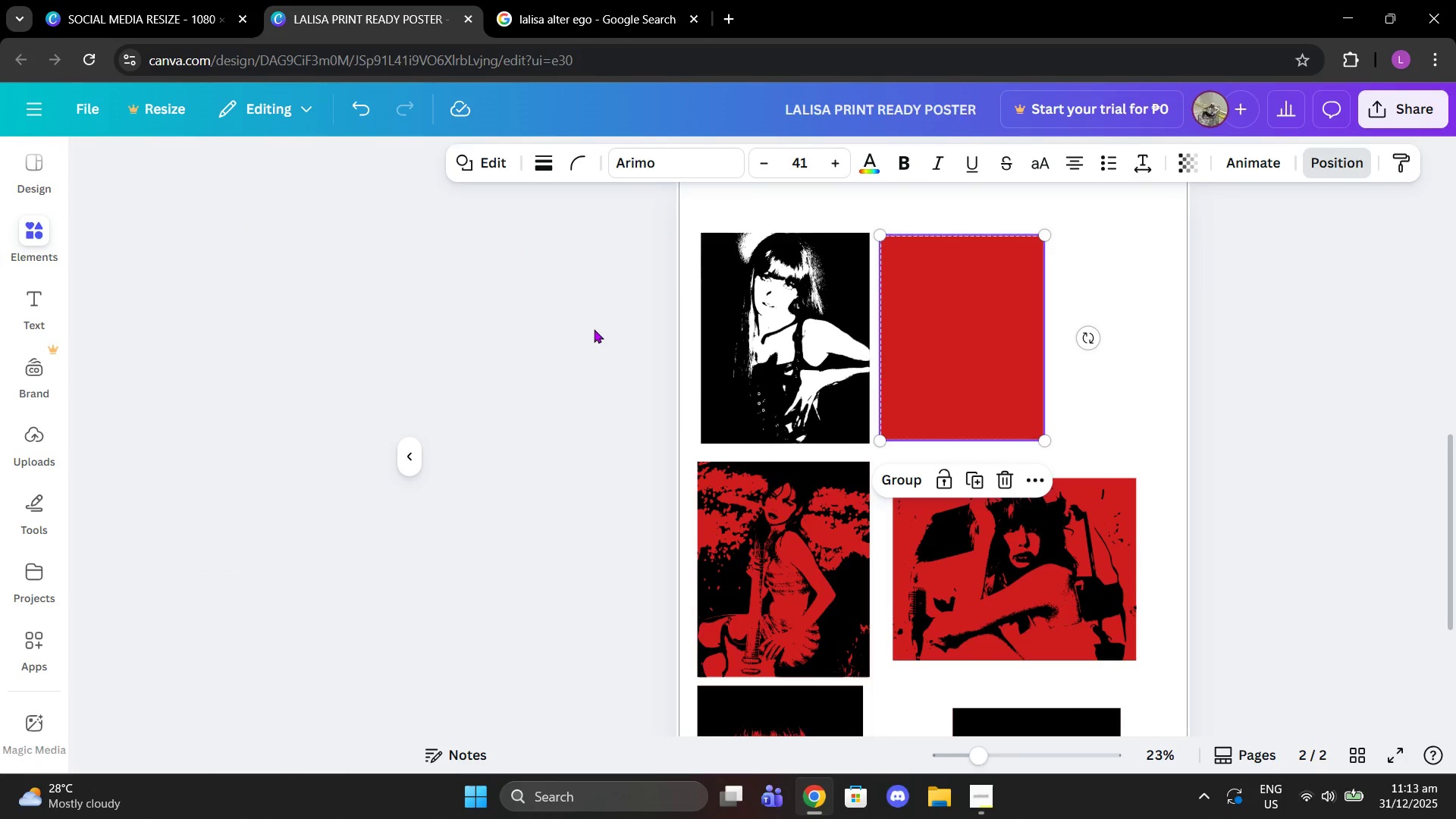 
double_click([594, 329])
 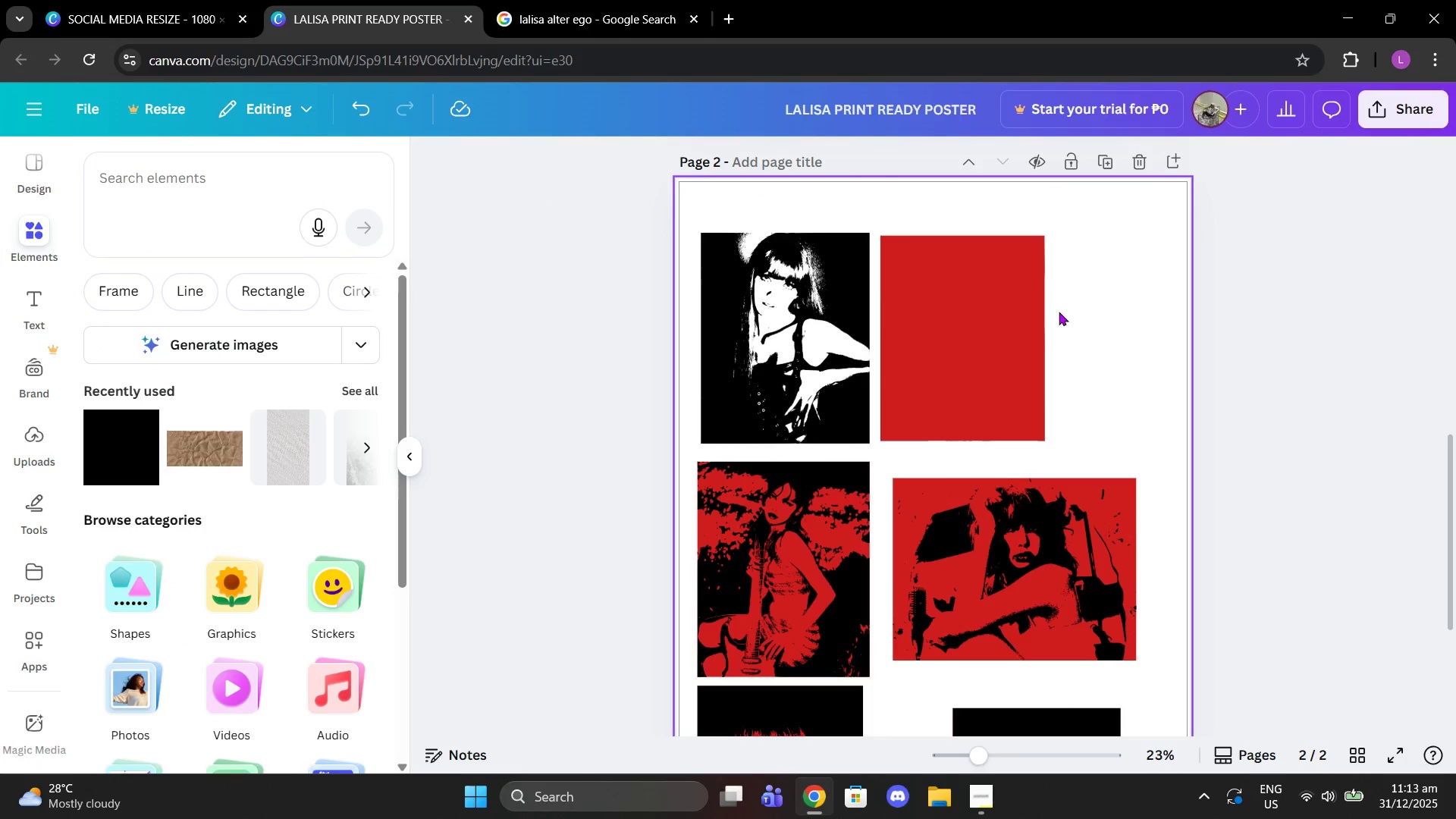 
 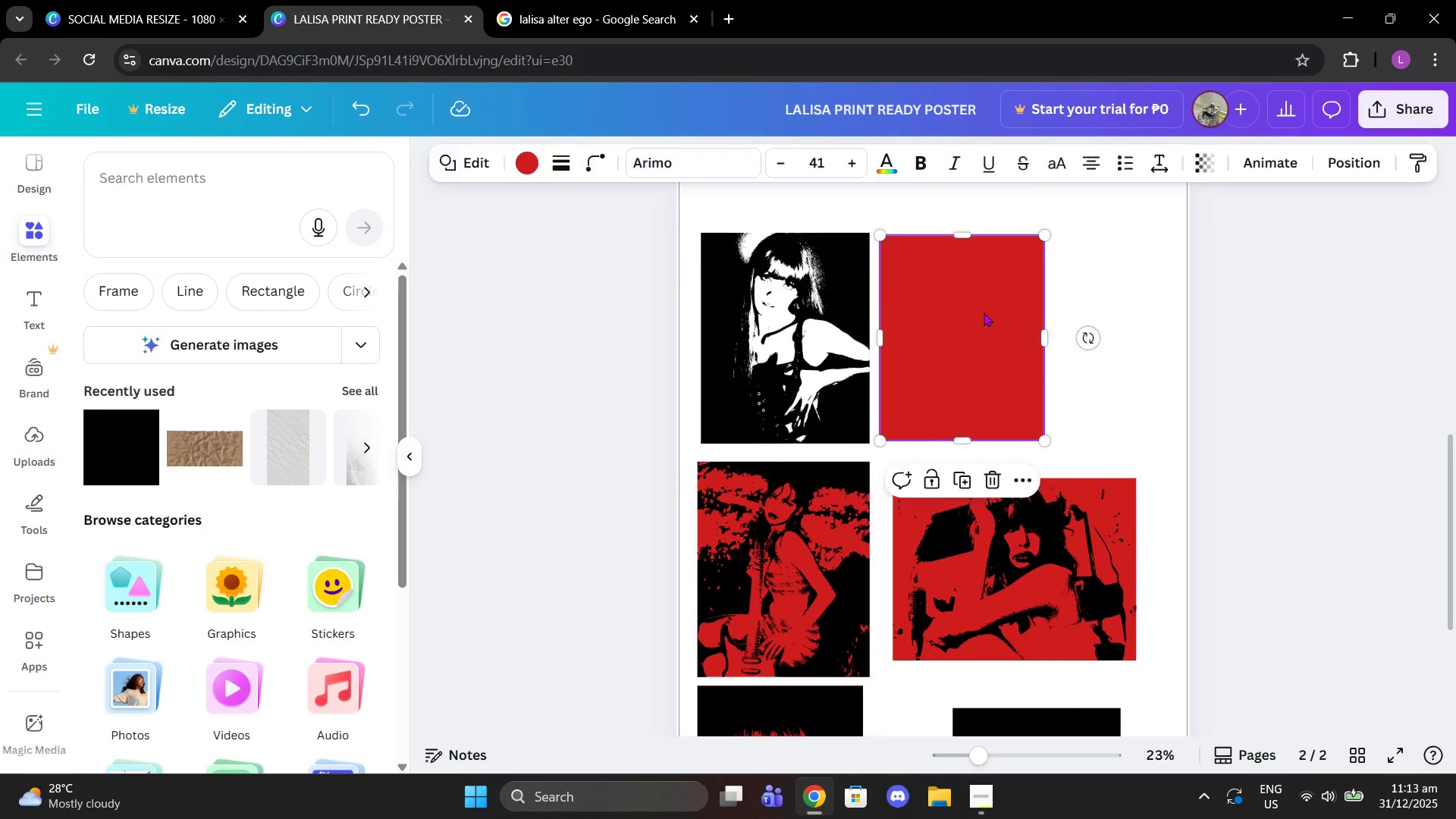 
double_click([984, 312])
 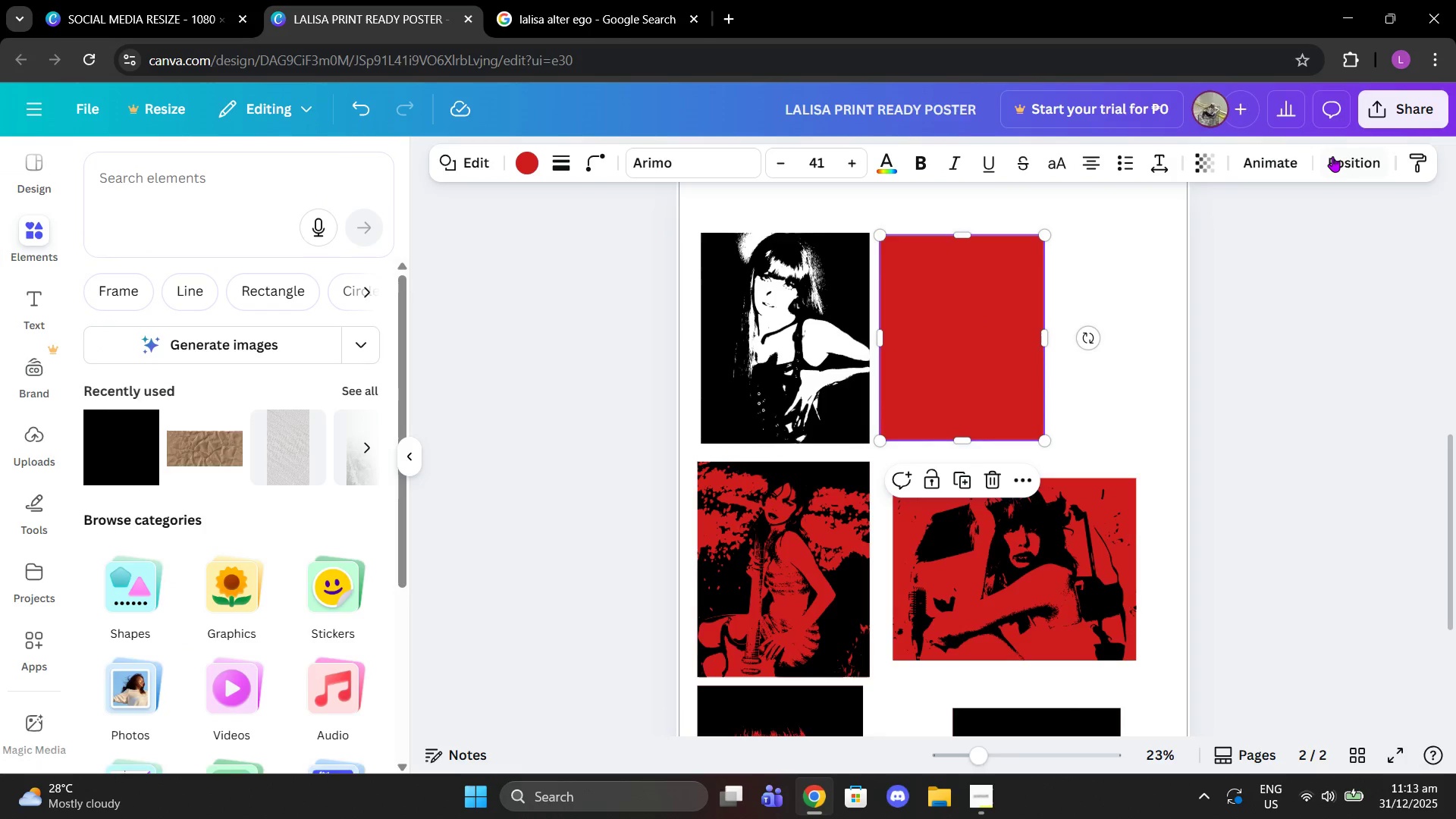 
left_click([1332, 156])
 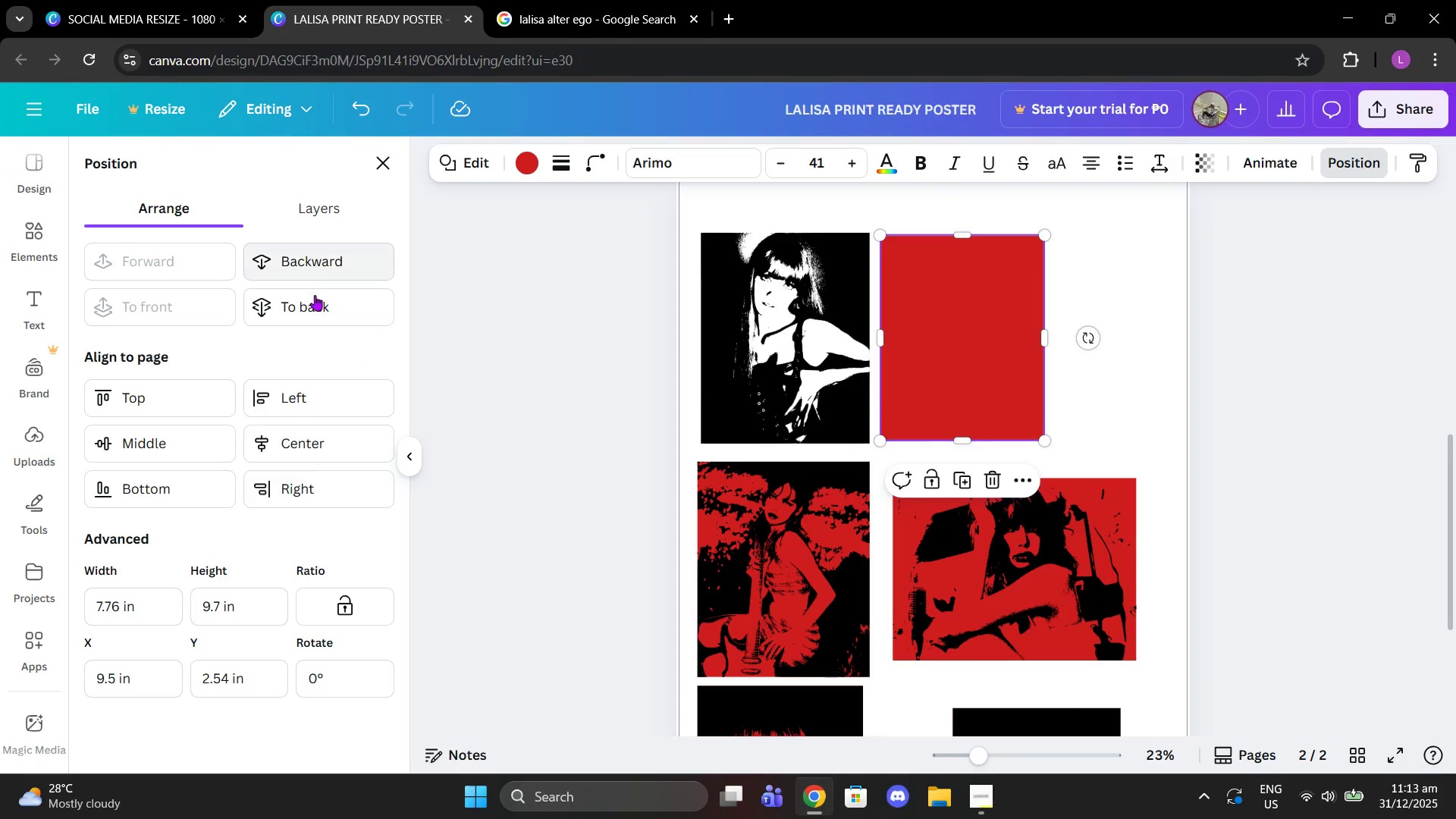 
left_click([312, 299])
 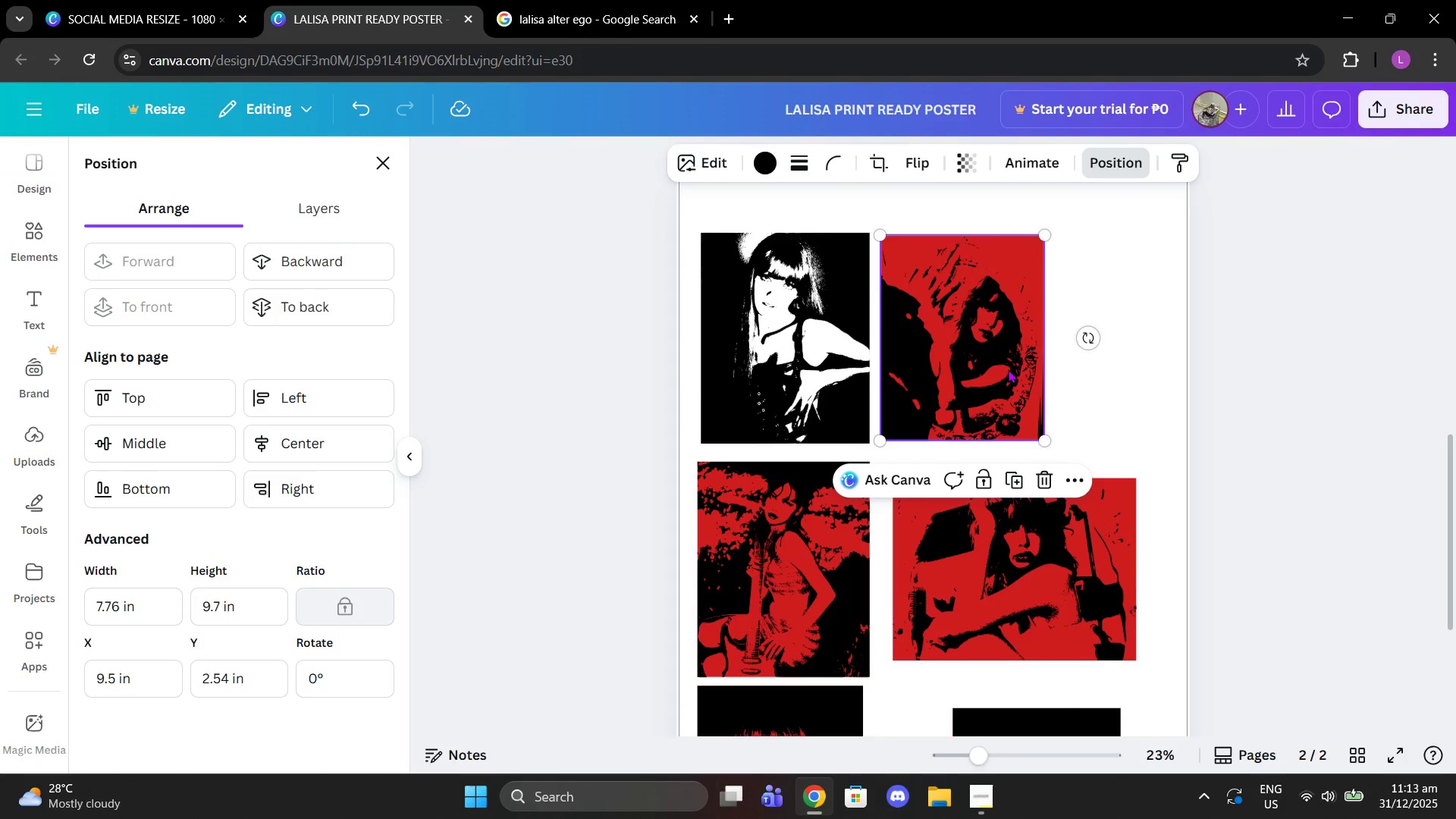 
double_click([1097, 391])
 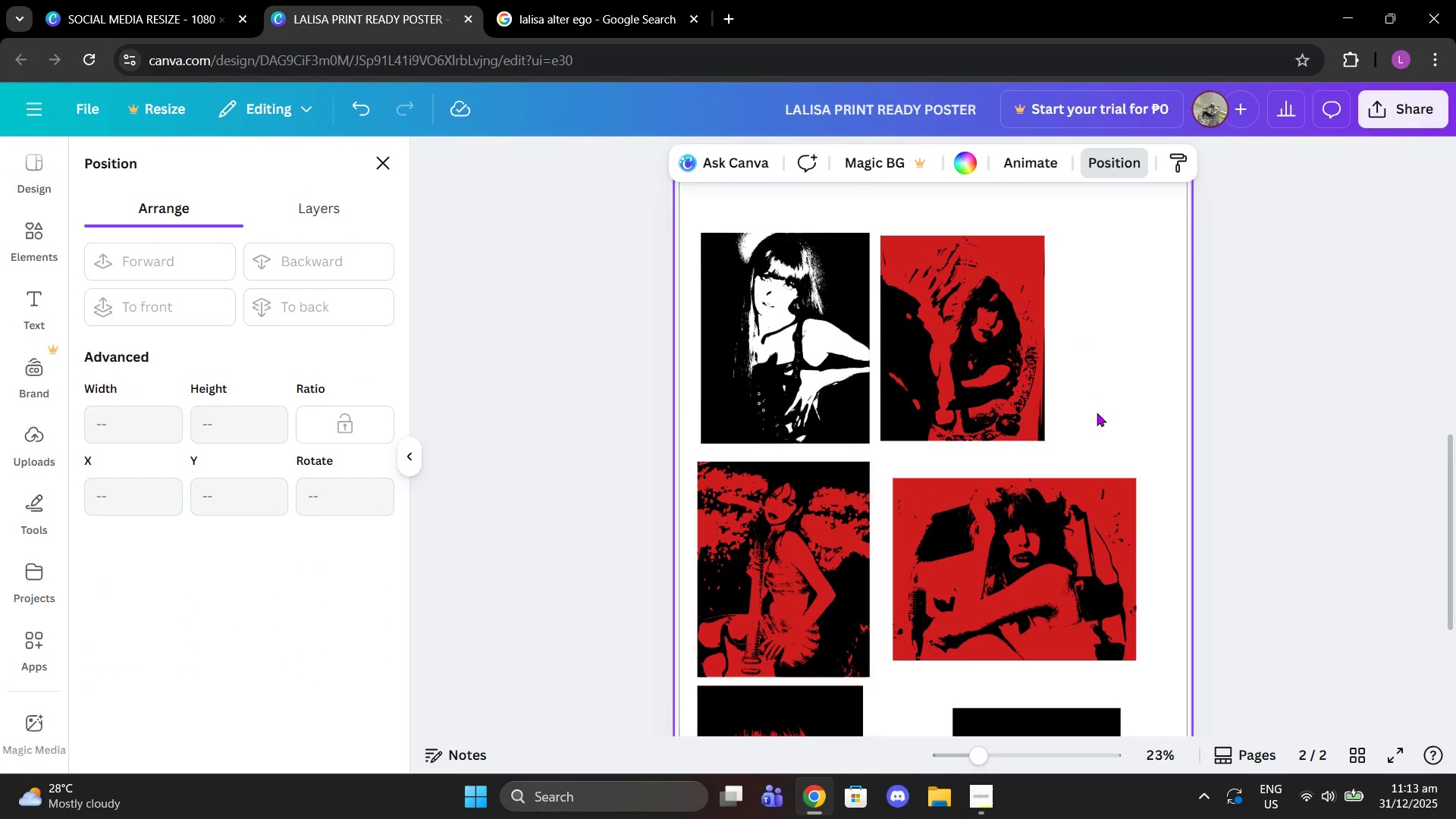 
left_click_drag(start_coordinate=[1097, 413], to_coordinate=[952, 362])
 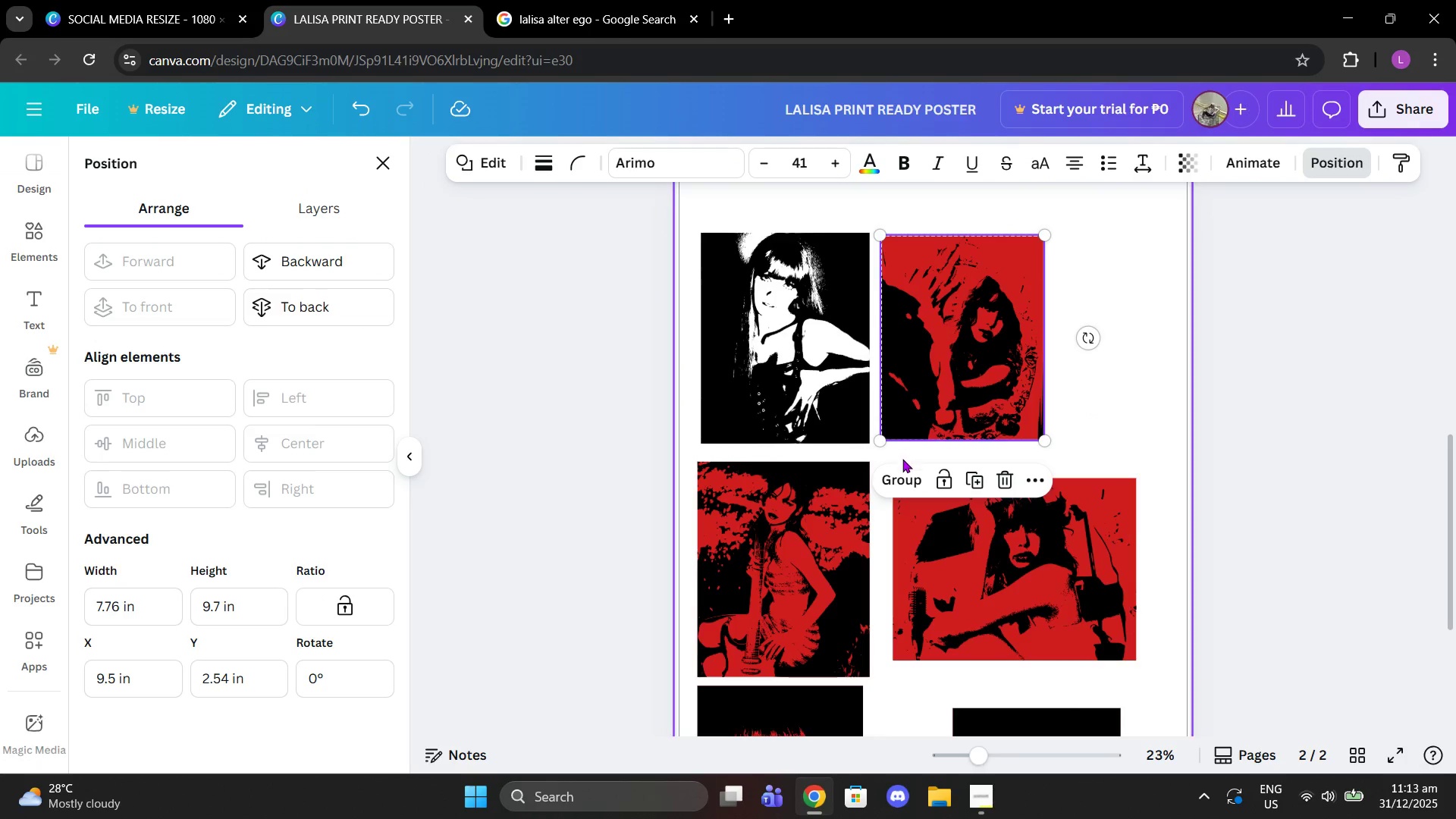 
left_click([912, 492])
 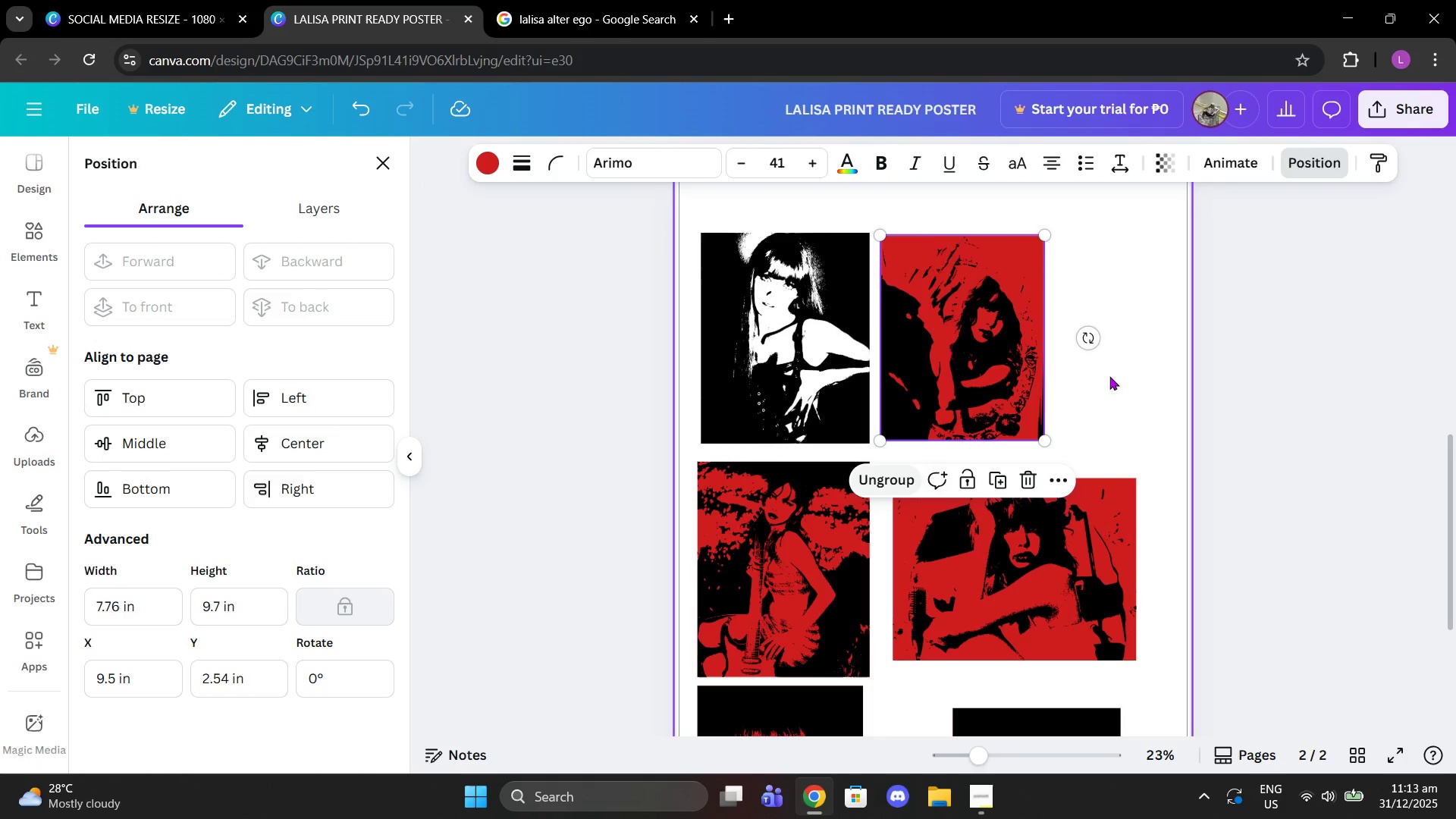 
left_click([1118, 362])
 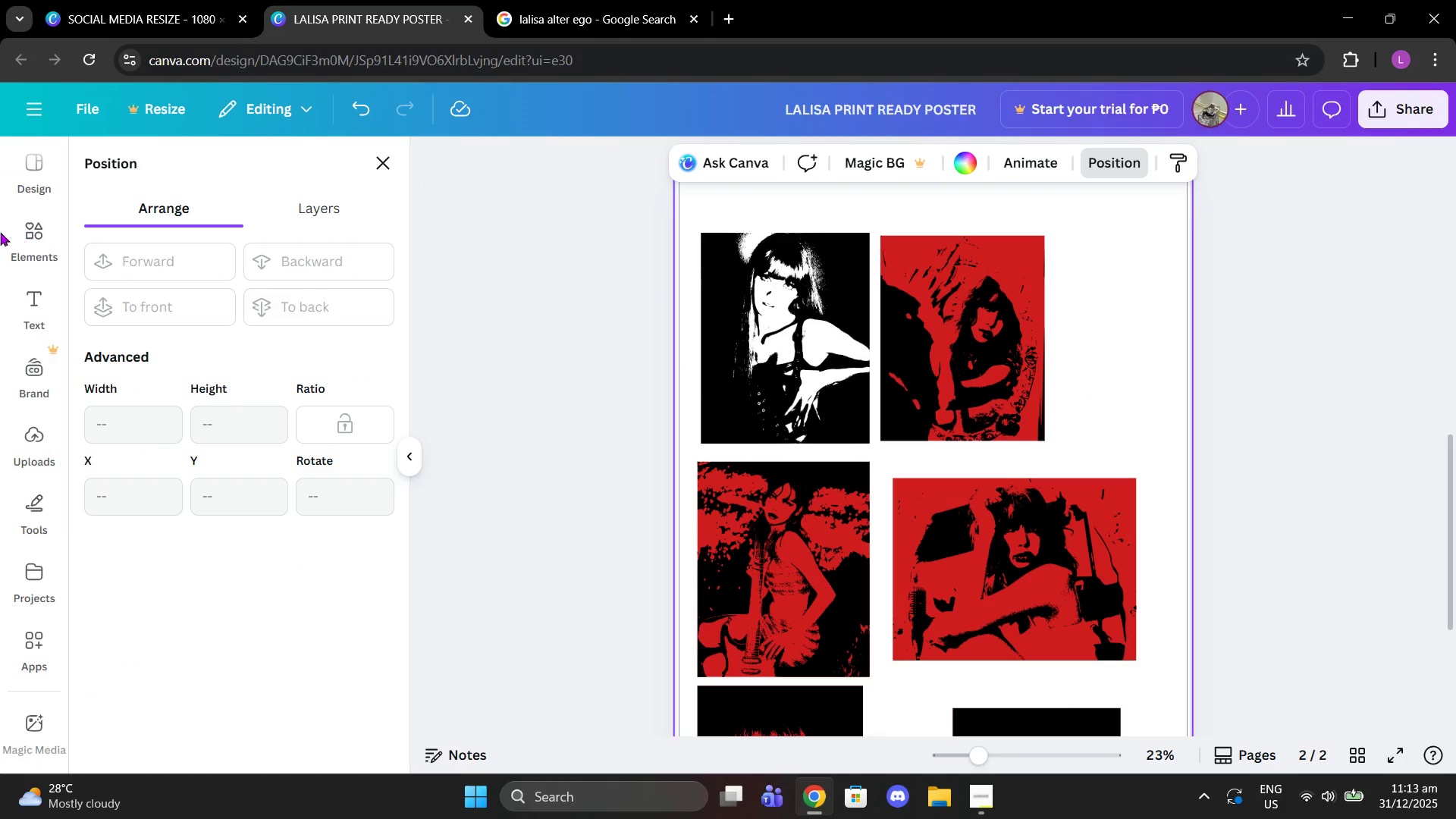 
double_click([30, 243])
 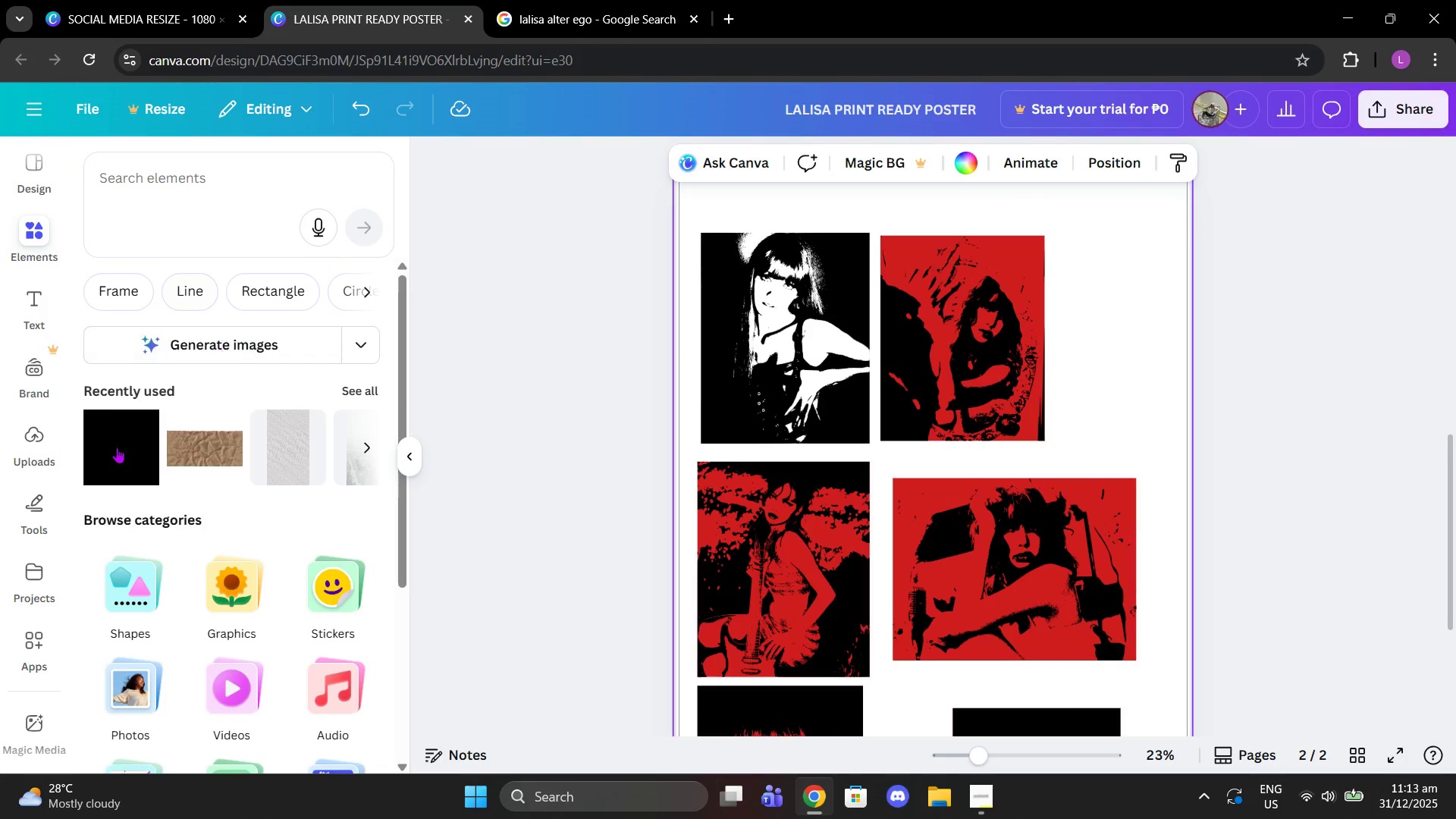 
left_click([113, 454])
 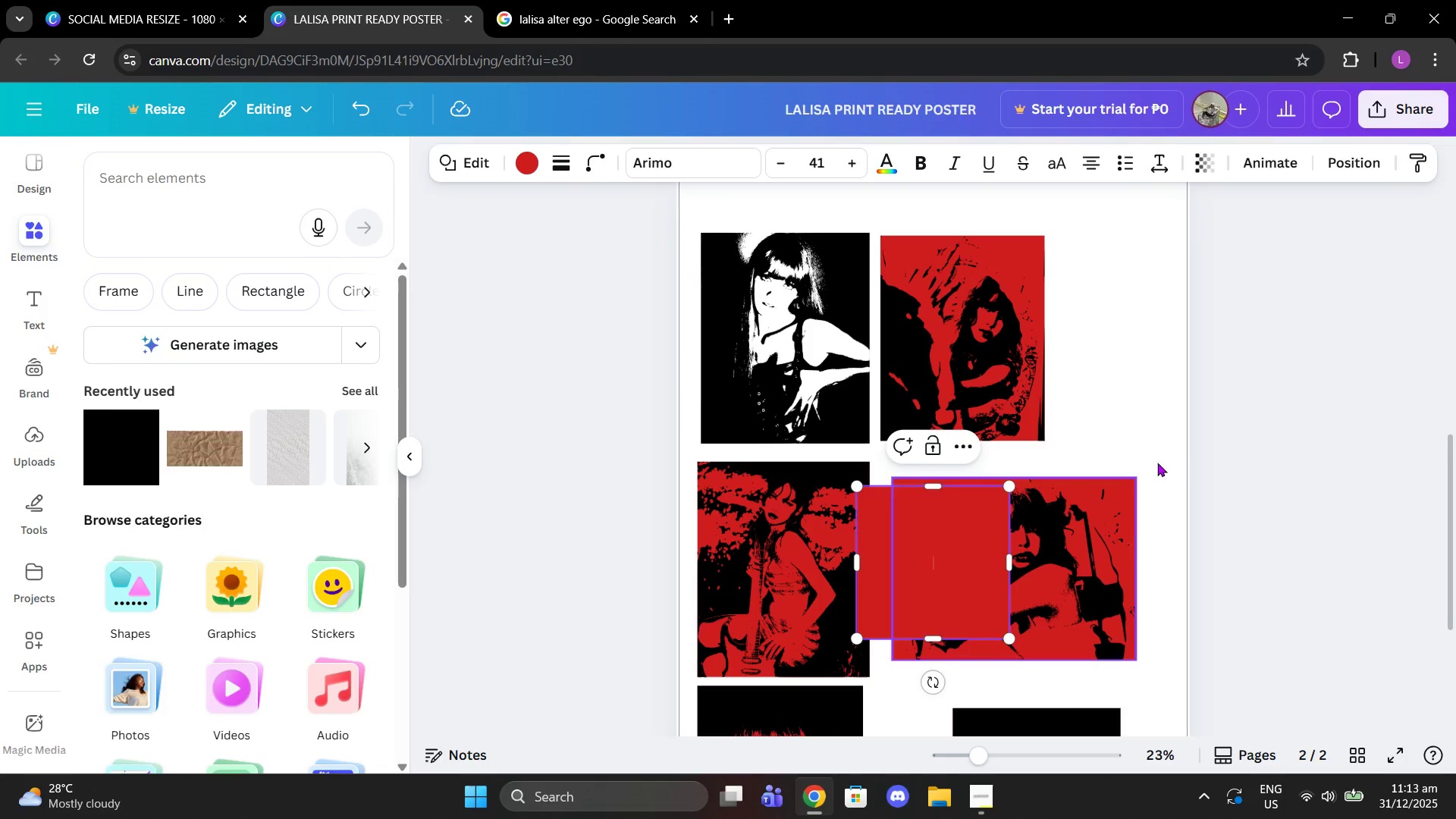 
left_click([1100, 403])
 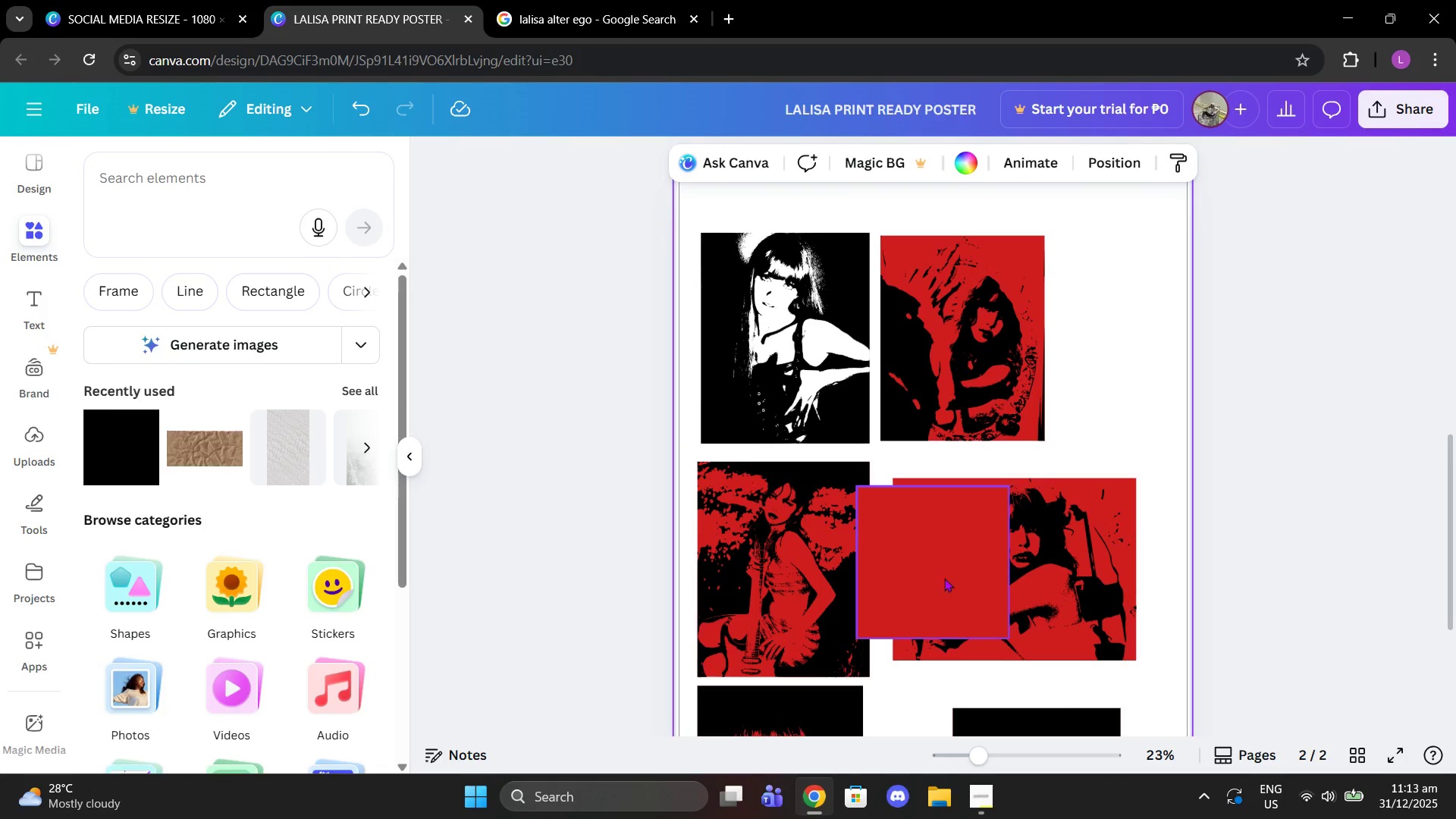 
left_click_drag(start_coordinate=[944, 577], to_coordinate=[795, 349])
 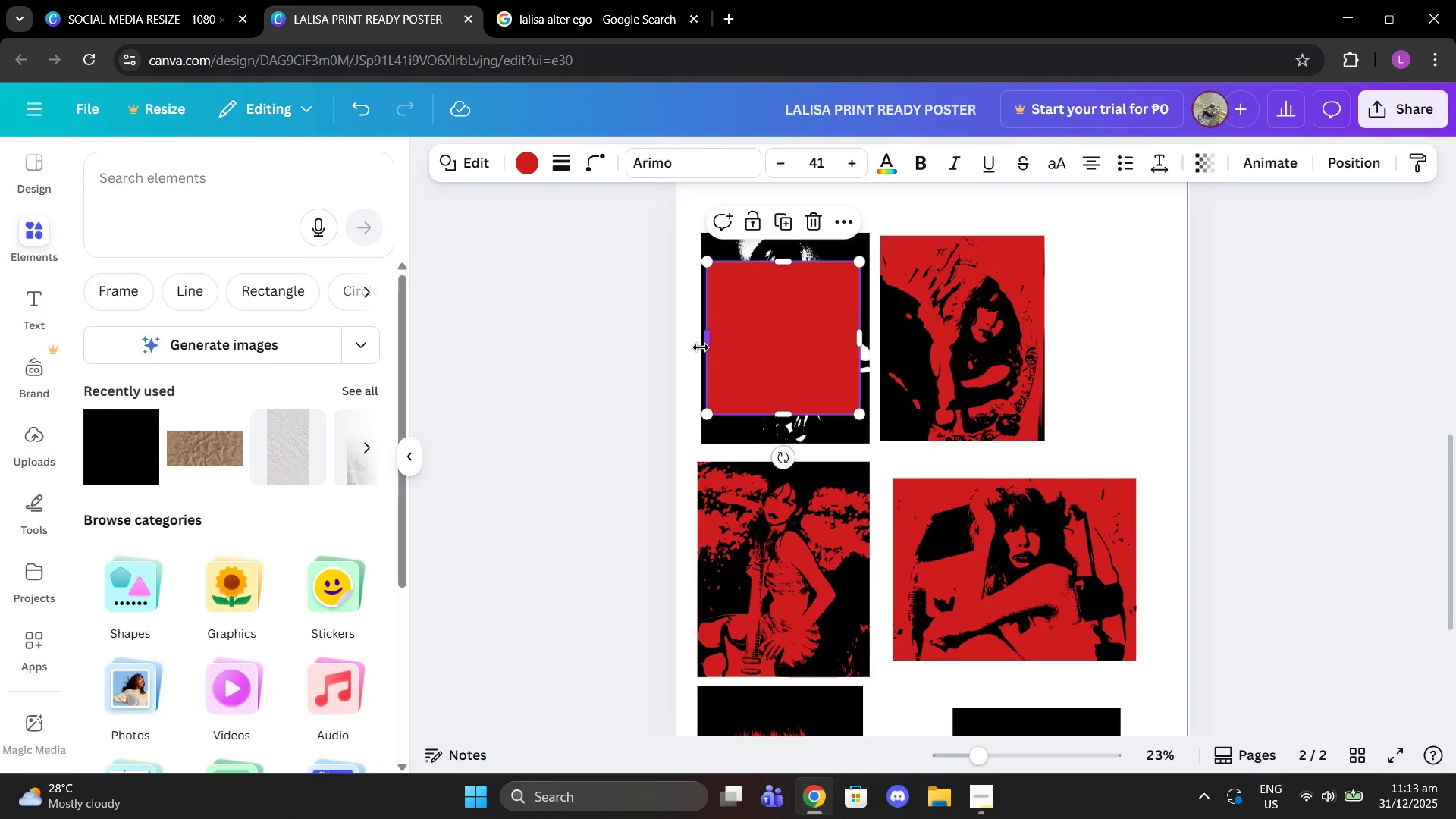 
left_click_drag(start_coordinate=[701, 347], to_coordinate=[695, 347])
 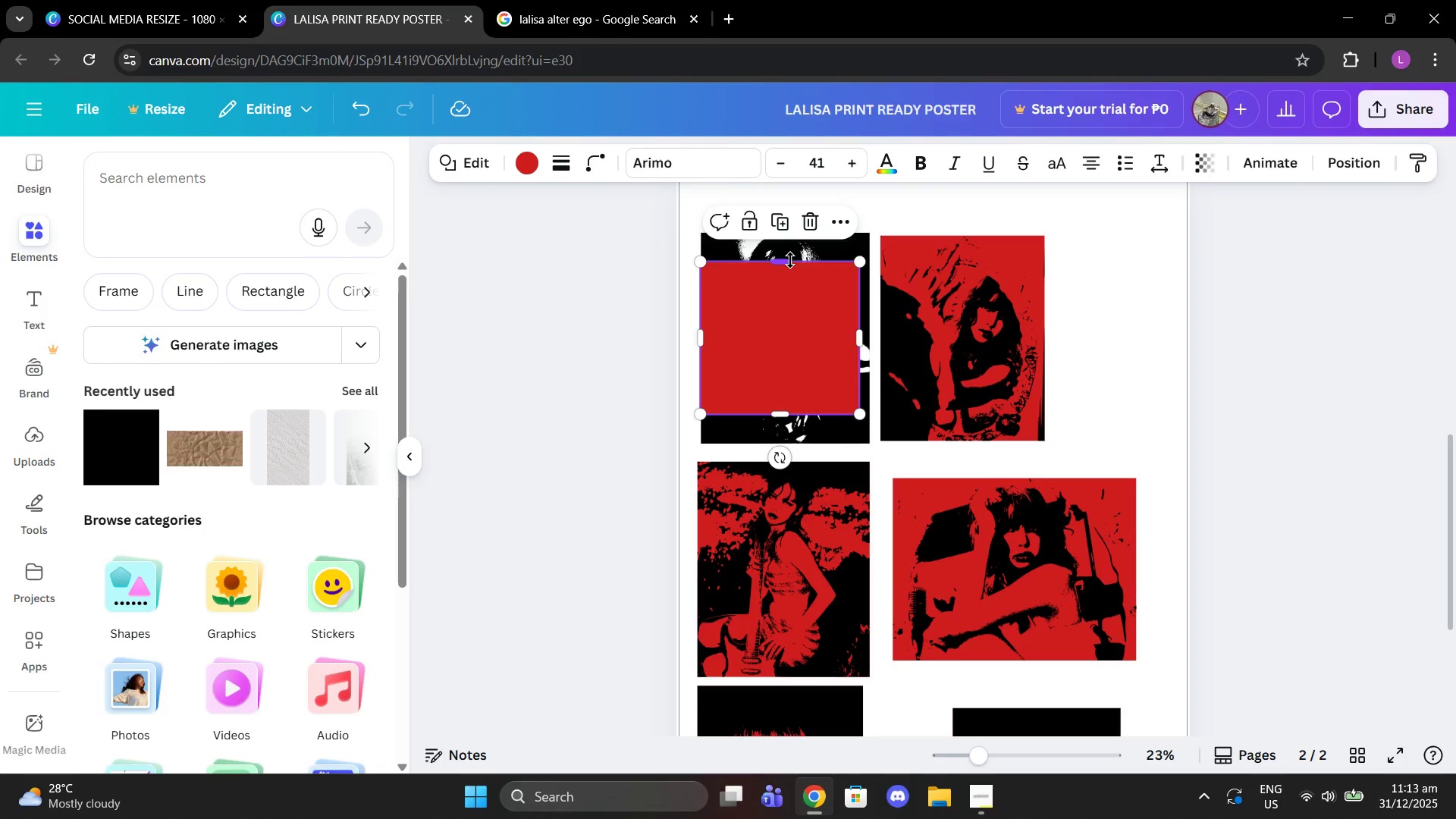 
left_click_drag(start_coordinate=[790, 260], to_coordinate=[790, 239])
 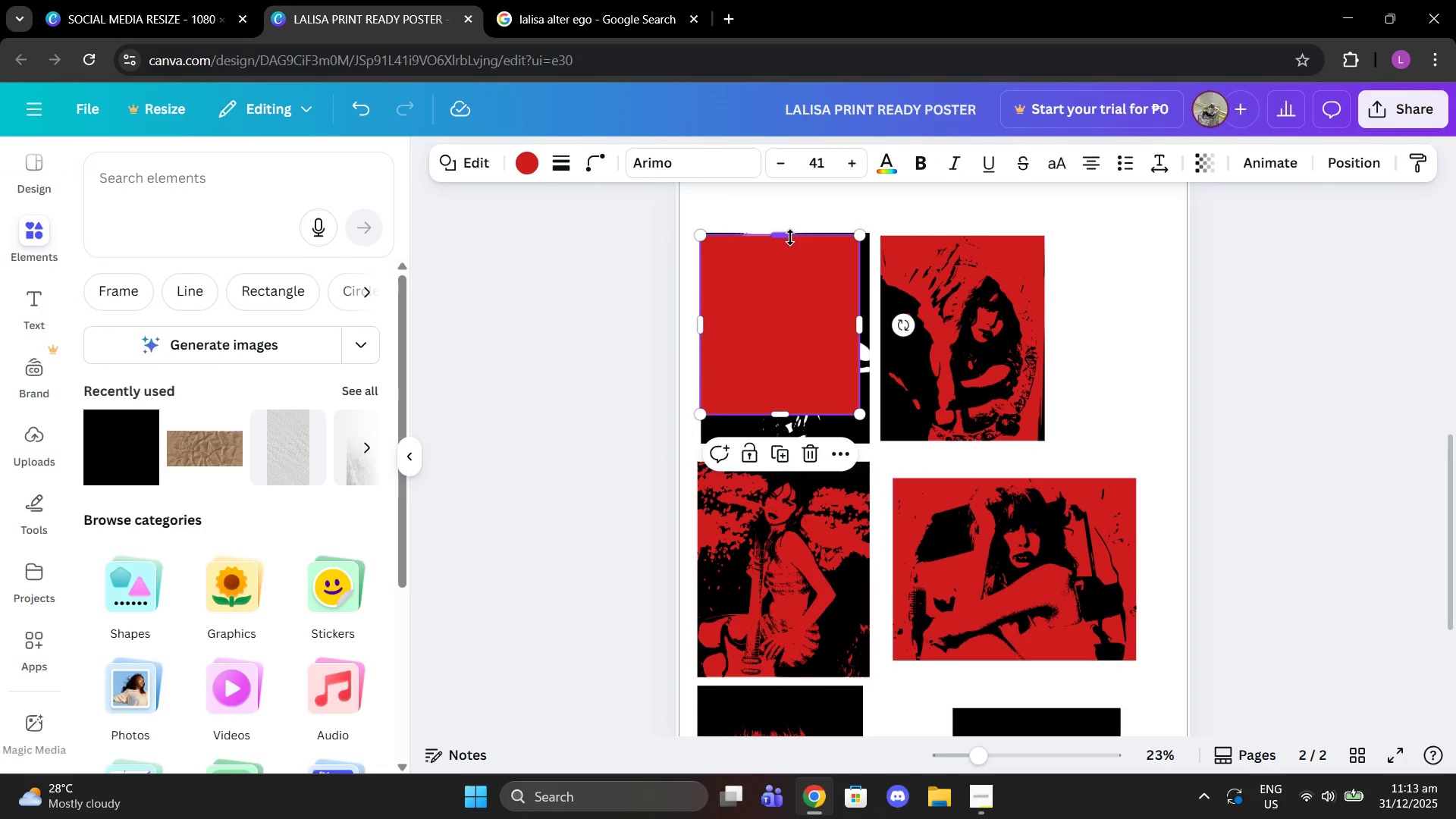 
left_click_drag(start_coordinate=[790, 237], to_coordinate=[790, 230])
 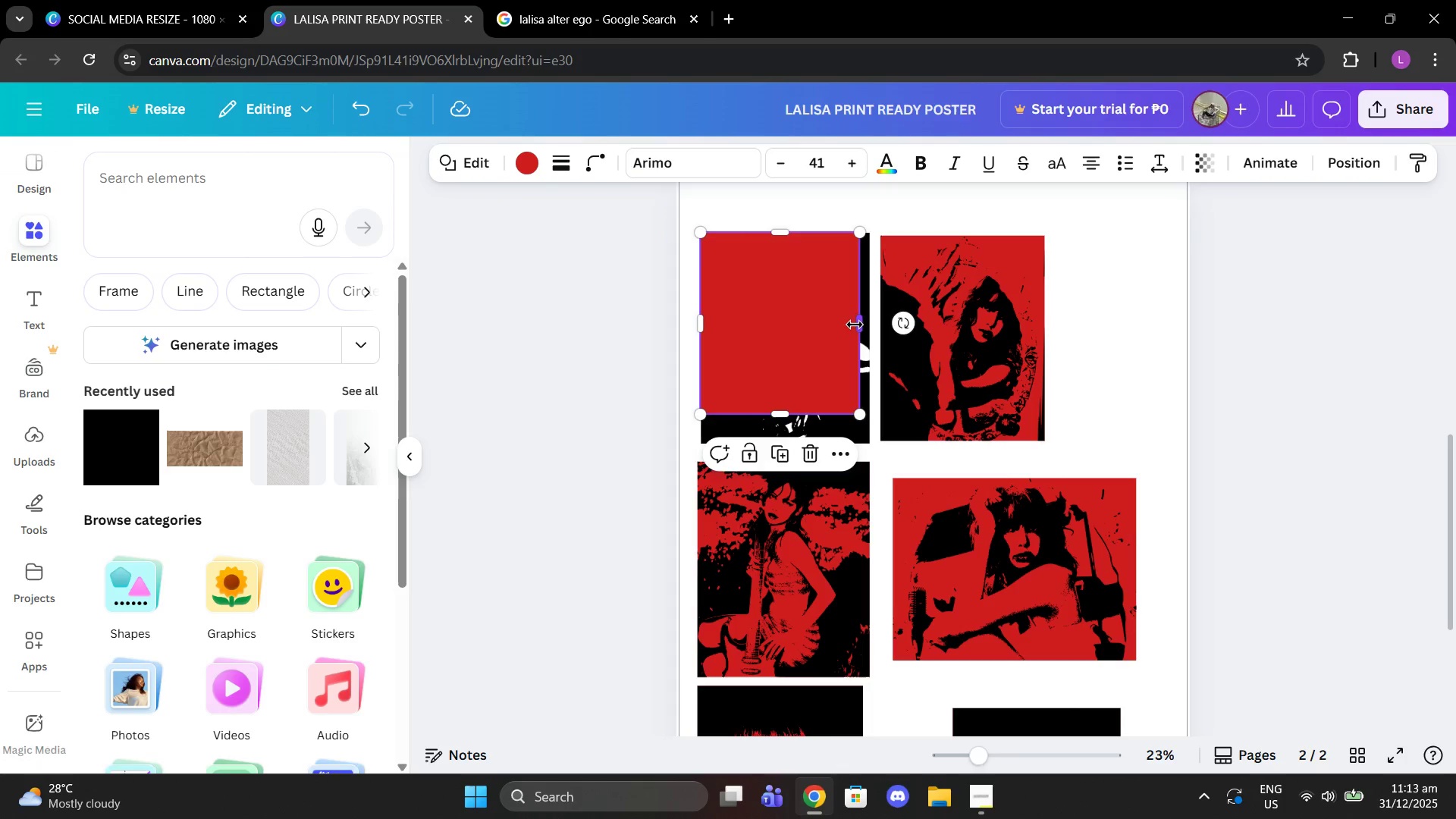 
left_click_drag(start_coordinate=[855, 325], to_coordinate=[865, 325])
 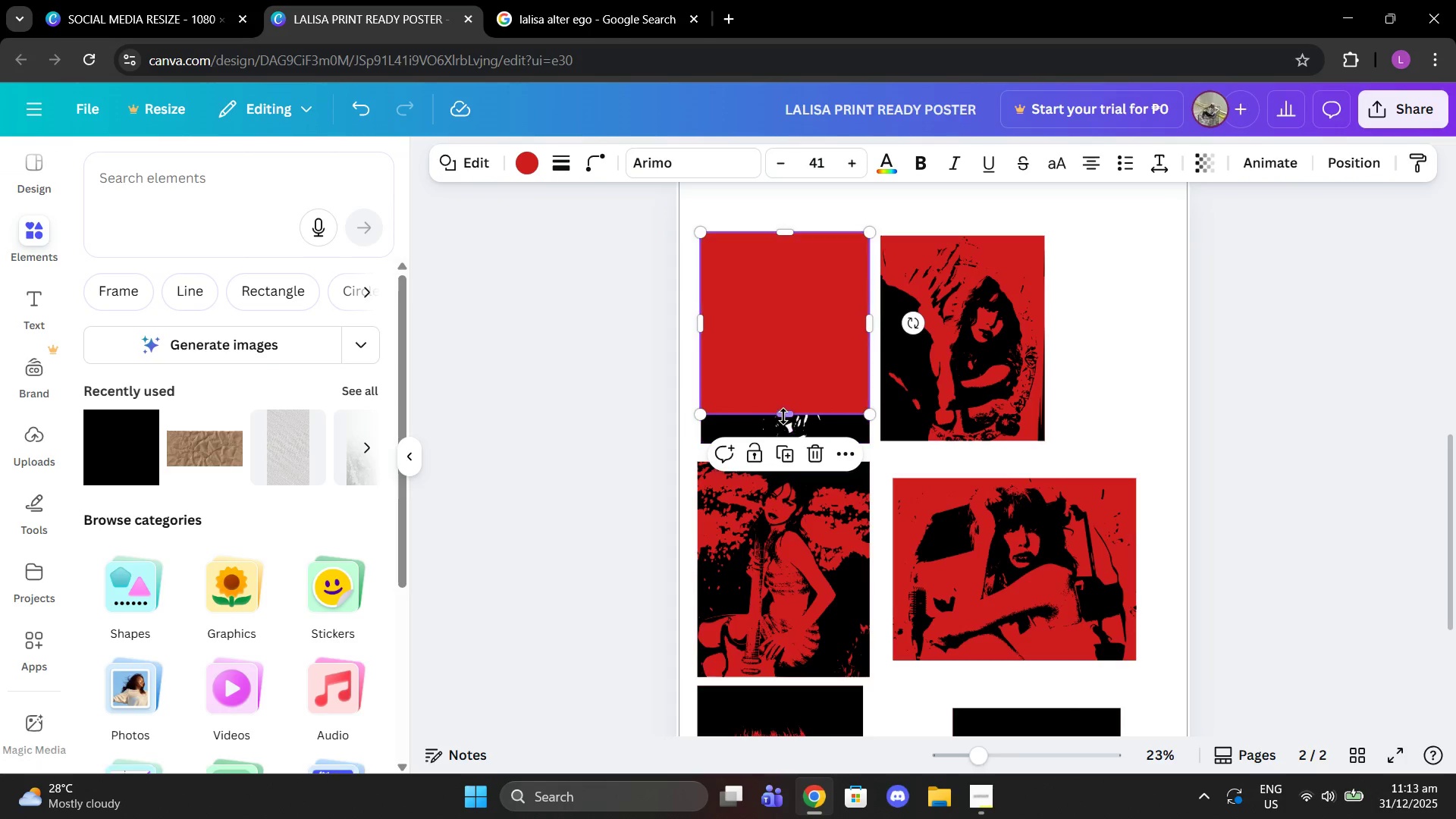 
left_click_drag(start_coordinate=[783, 416], to_coordinate=[795, 449])
 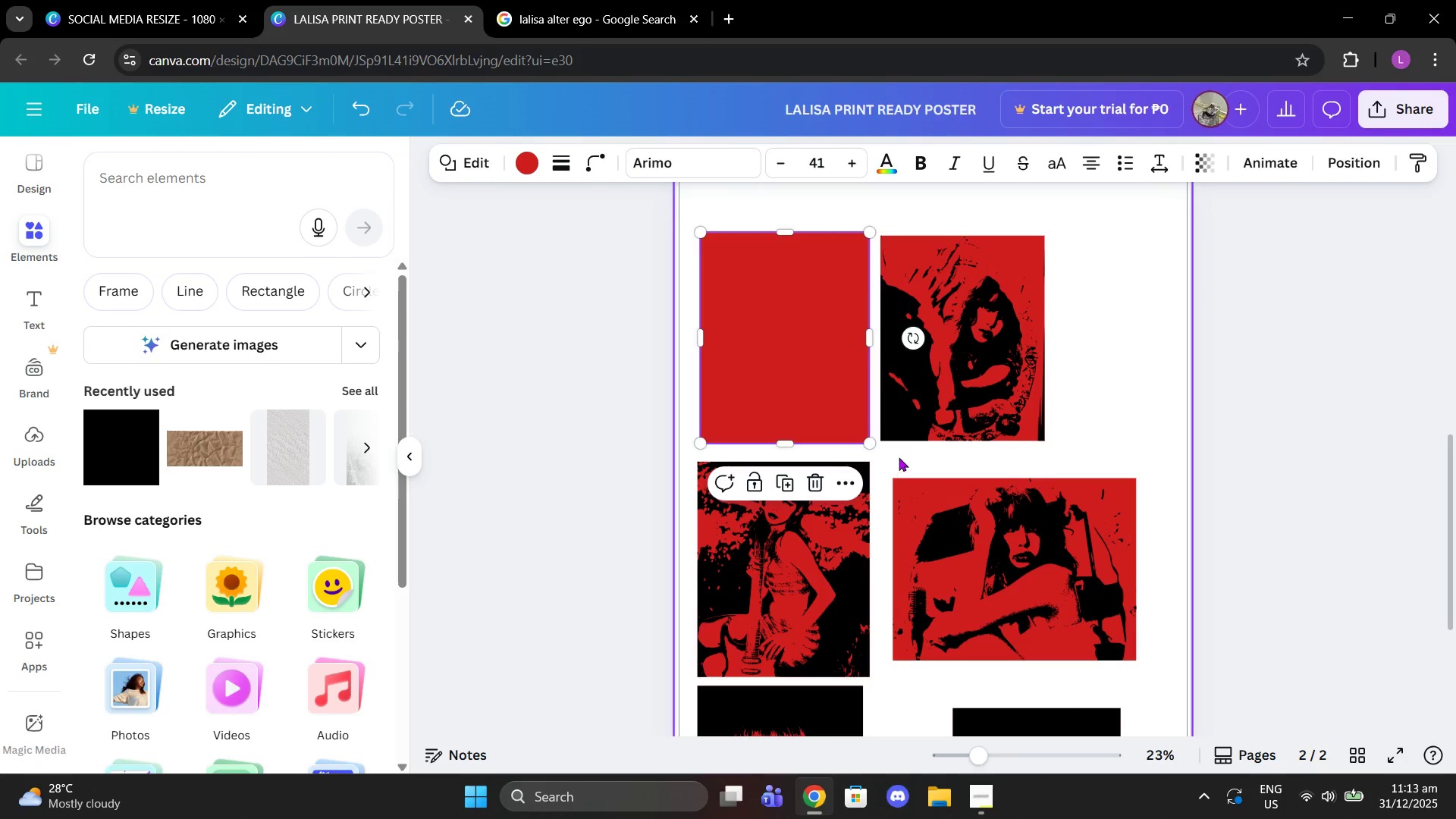 
left_click([899, 455])
 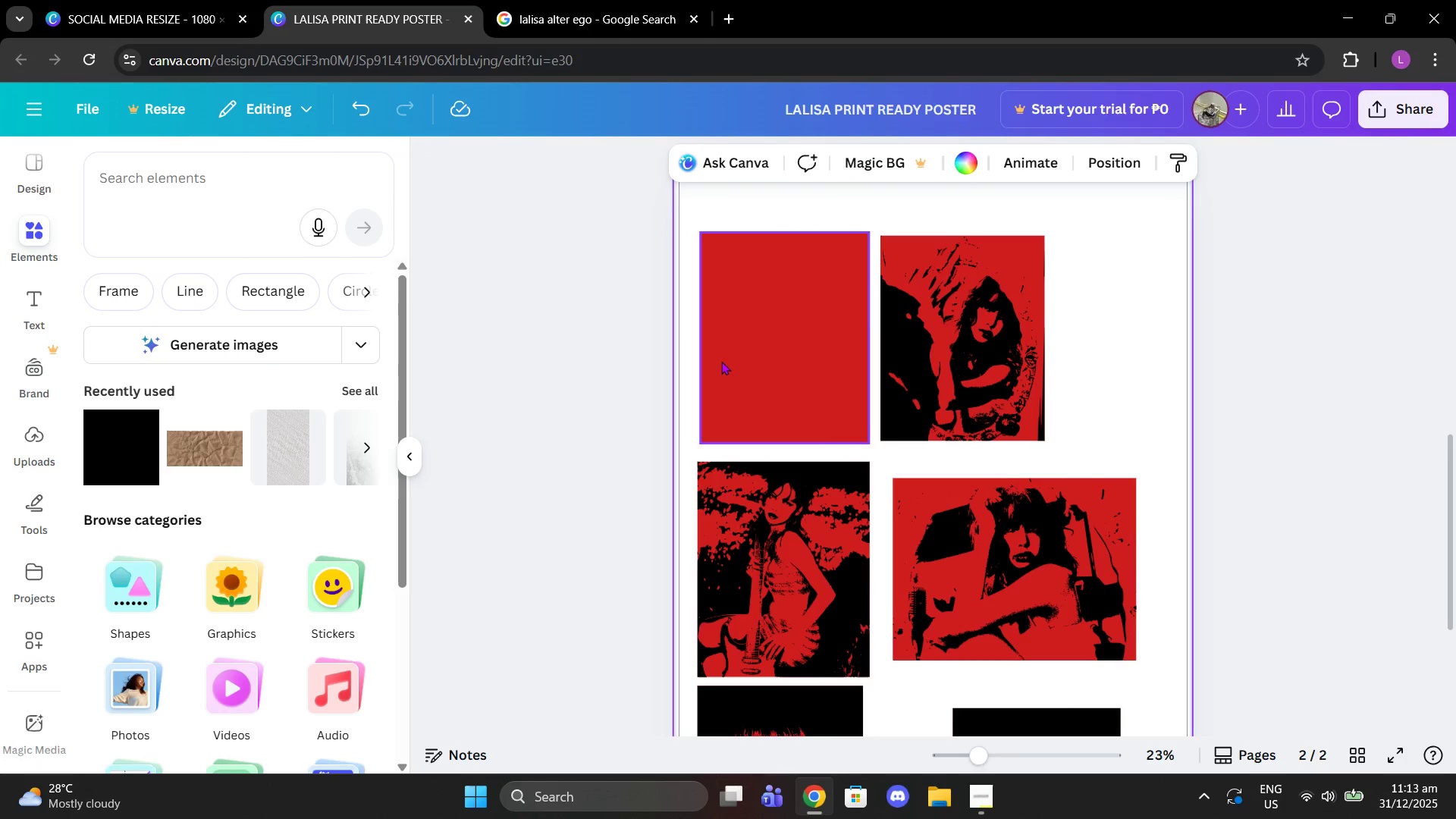 
left_click([721, 361])
 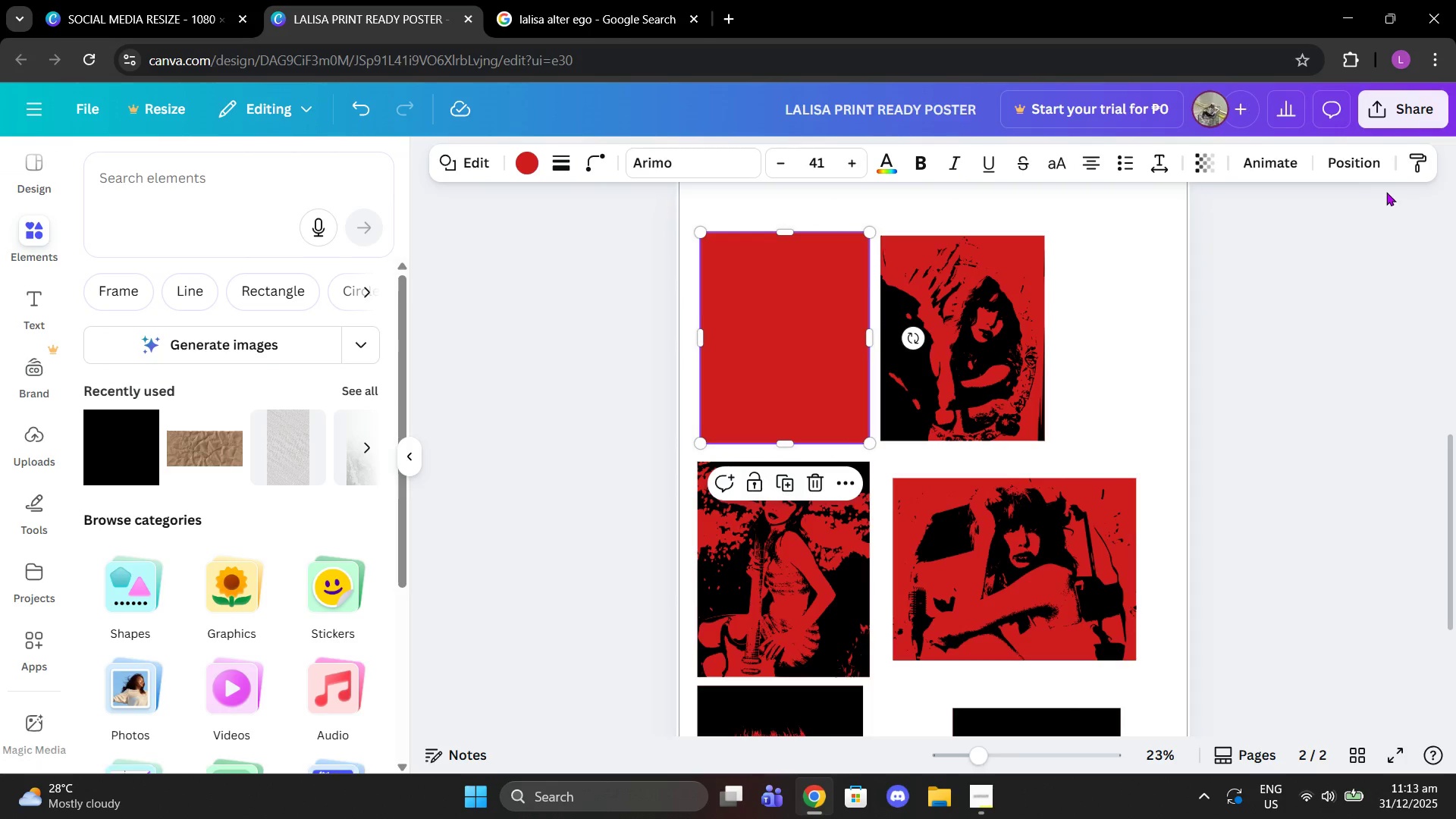 
left_click([1344, 172])
 